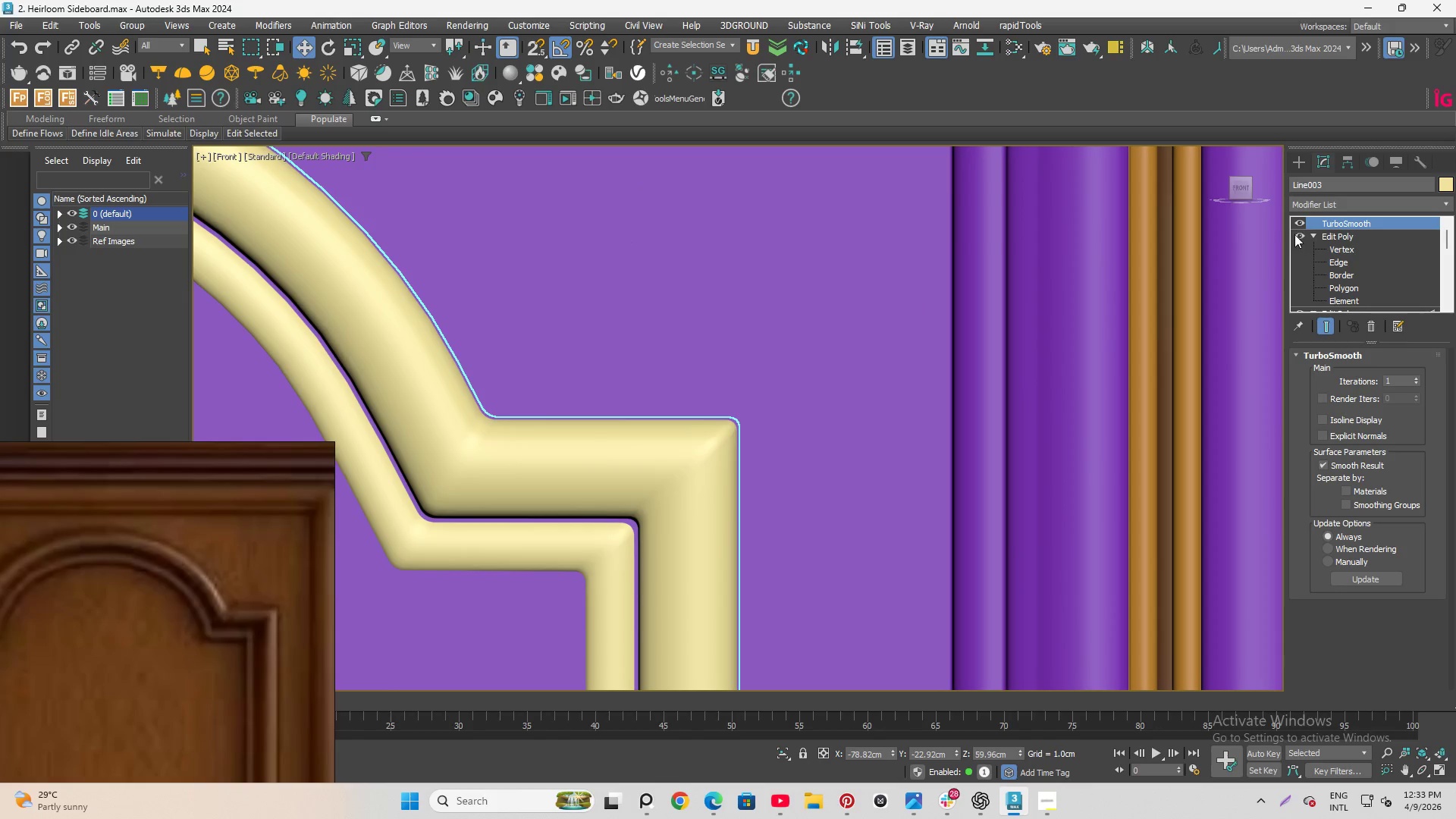 
left_click([1298, 233])
 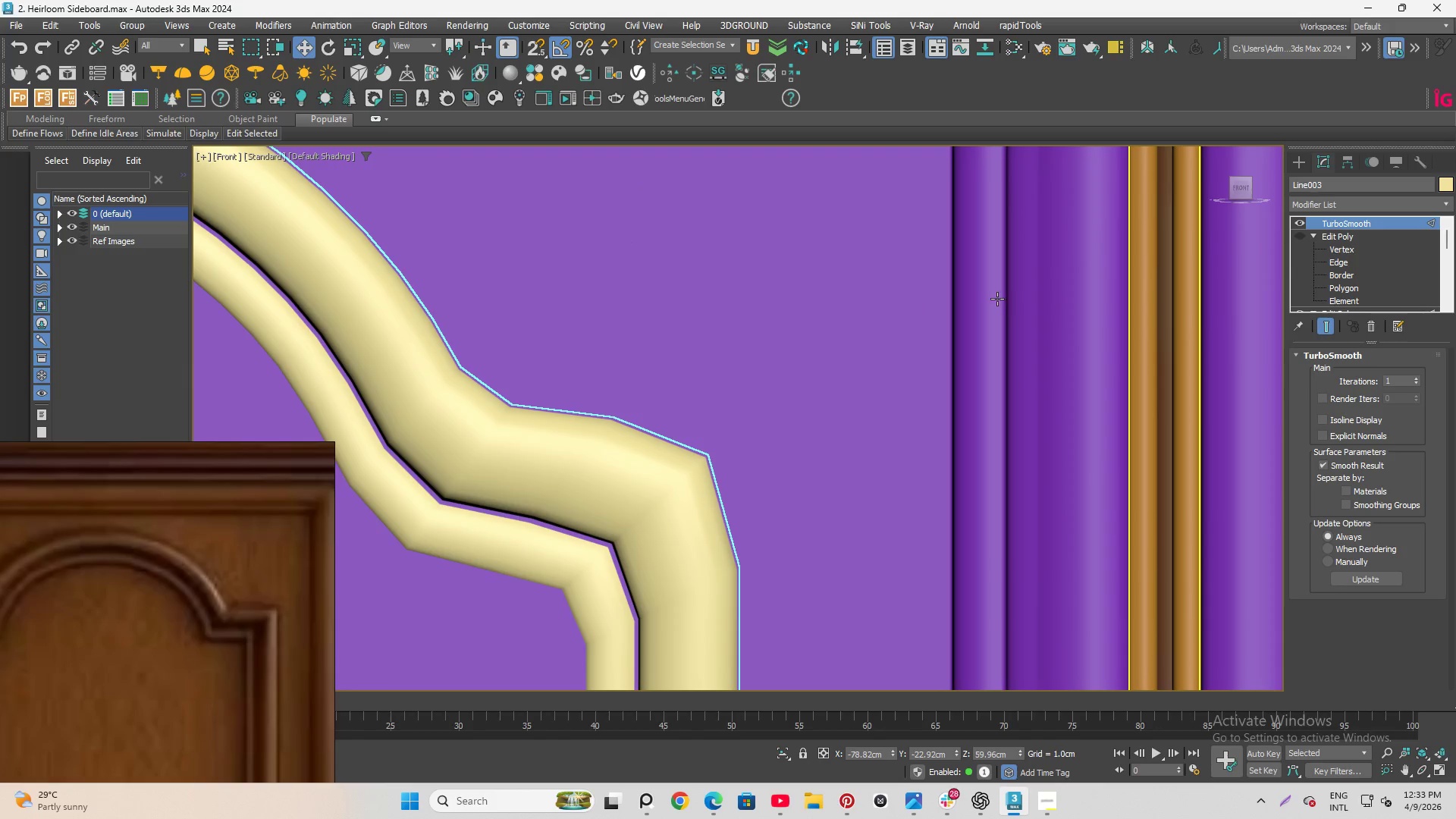 
scroll: coordinate [1063, 300], scroll_direction: down, amount: 1.0
 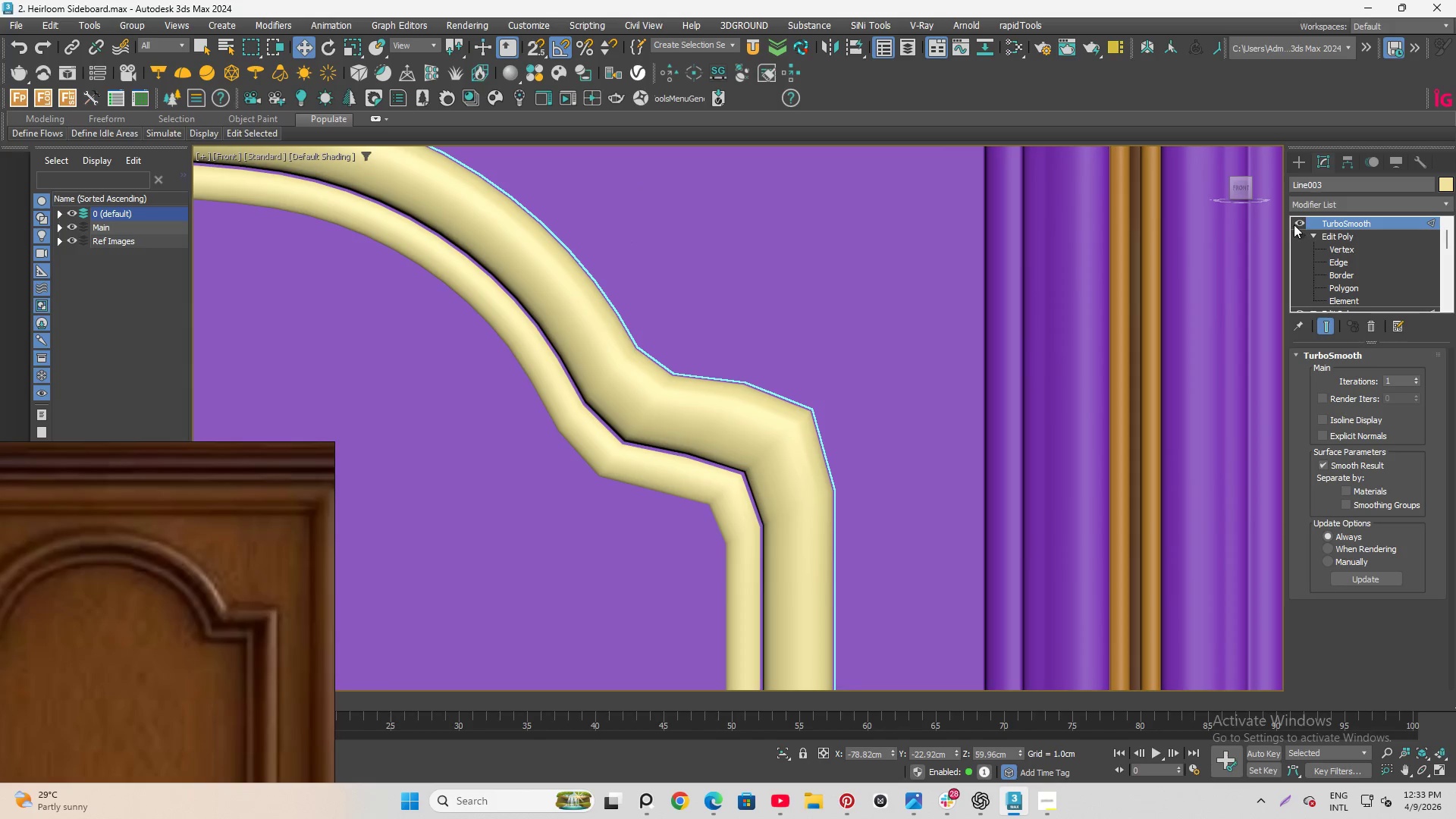 
left_click([1294, 221])
 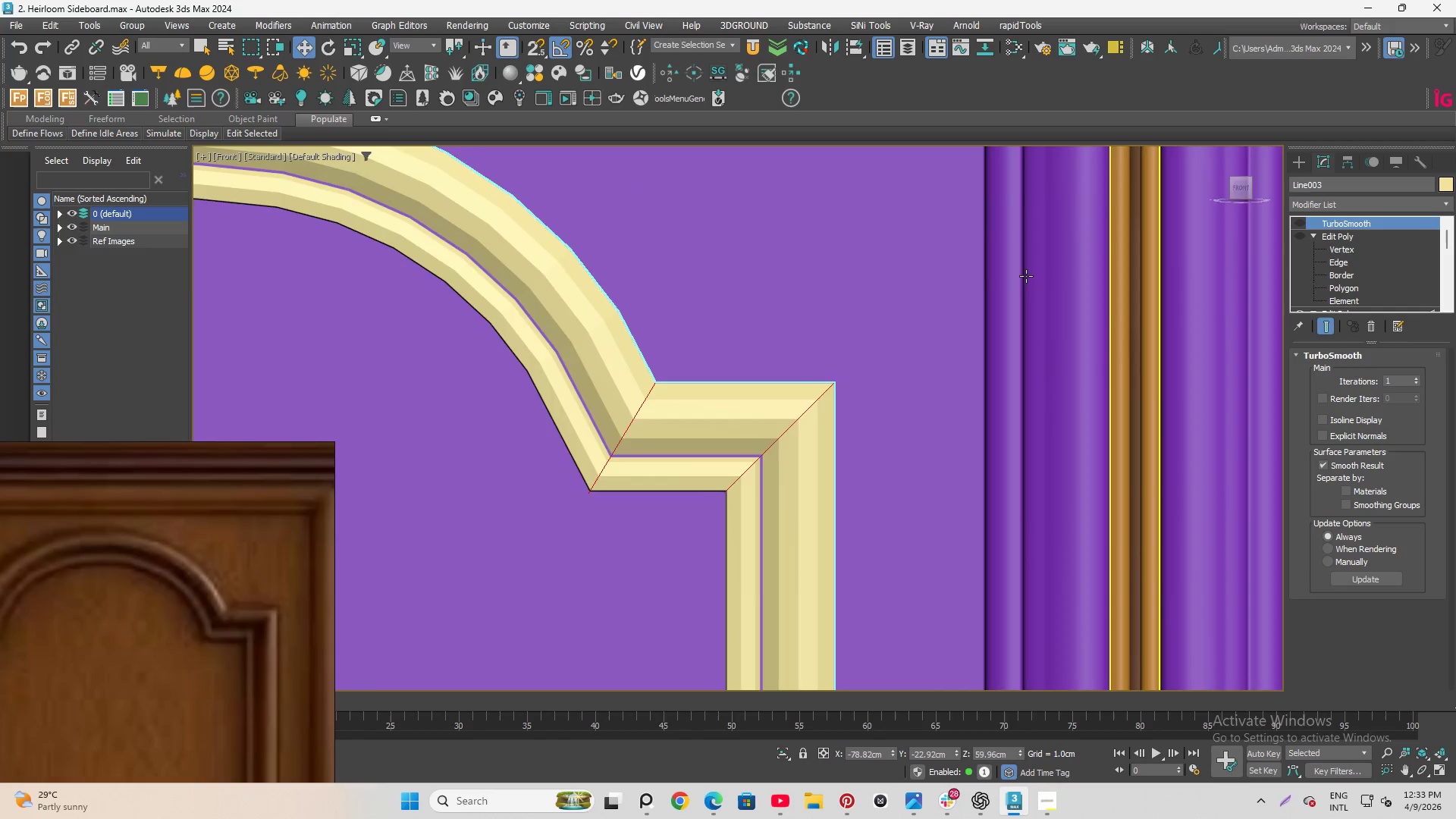 
hold_key(key=AltLeft, duration=0.88)
 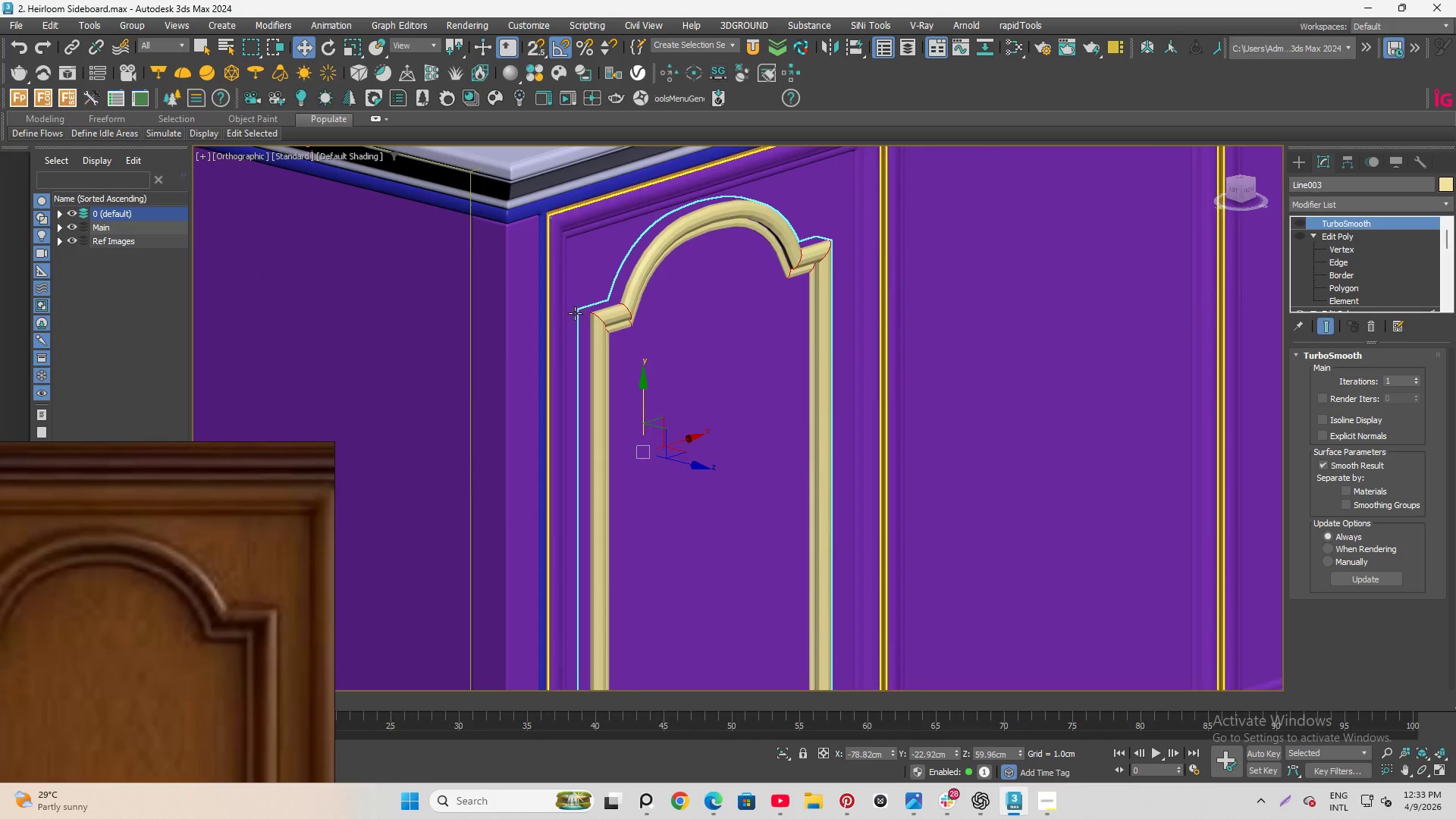 
scroll: coordinate [992, 297], scroll_direction: down, amount: 4.0
 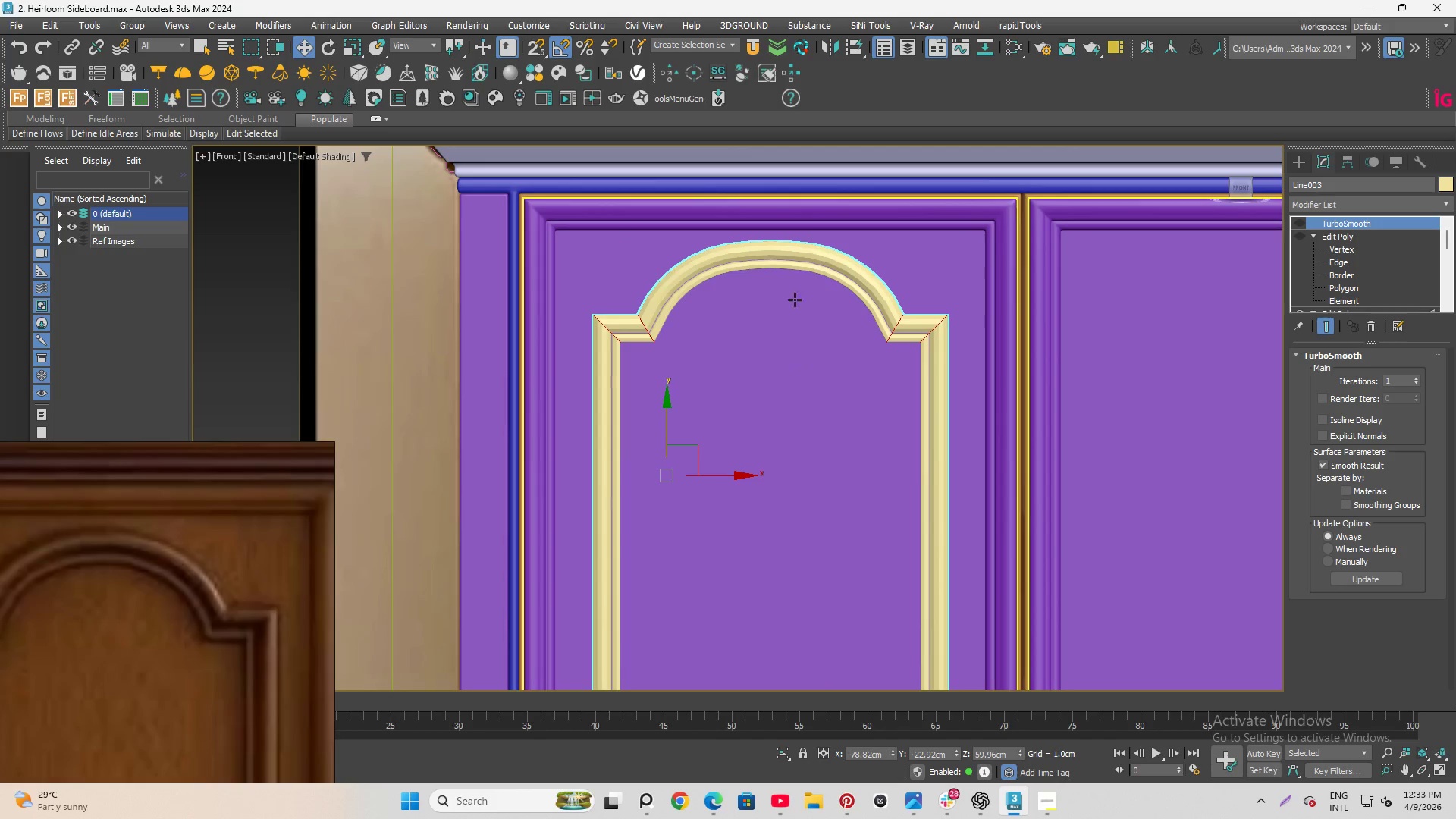 
scroll: coordinate [576, 312], scroll_direction: up, amount: 5.0
 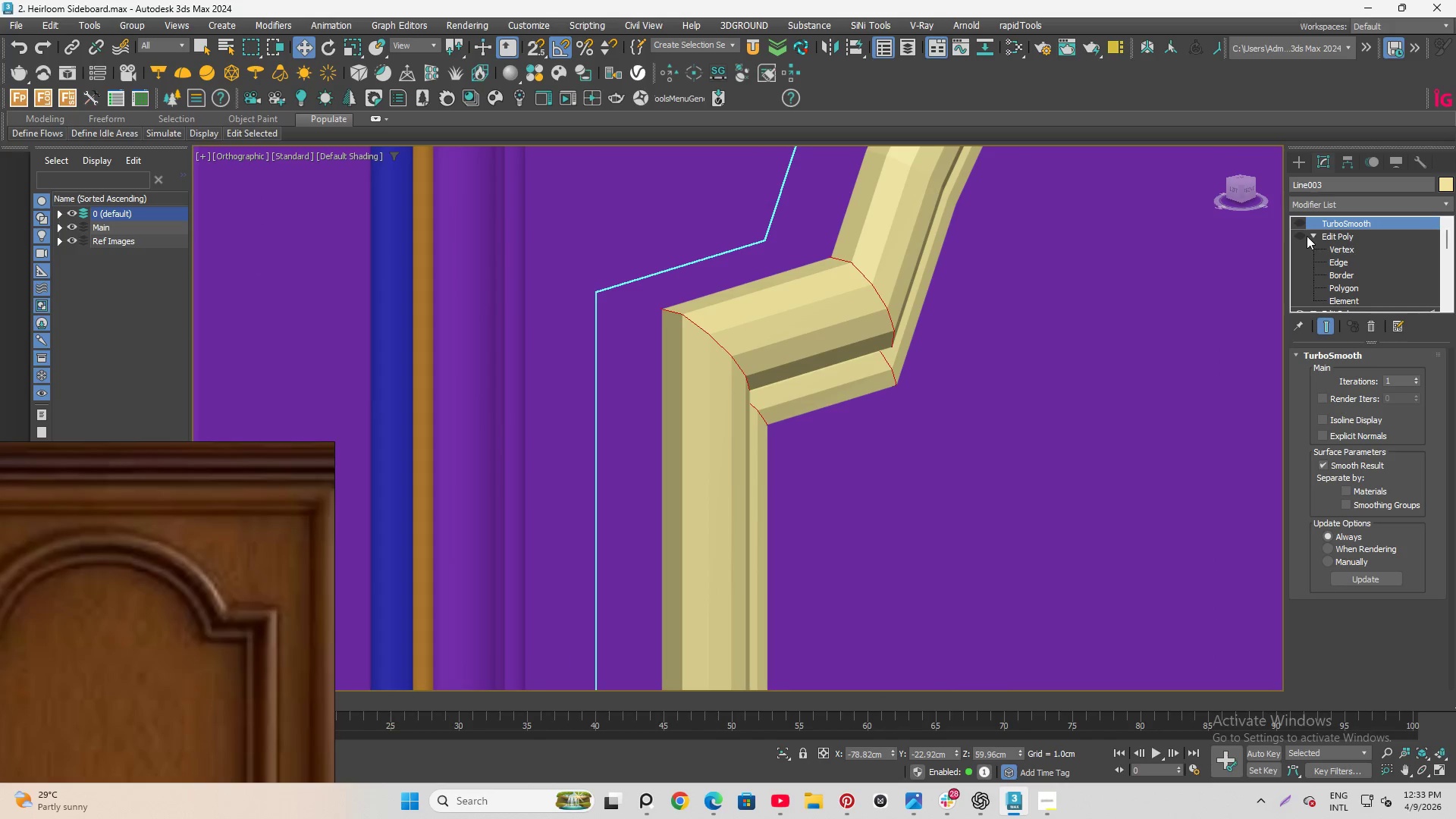 
left_click([1298, 236])
 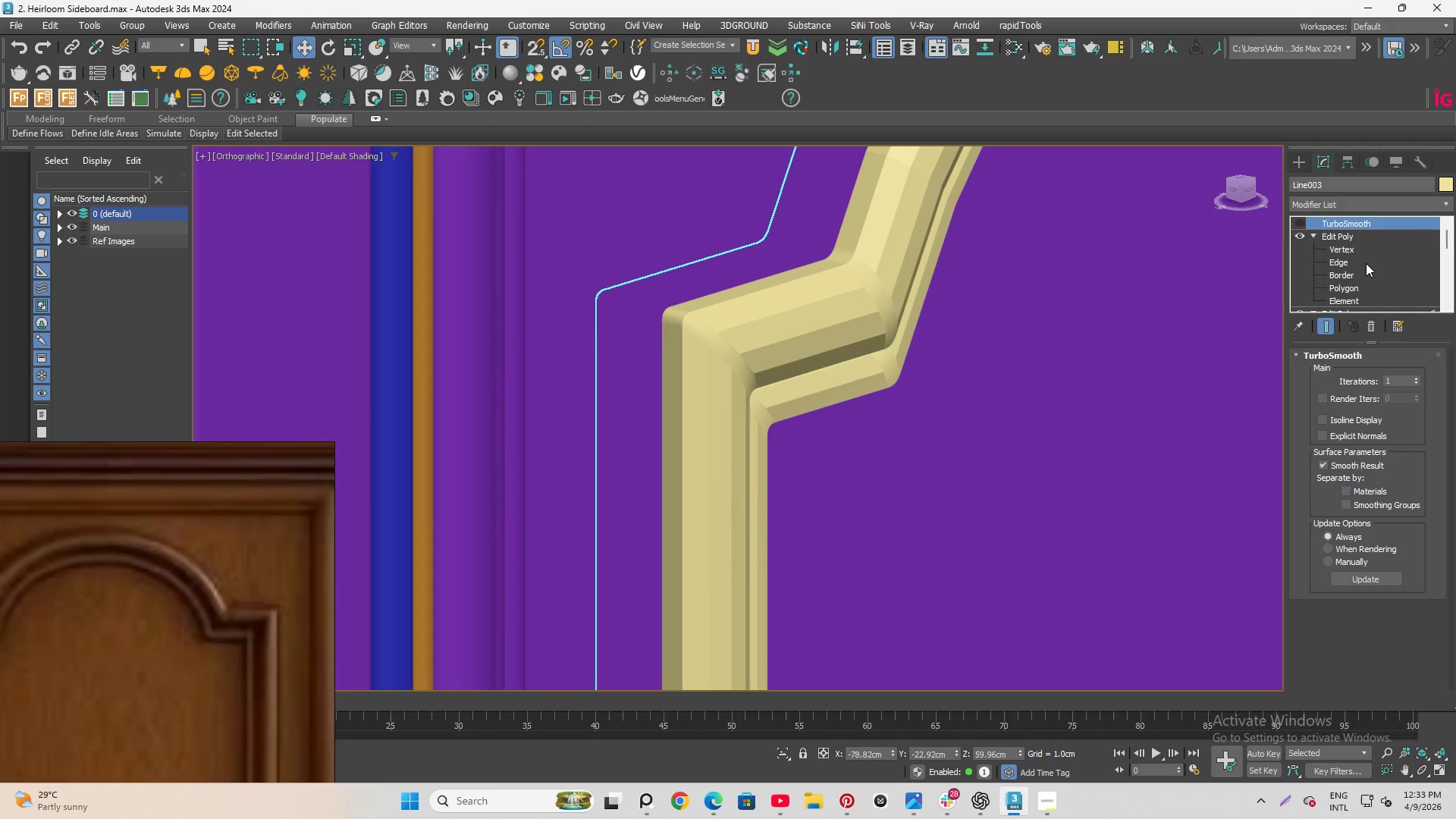 
left_click([1340, 262])
 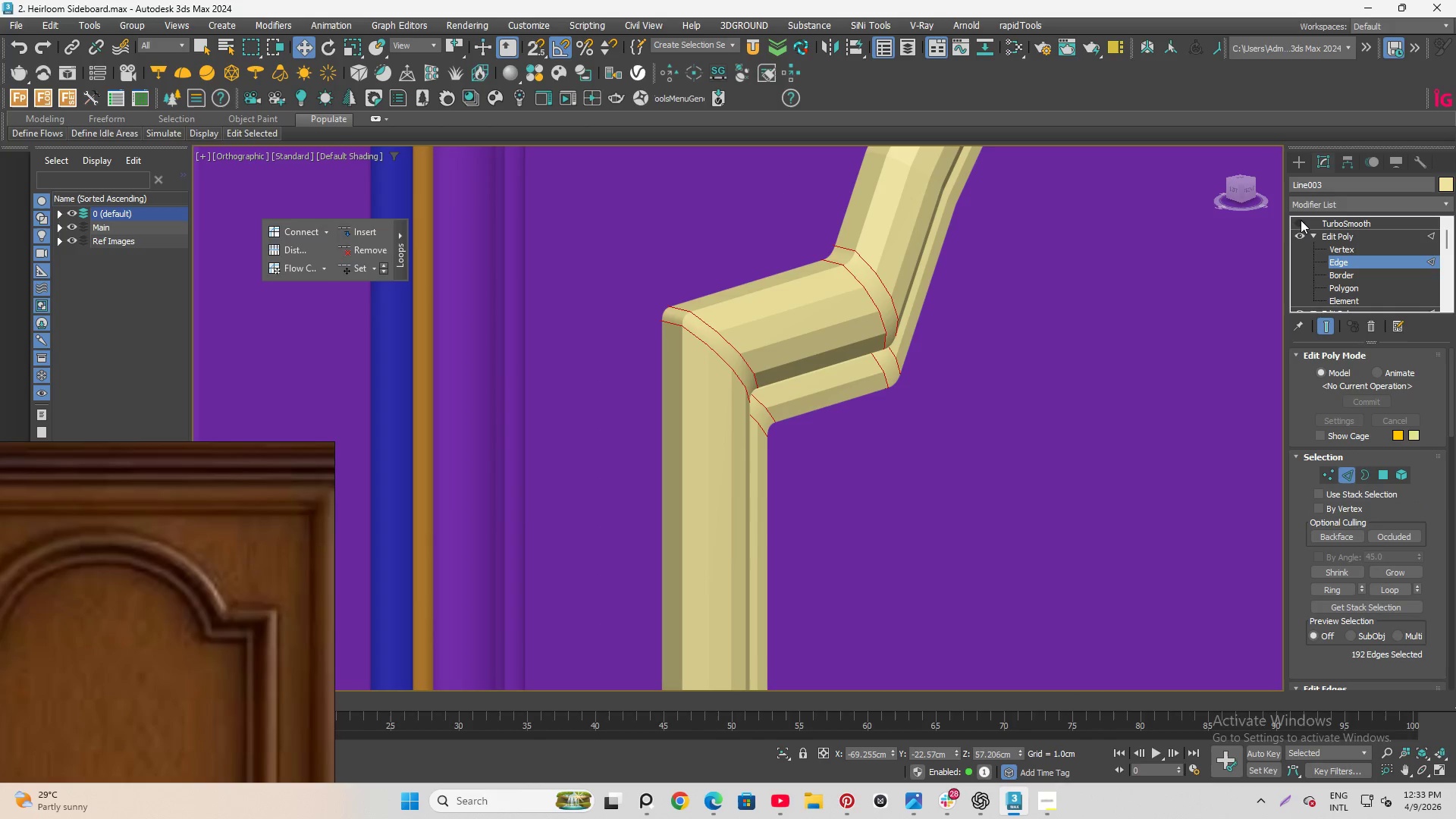 
left_click([1301, 220])
 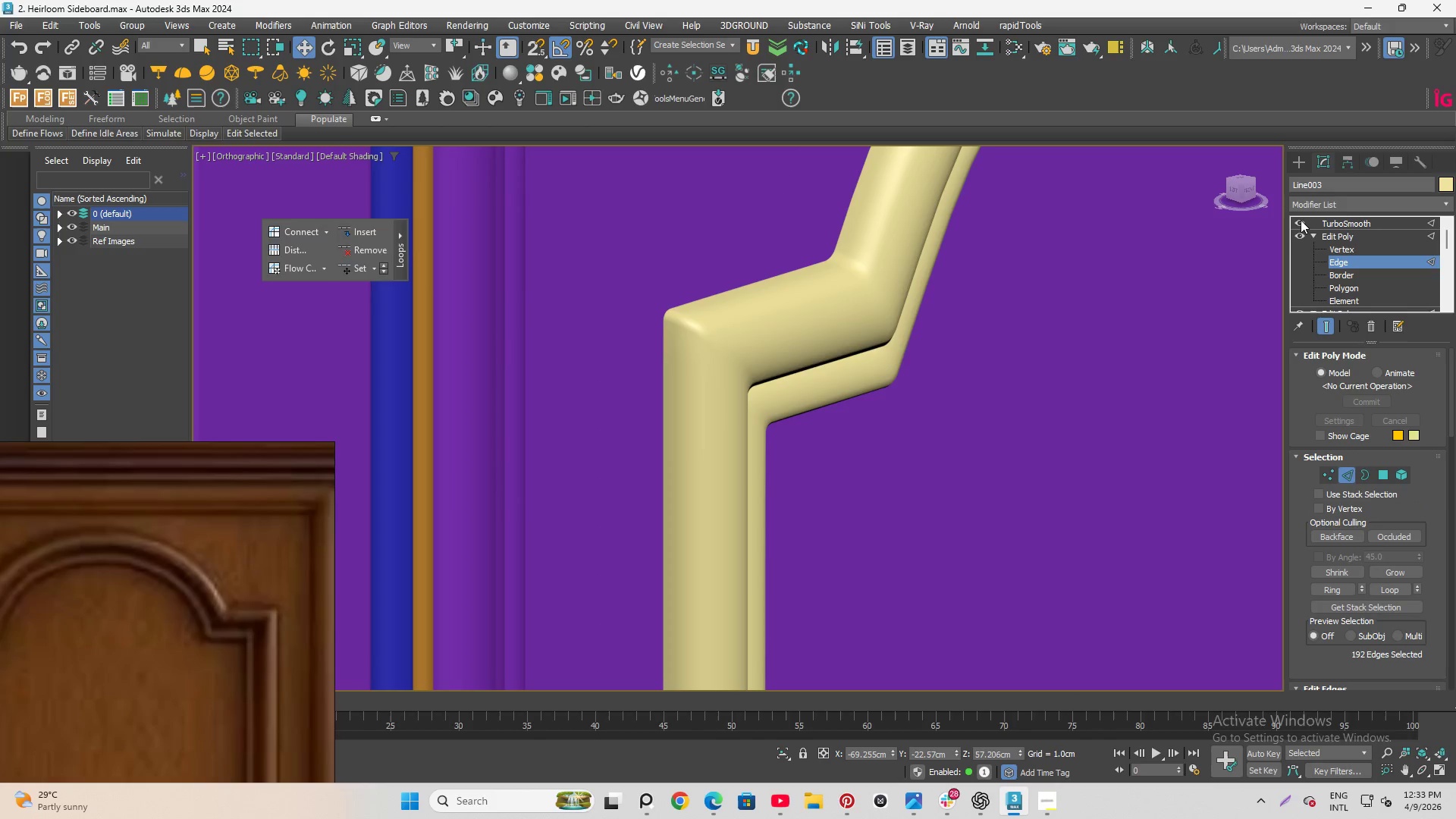 
key(F4)
 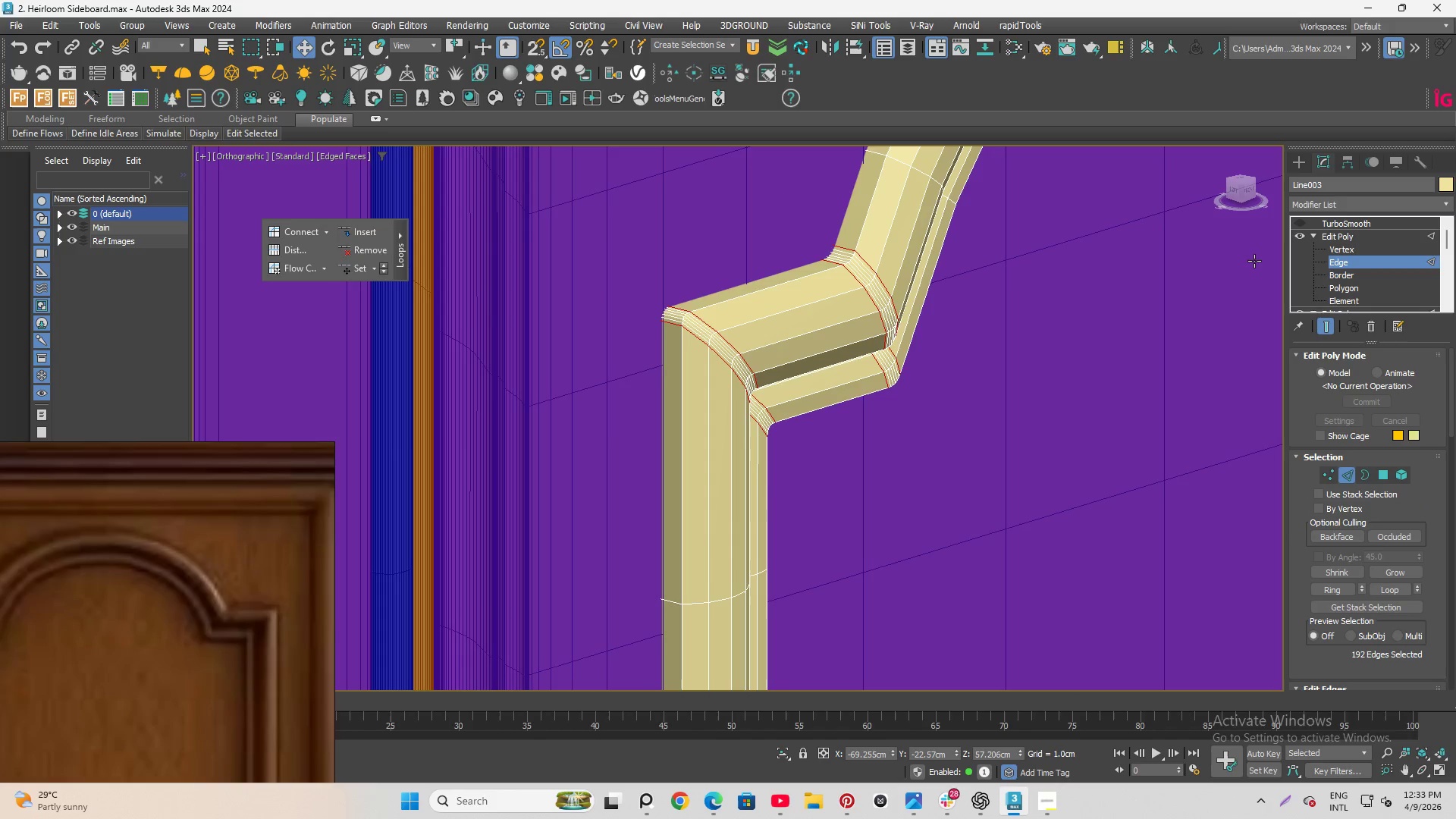 
hold_key(key=AltLeft, duration=1.2)
 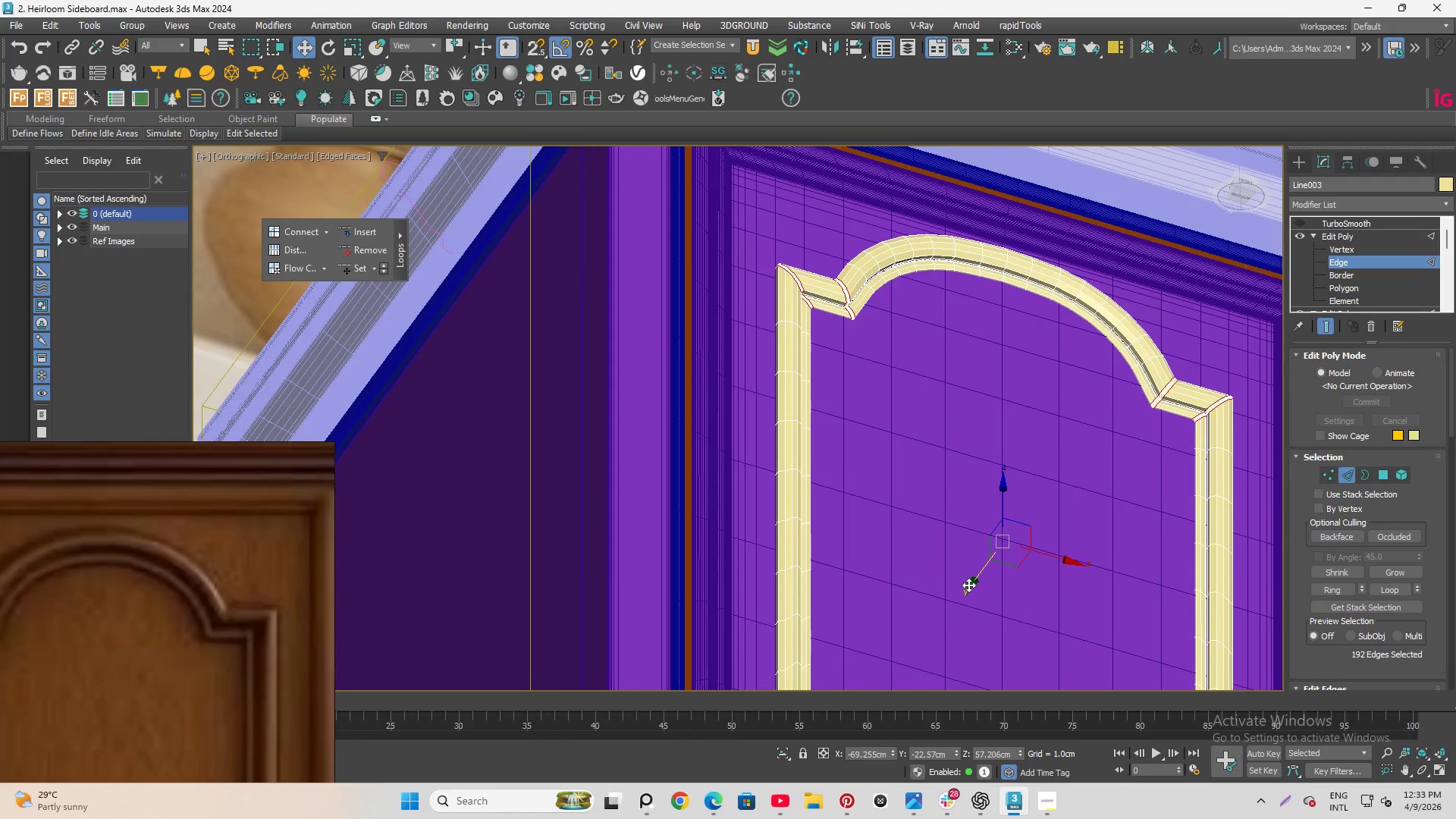 
scroll: coordinate [830, 288], scroll_direction: down, amount: 4.0
 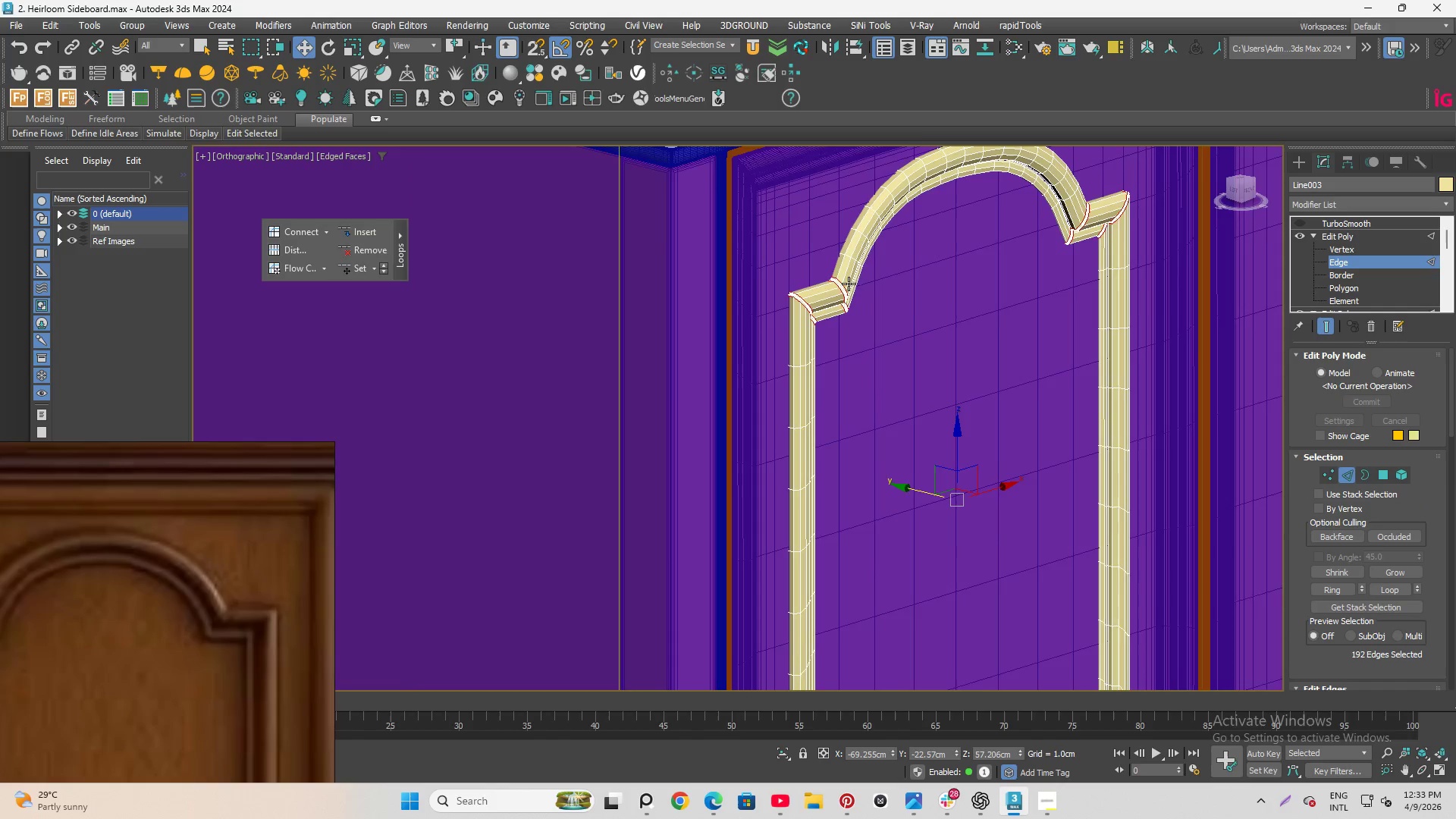 
left_click_drag(start_coordinate=[968, 584], to_coordinate=[974, 576])
 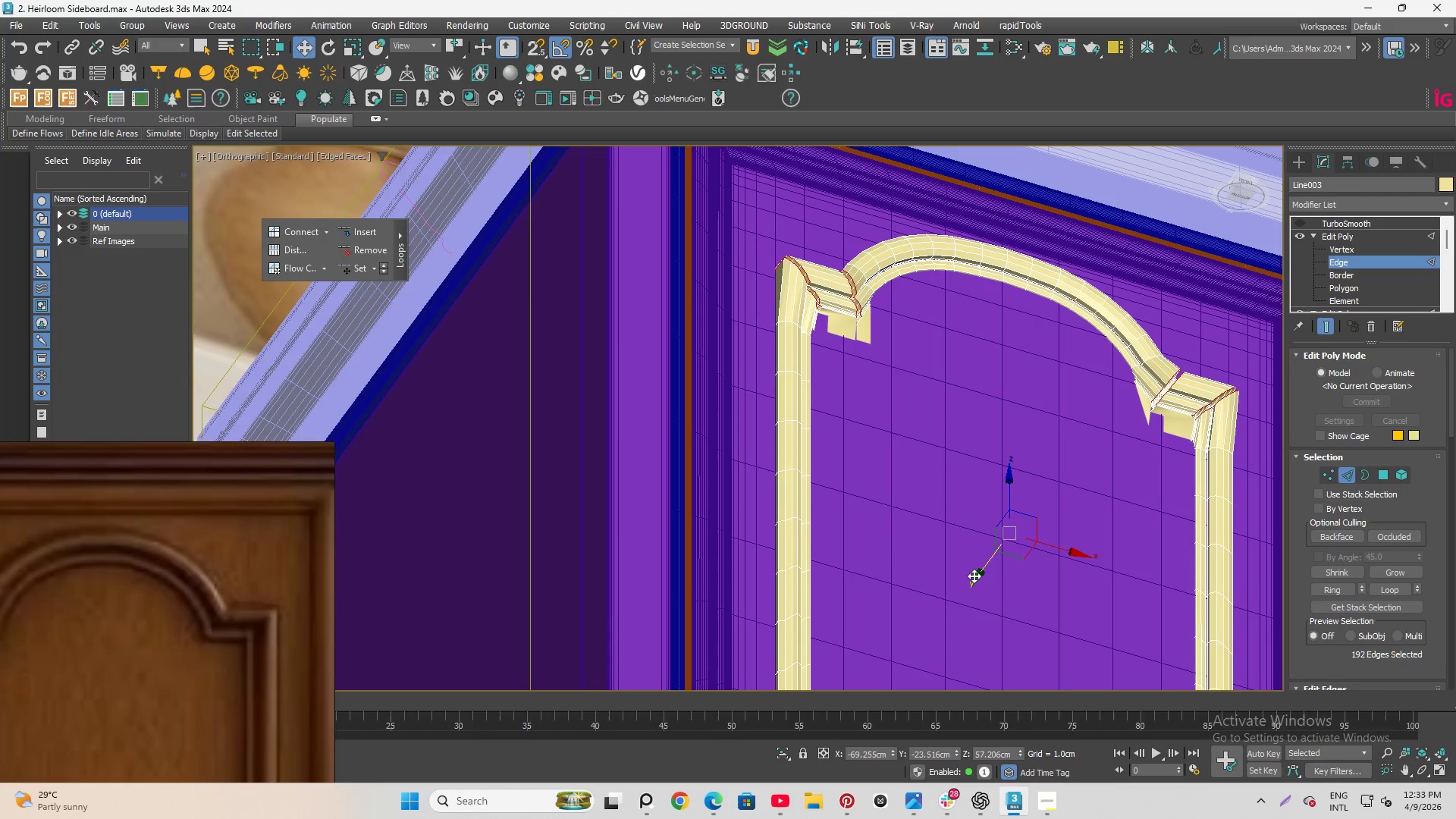 
key(Control+Z)
 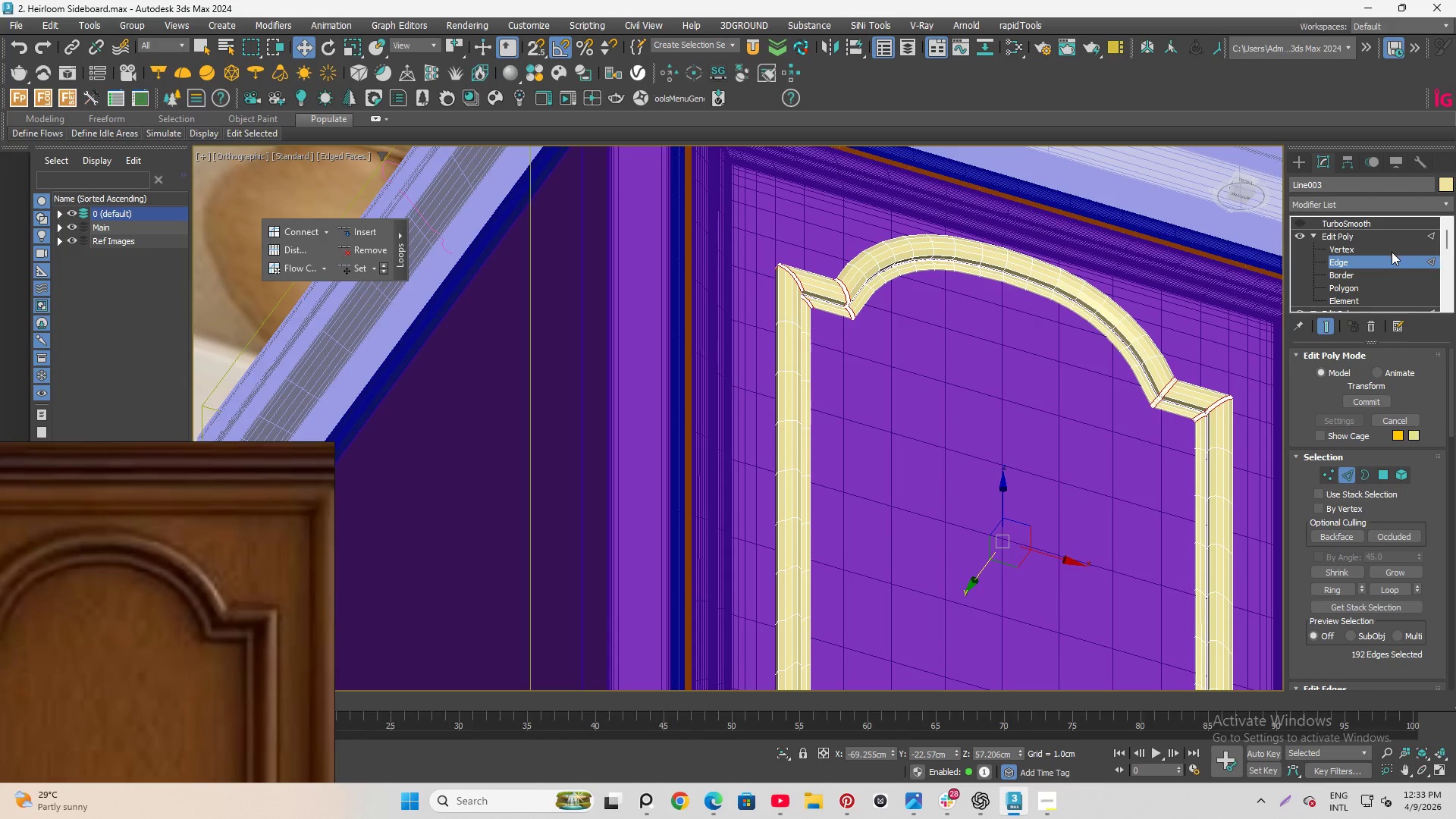 
left_click([1392, 257])
 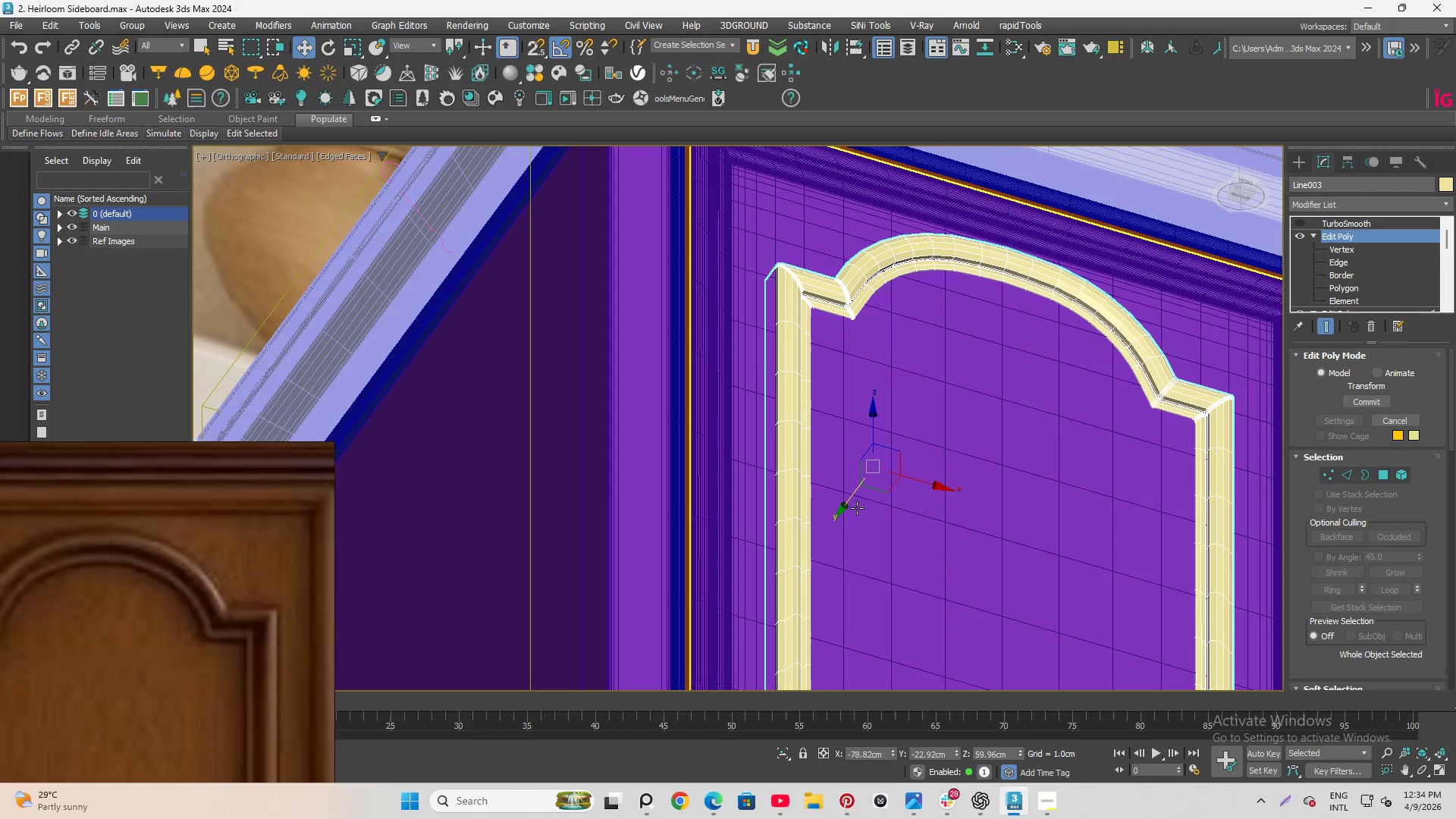 
left_click_drag(start_coordinate=[841, 510], to_coordinate=[843, 507])
 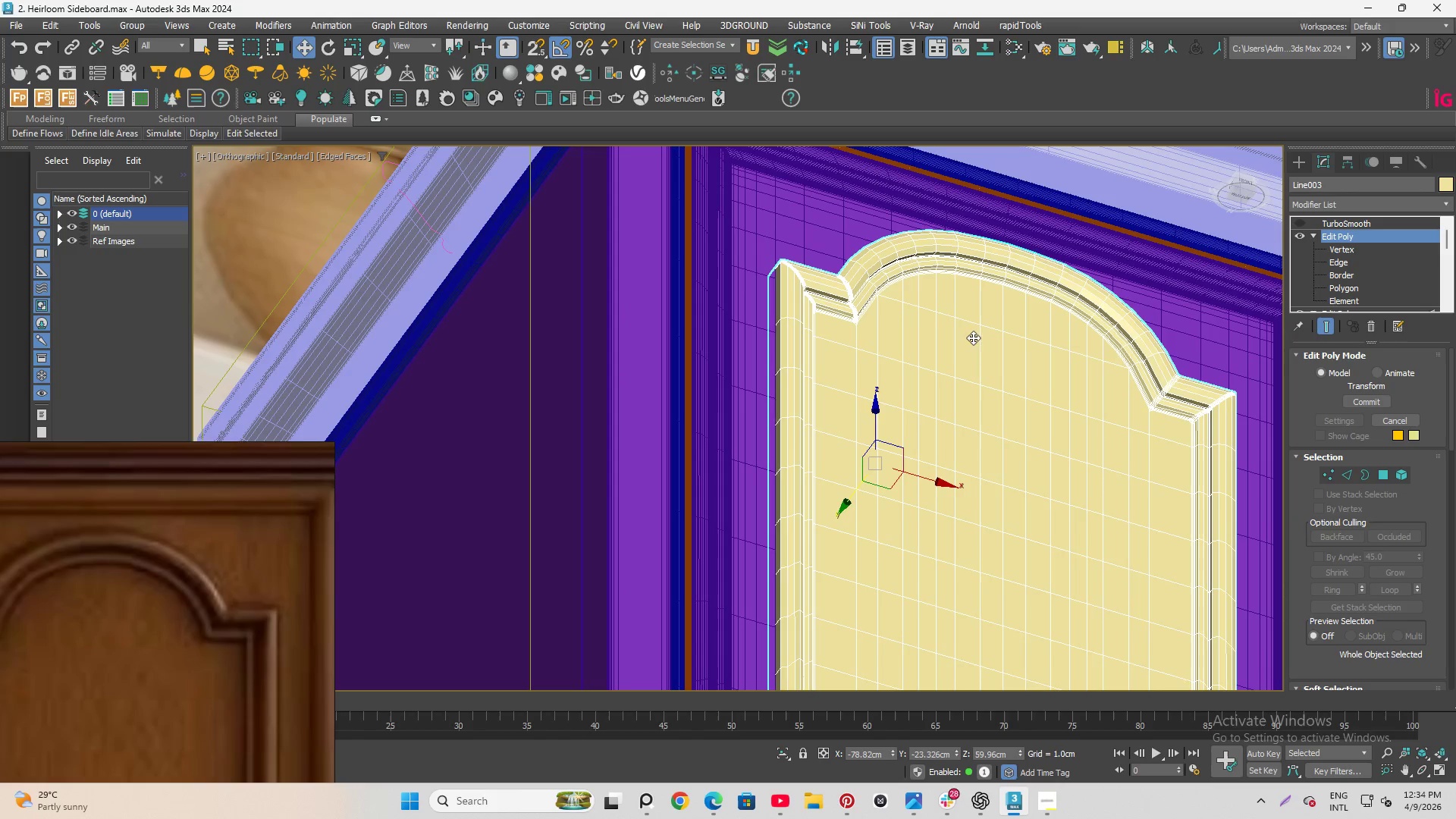 
hold_key(key=AltLeft, duration=1.51)
 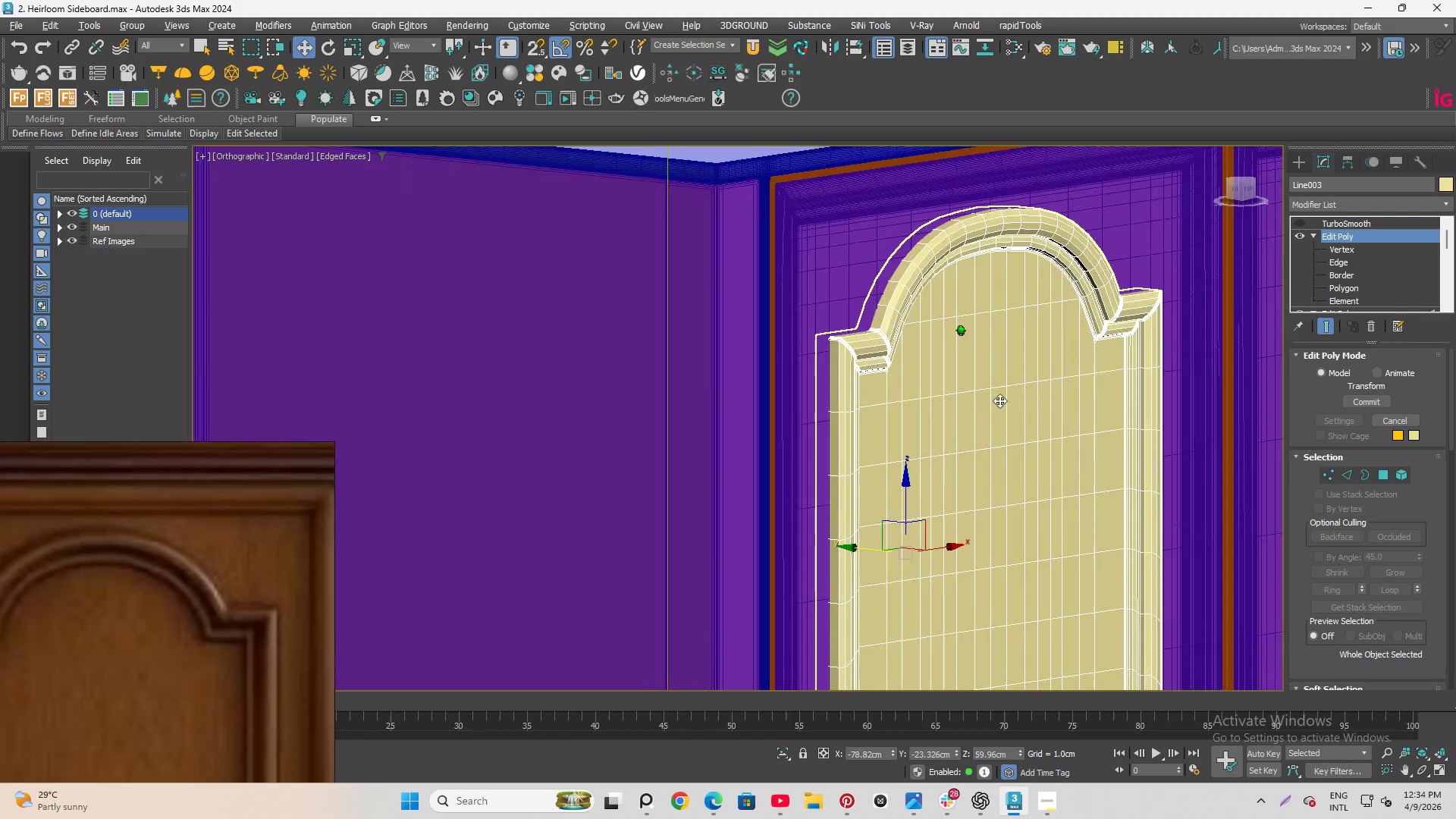 
hold_key(key=AltLeft, duration=1.5)
 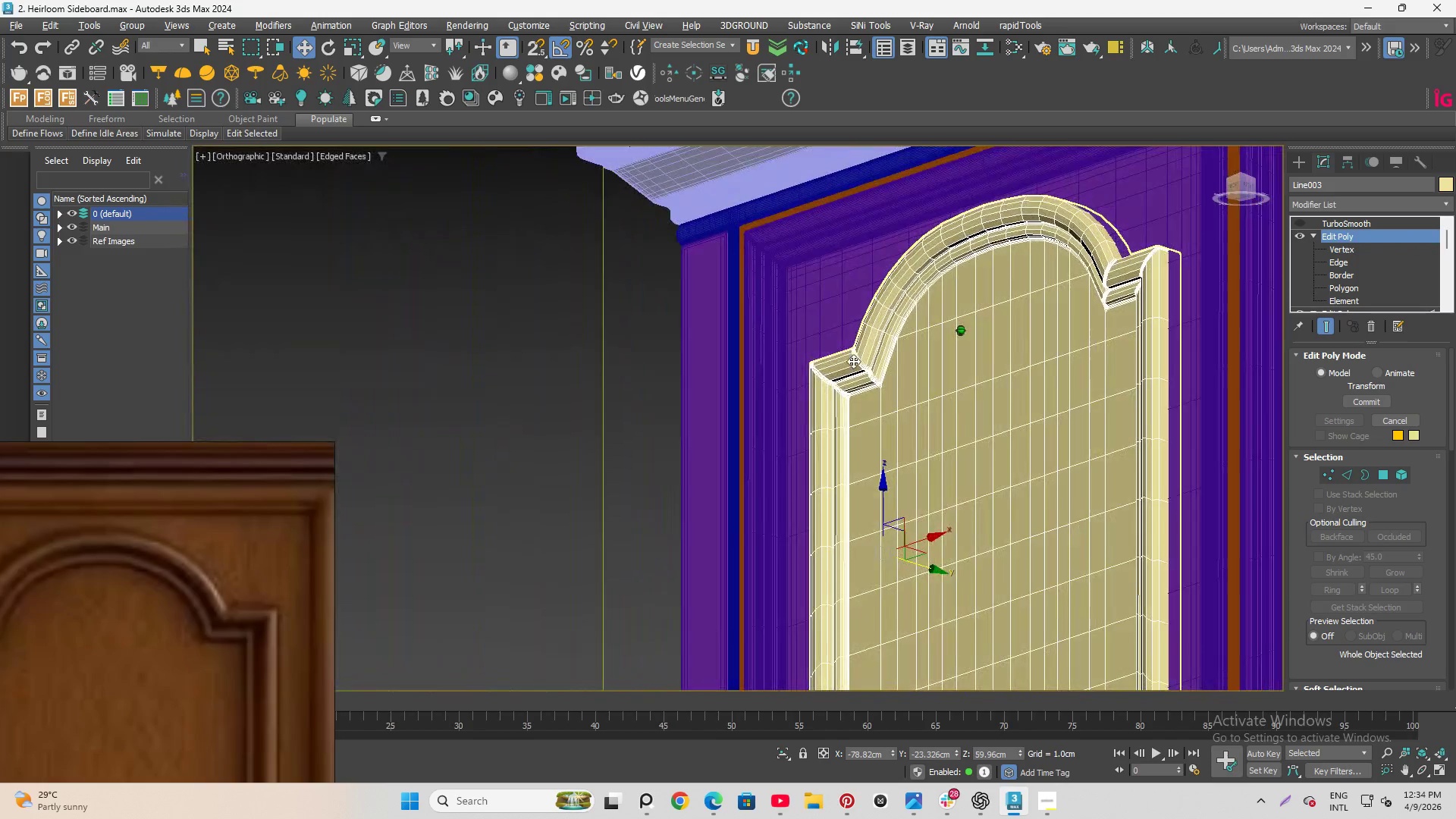 
hold_key(key=AltLeft, duration=1.52)
 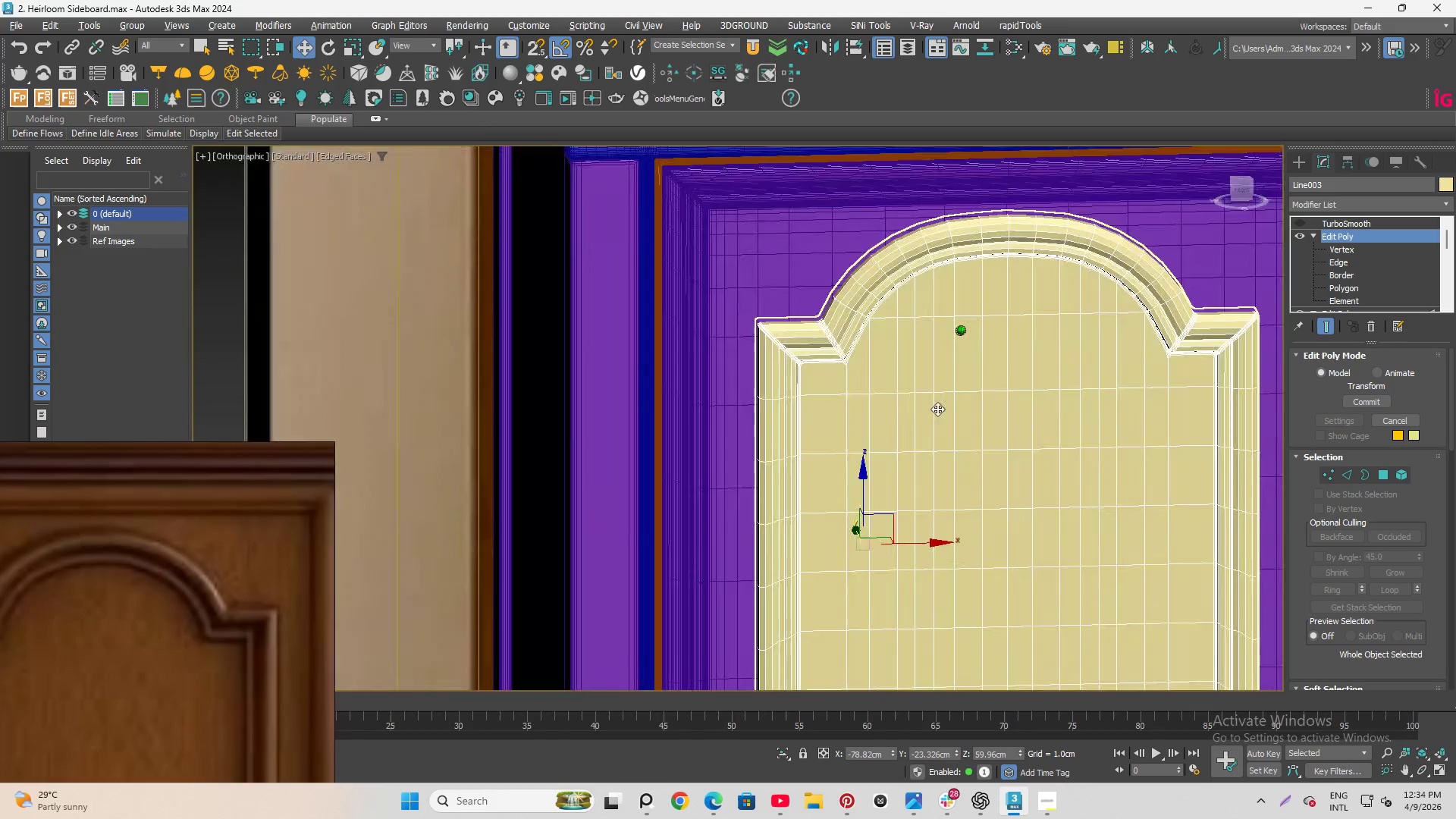 
hold_key(key=AltLeft, duration=1.53)
 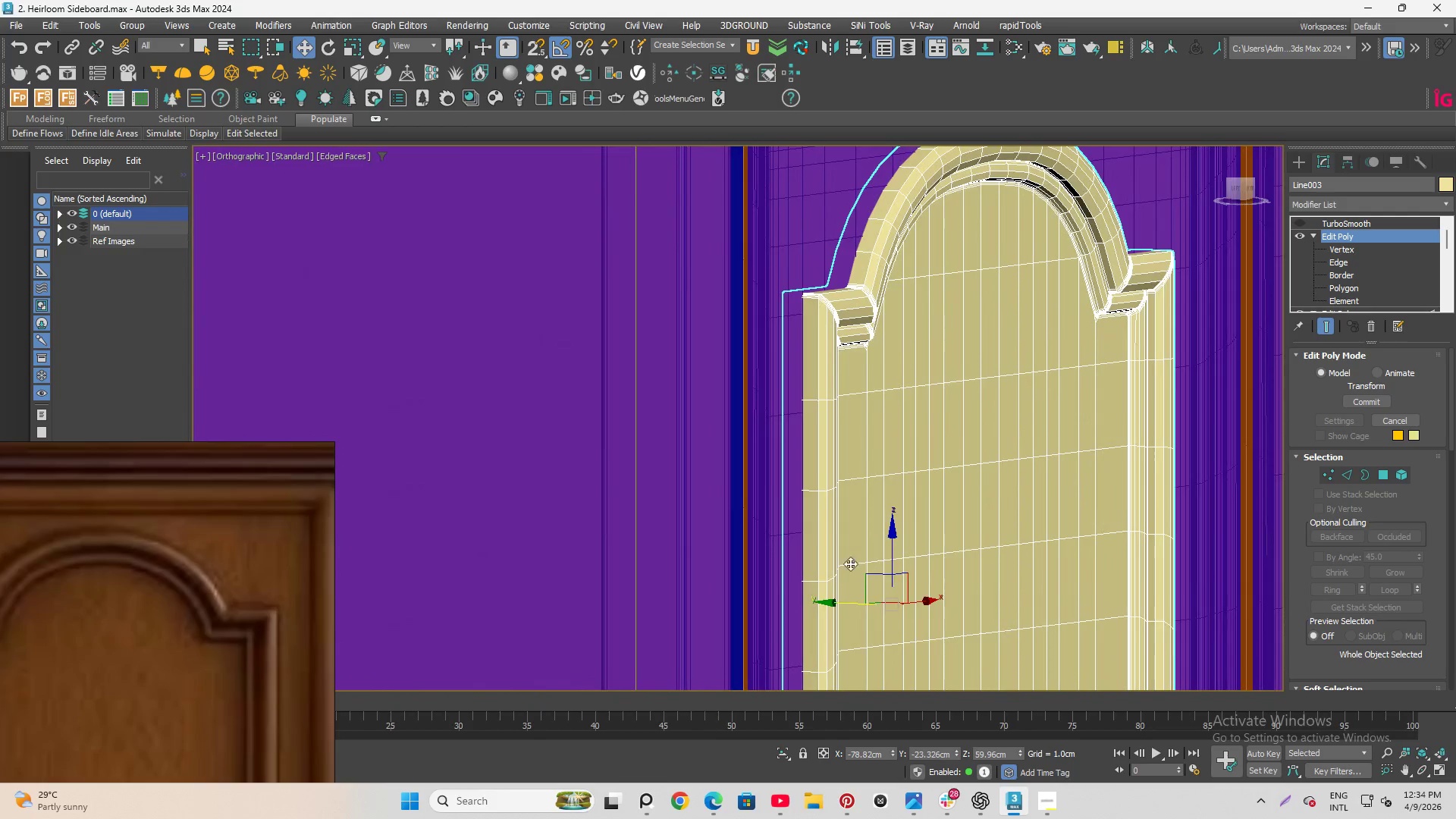 
key(Alt+AltLeft)
 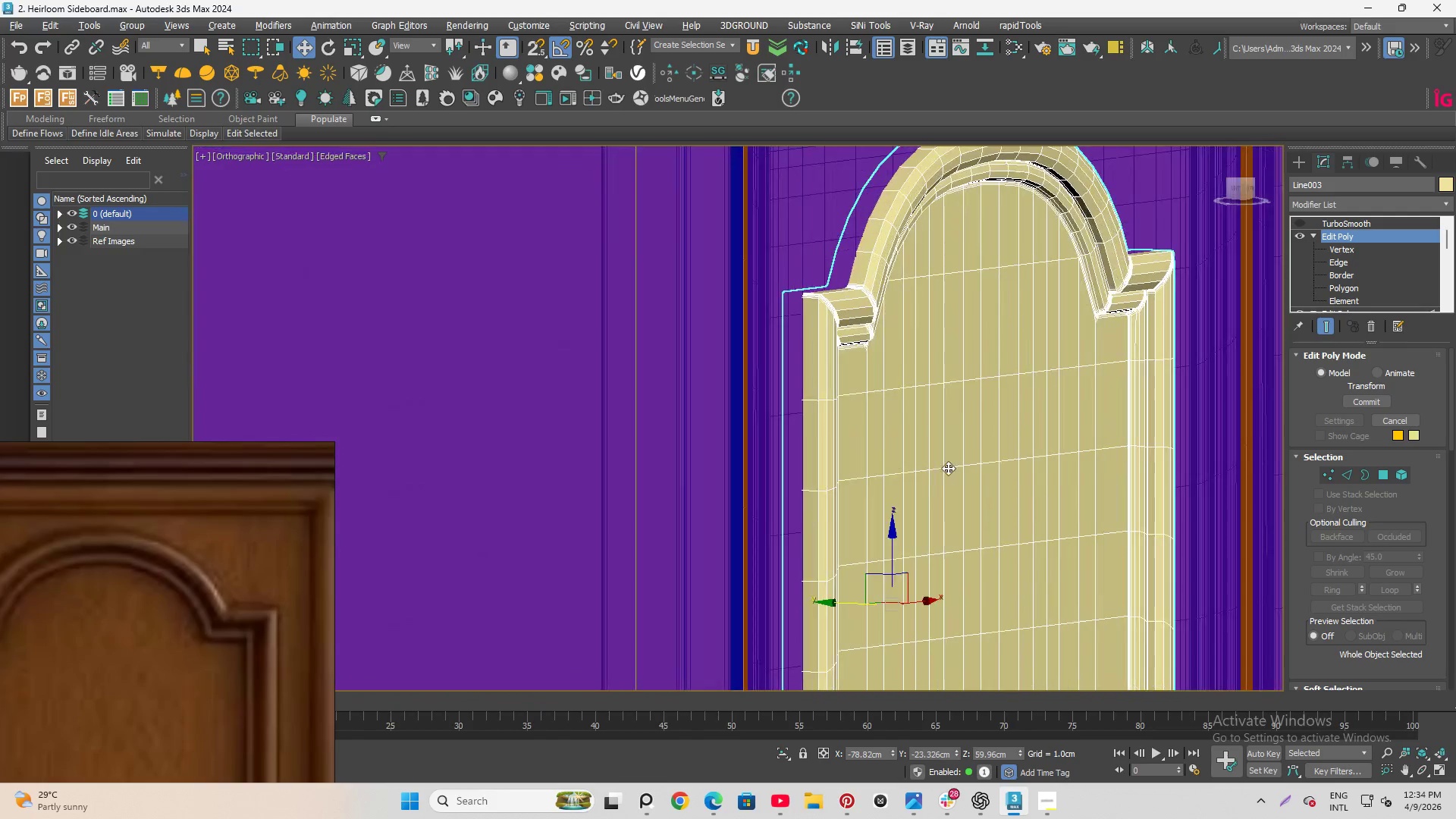 
scroll: coordinate [820, 578], scroll_direction: up, amount: 2.0
 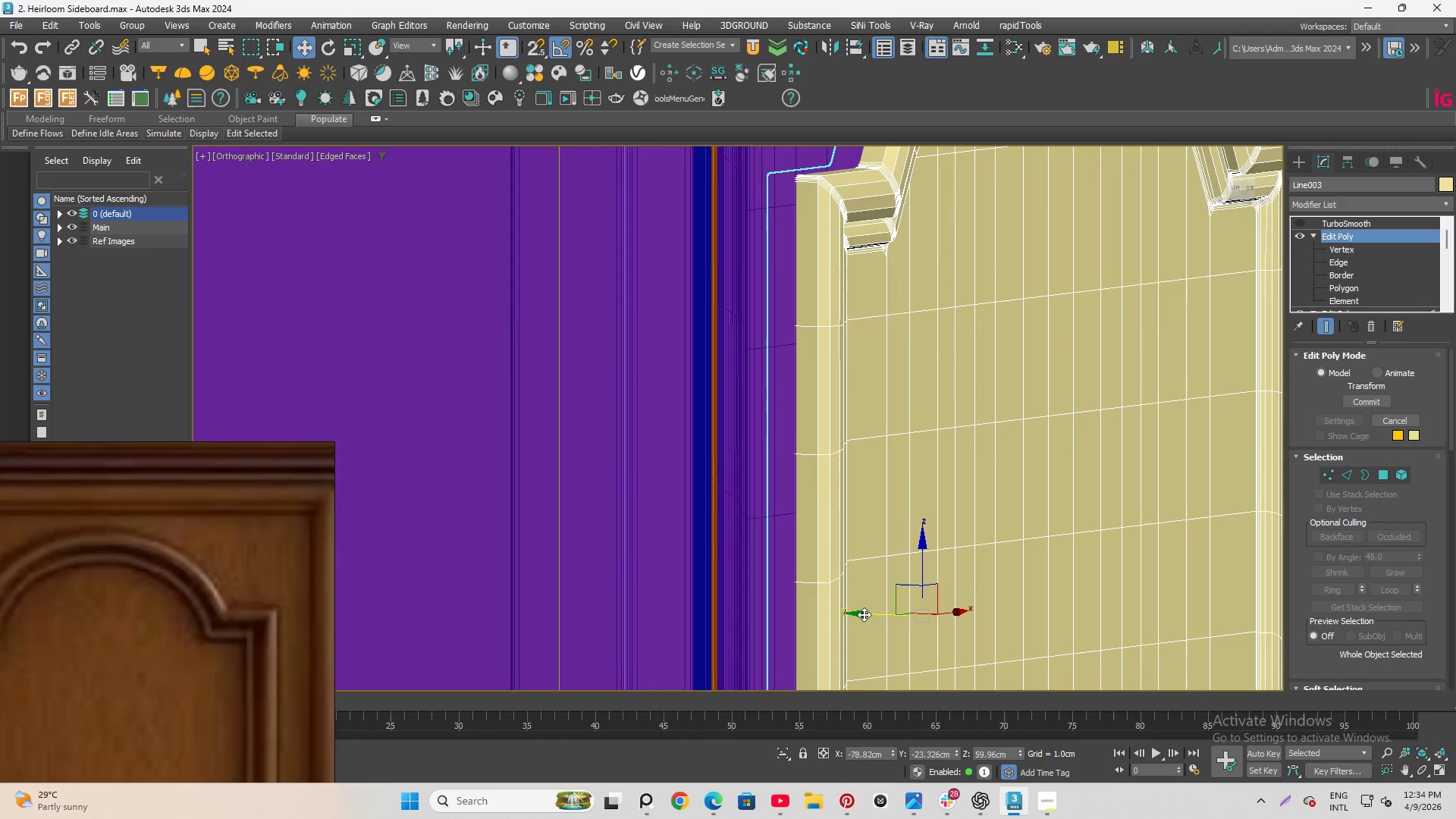 
left_click_drag(start_coordinate=[865, 614], to_coordinate=[864, 618])
 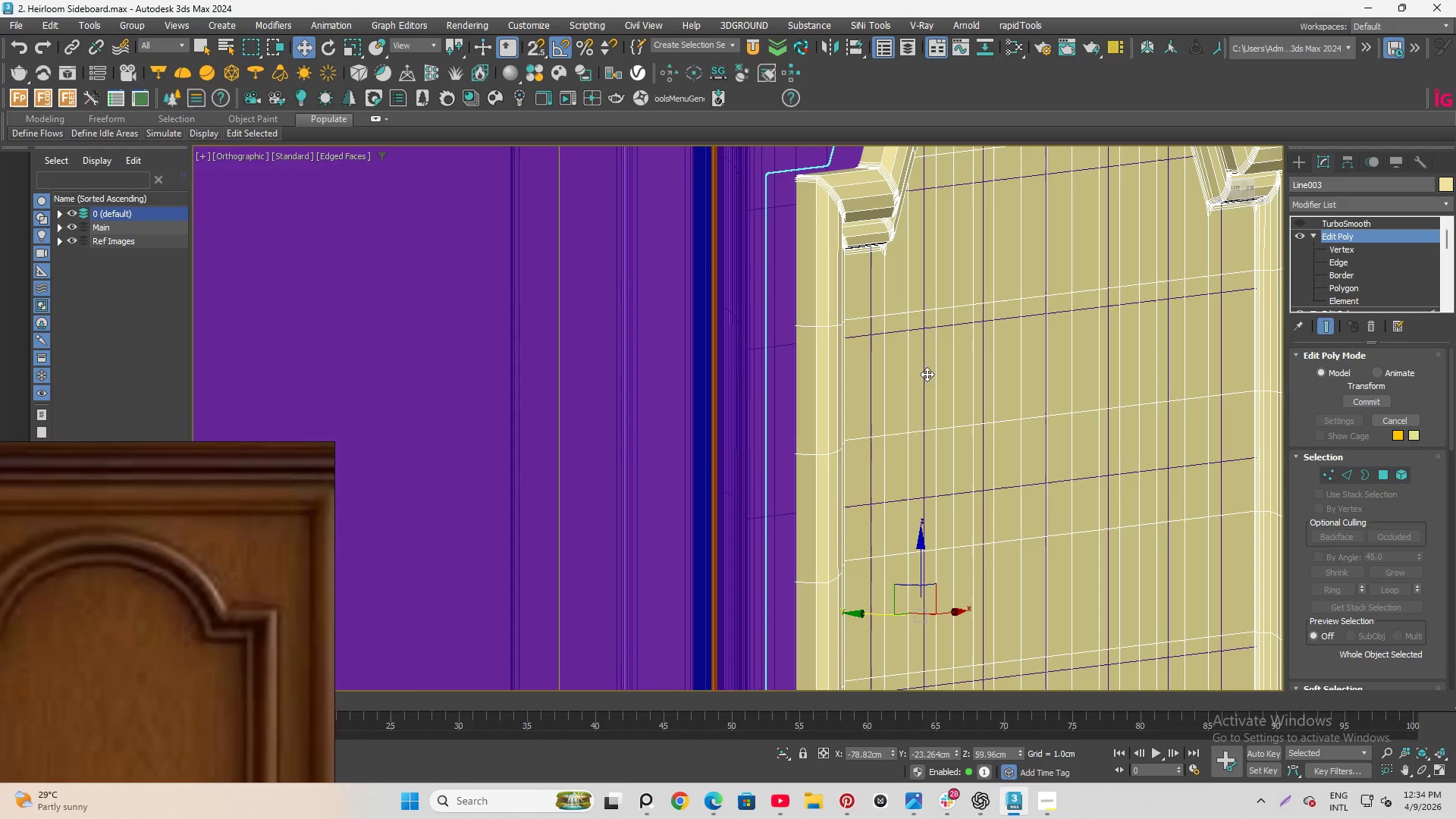 
hold_key(key=AltLeft, duration=1.22)
 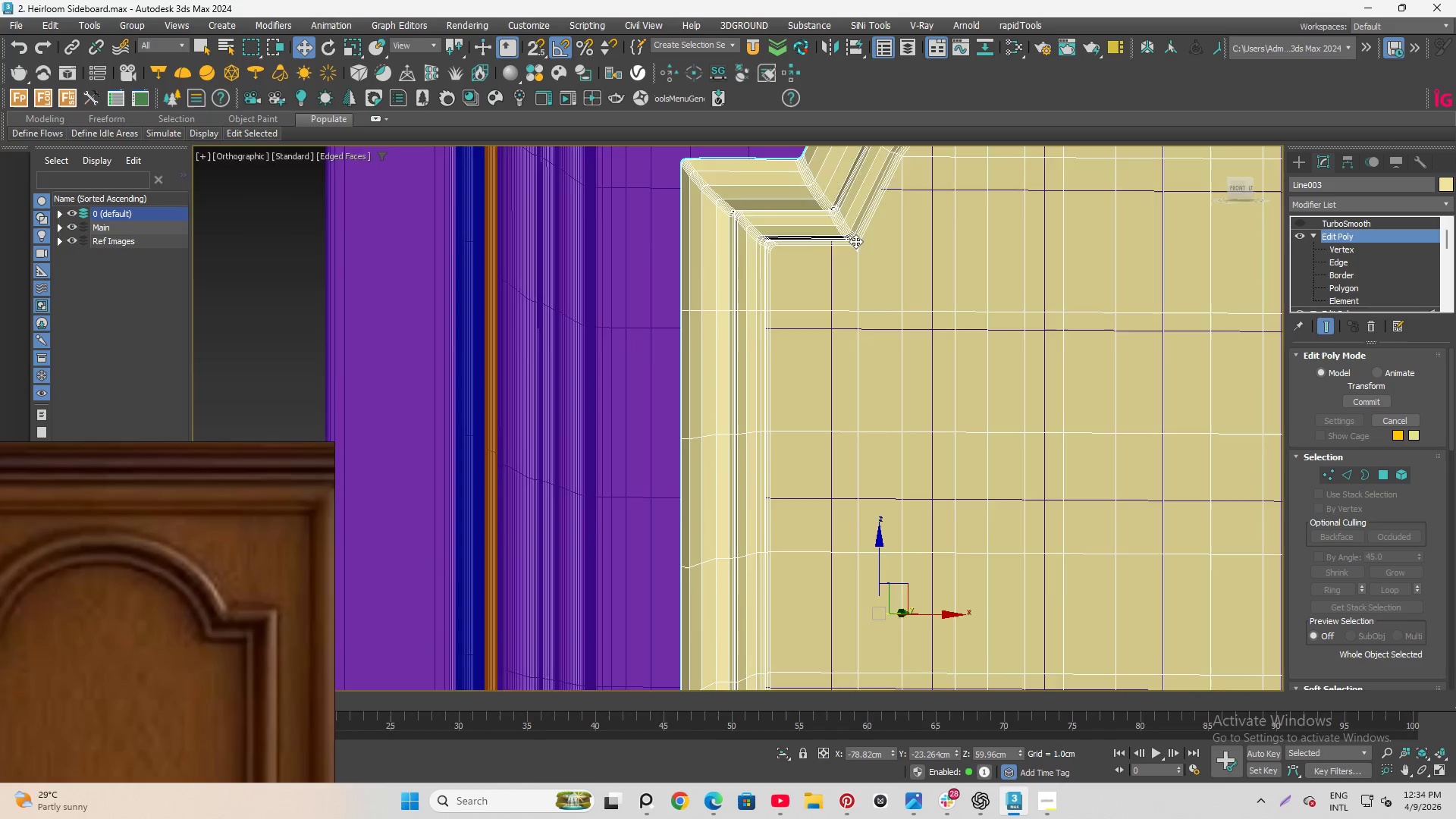 
scroll: coordinate [855, 245], scroll_direction: up, amount: 5.0
 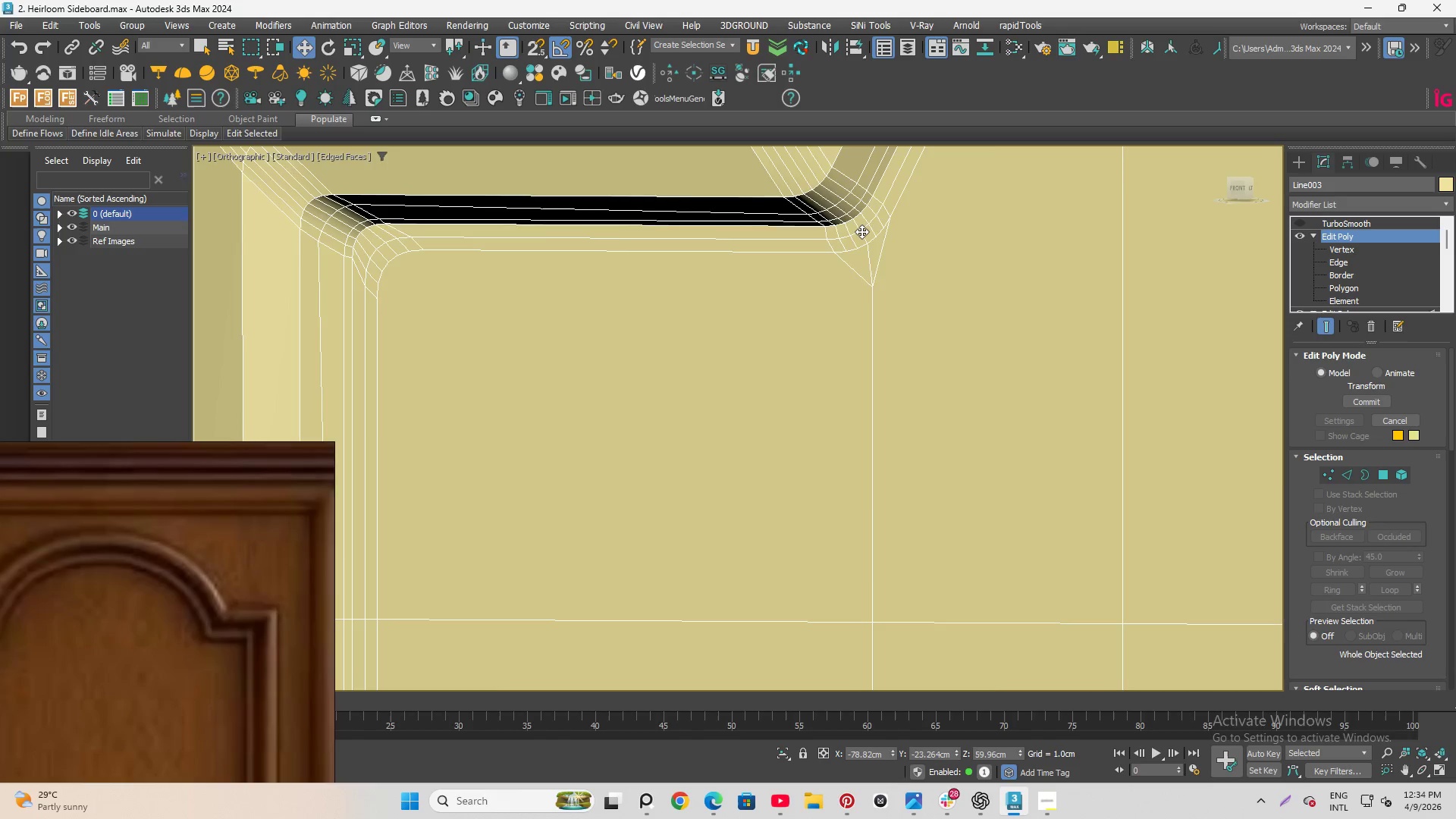 
scroll: coordinate [869, 244], scroll_direction: down, amount: 2.0
 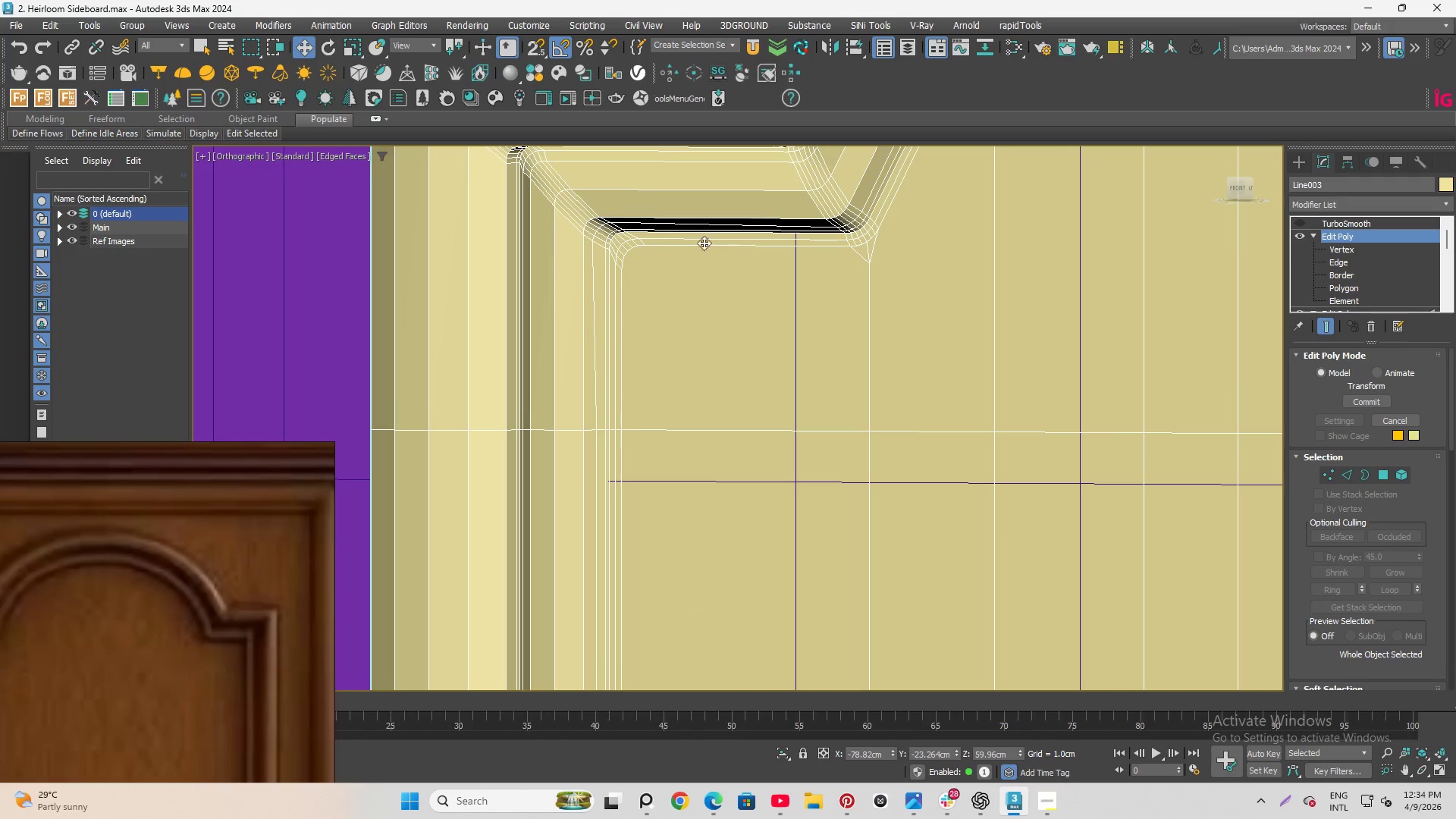 
hold_key(key=AltLeft, duration=1.5)
 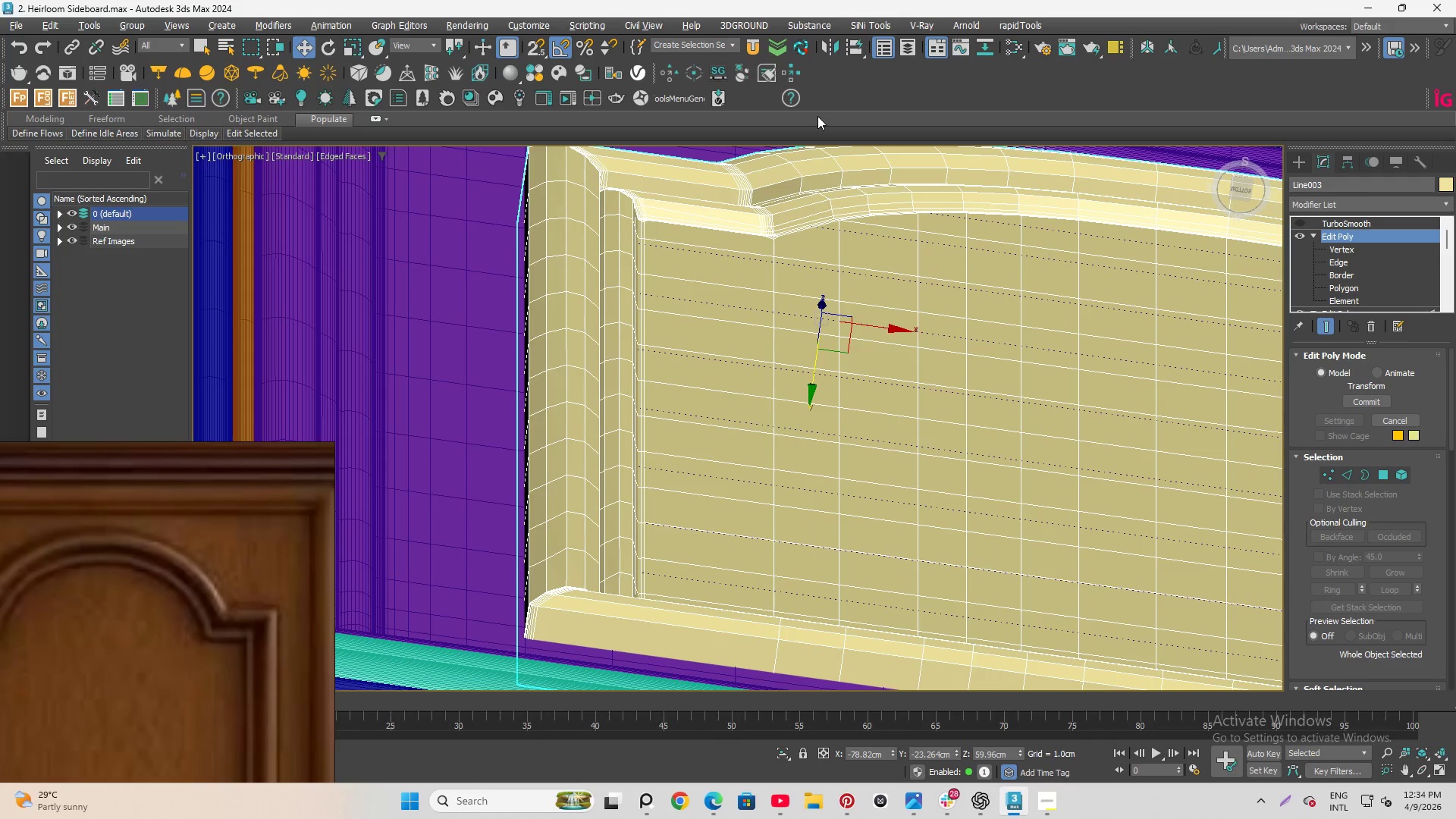 
scroll: coordinate [679, 223], scroll_direction: down, amount: 2.0
 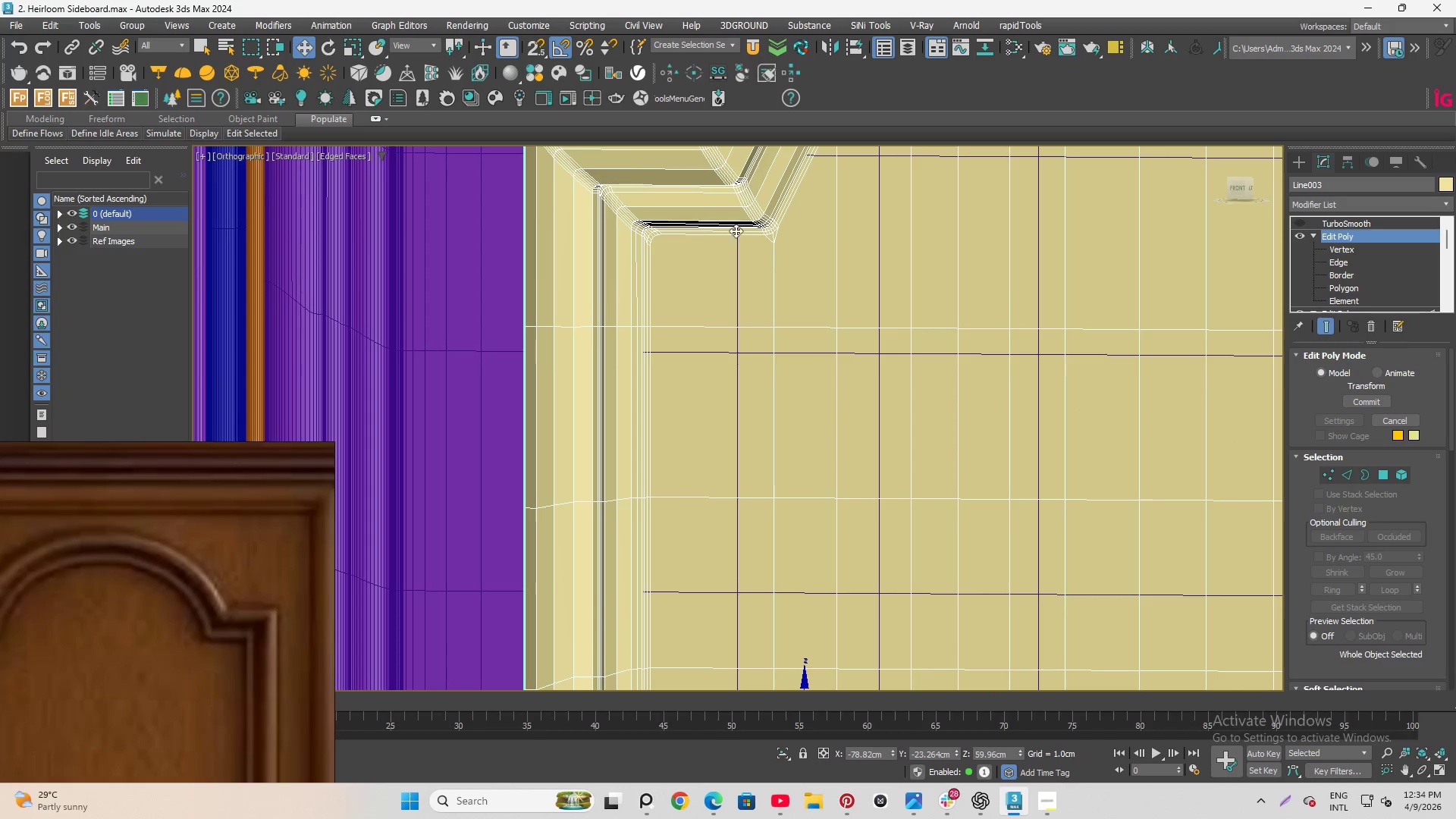 
hold_key(key=AltLeft, duration=0.69)
 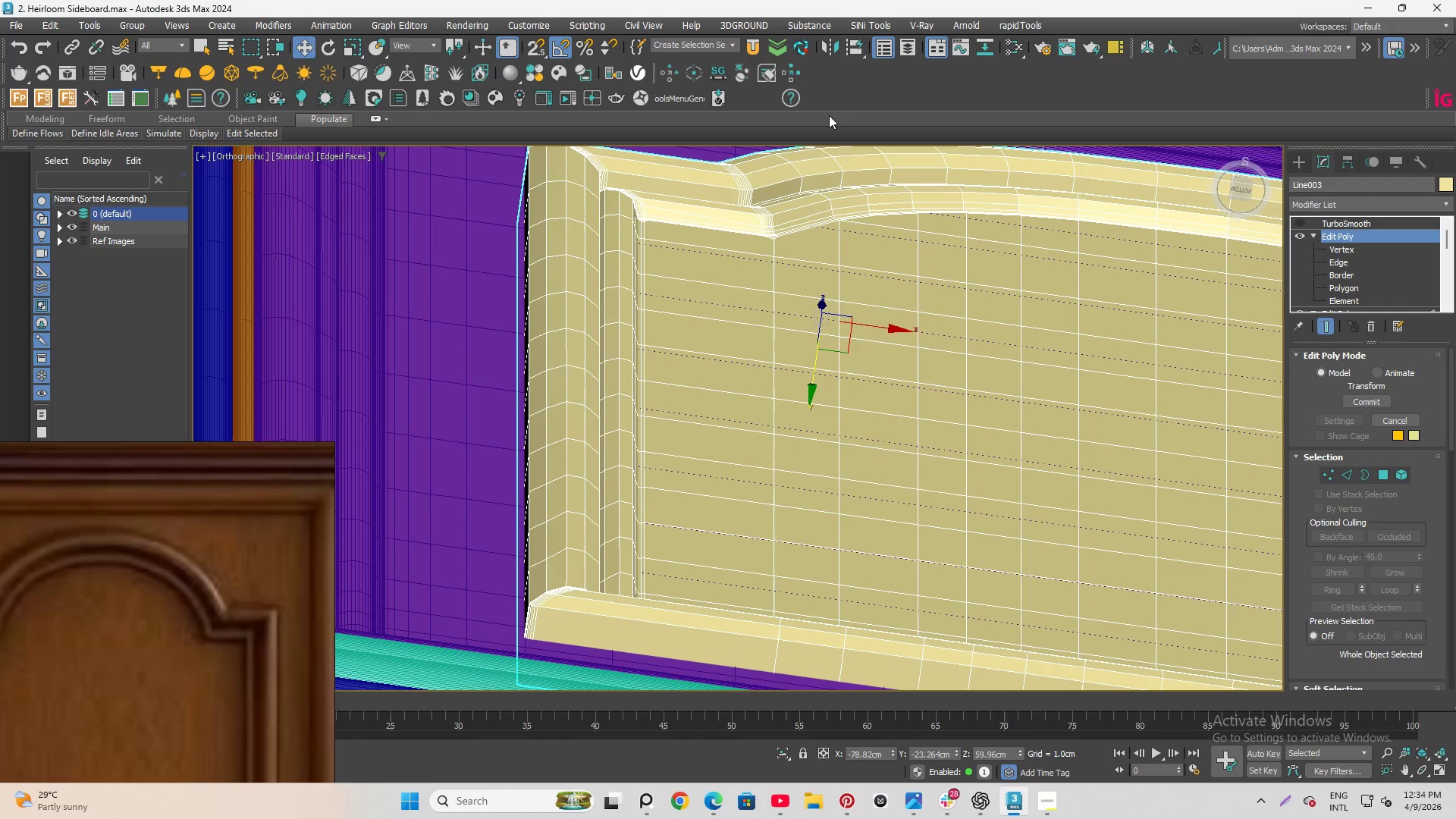 
scroll: coordinate [820, 118], scroll_direction: up, amount: 1.0
 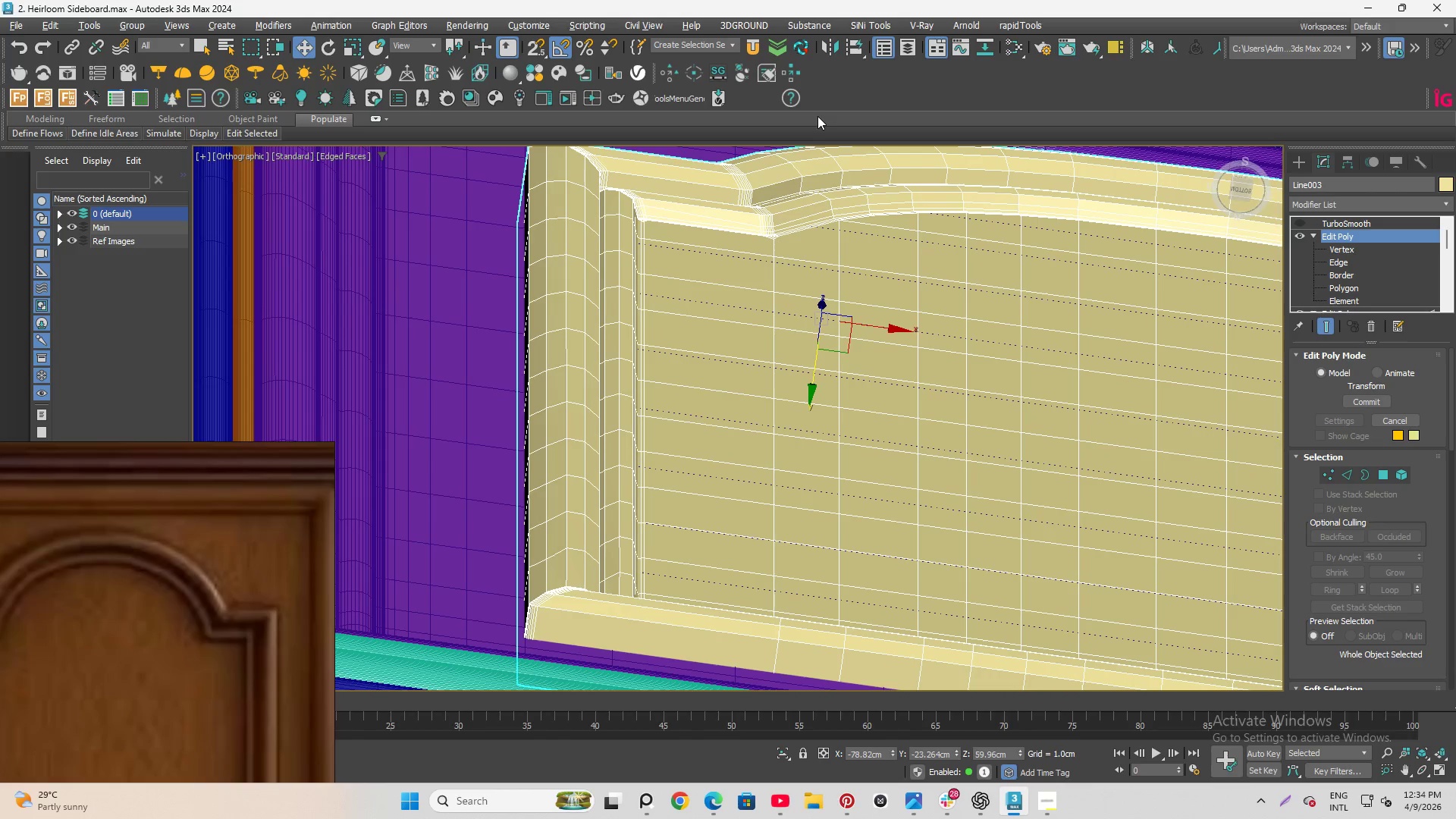 
key(F4)
 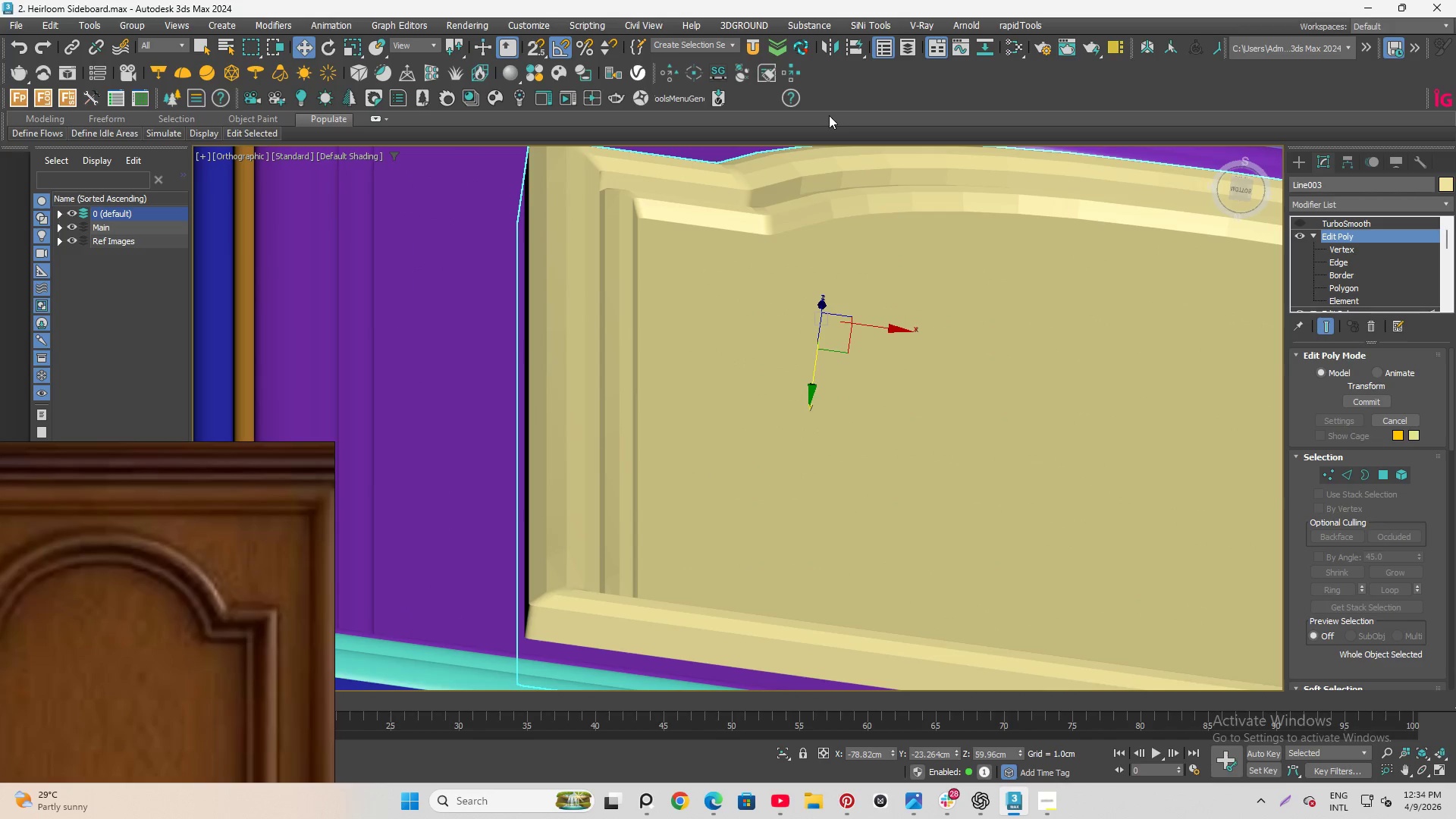 
key(F4)
 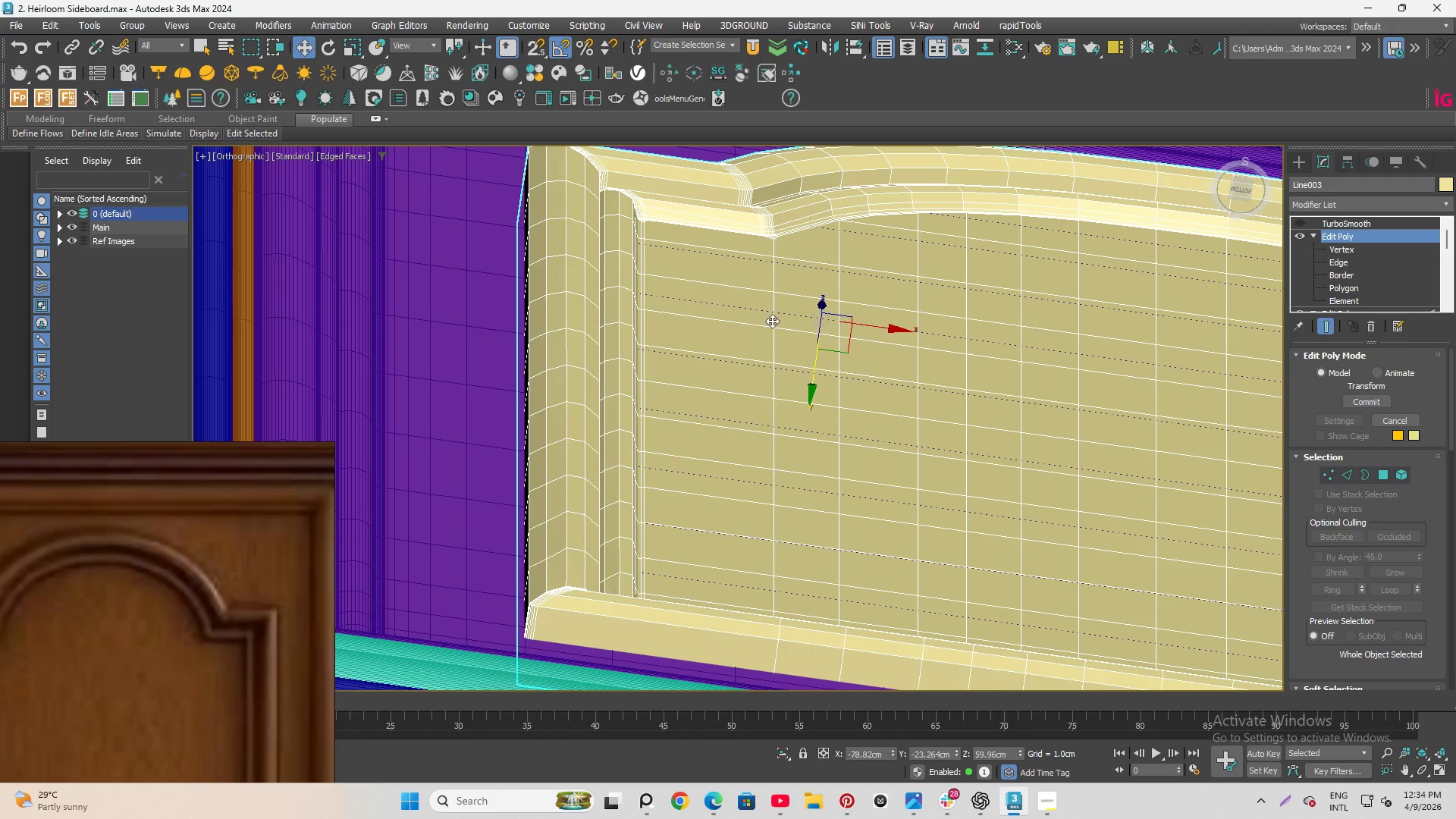 
key(Alt+AltLeft)
 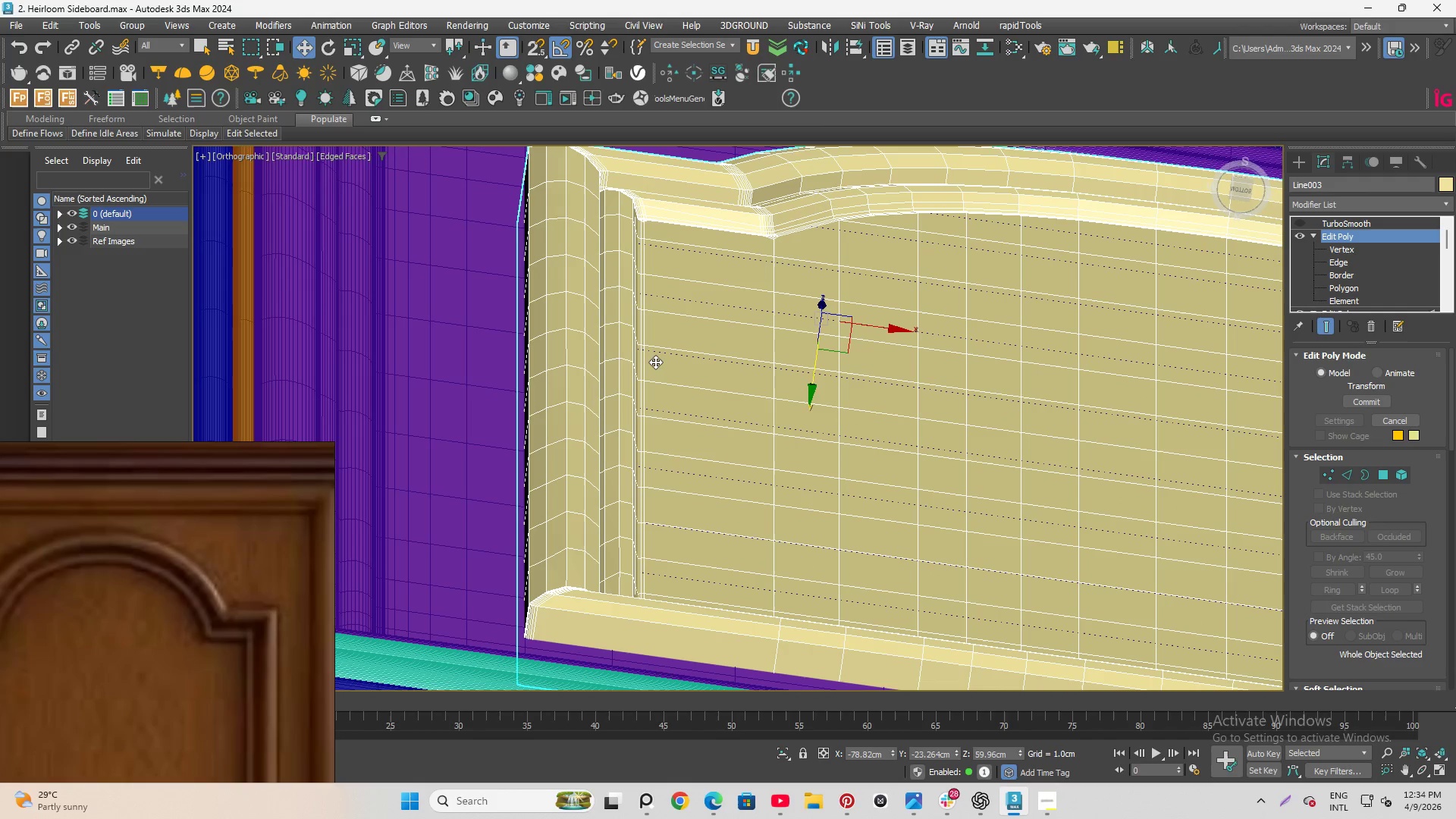 
hold_key(key=AltLeft, duration=1.5)
 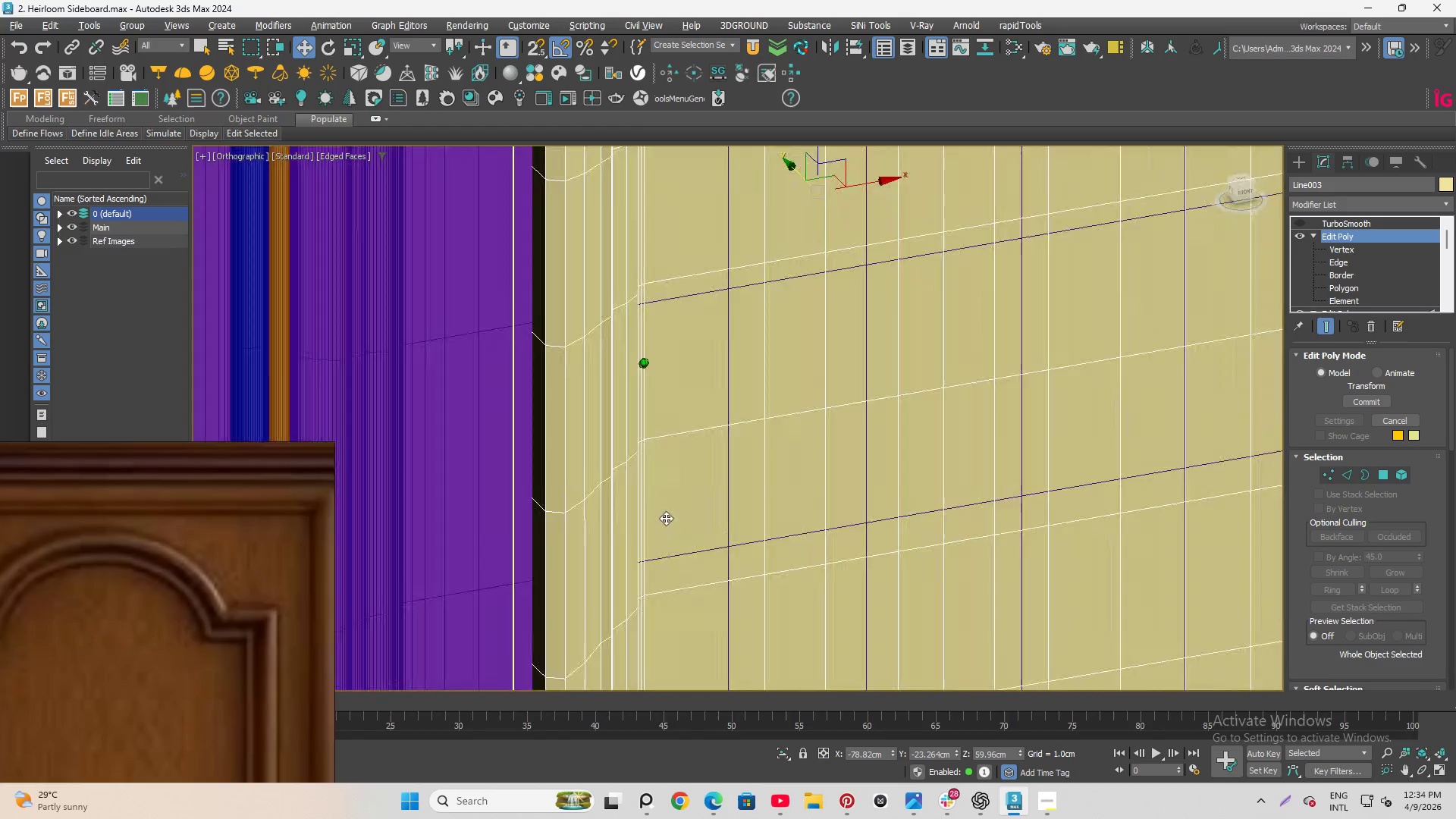 
hold_key(key=AltLeft, duration=1.52)
 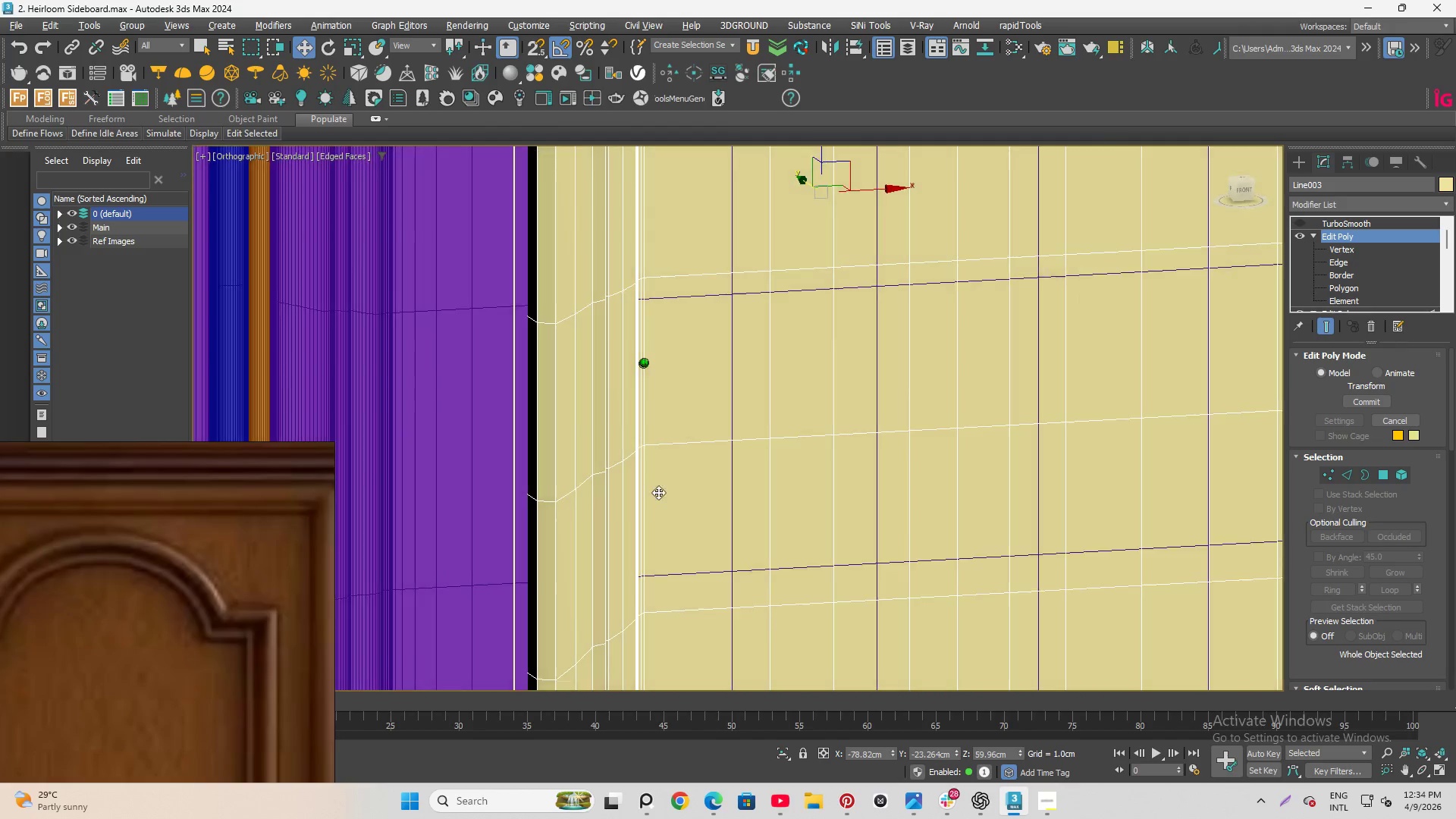 
hold_key(key=AltLeft, duration=0.62)
 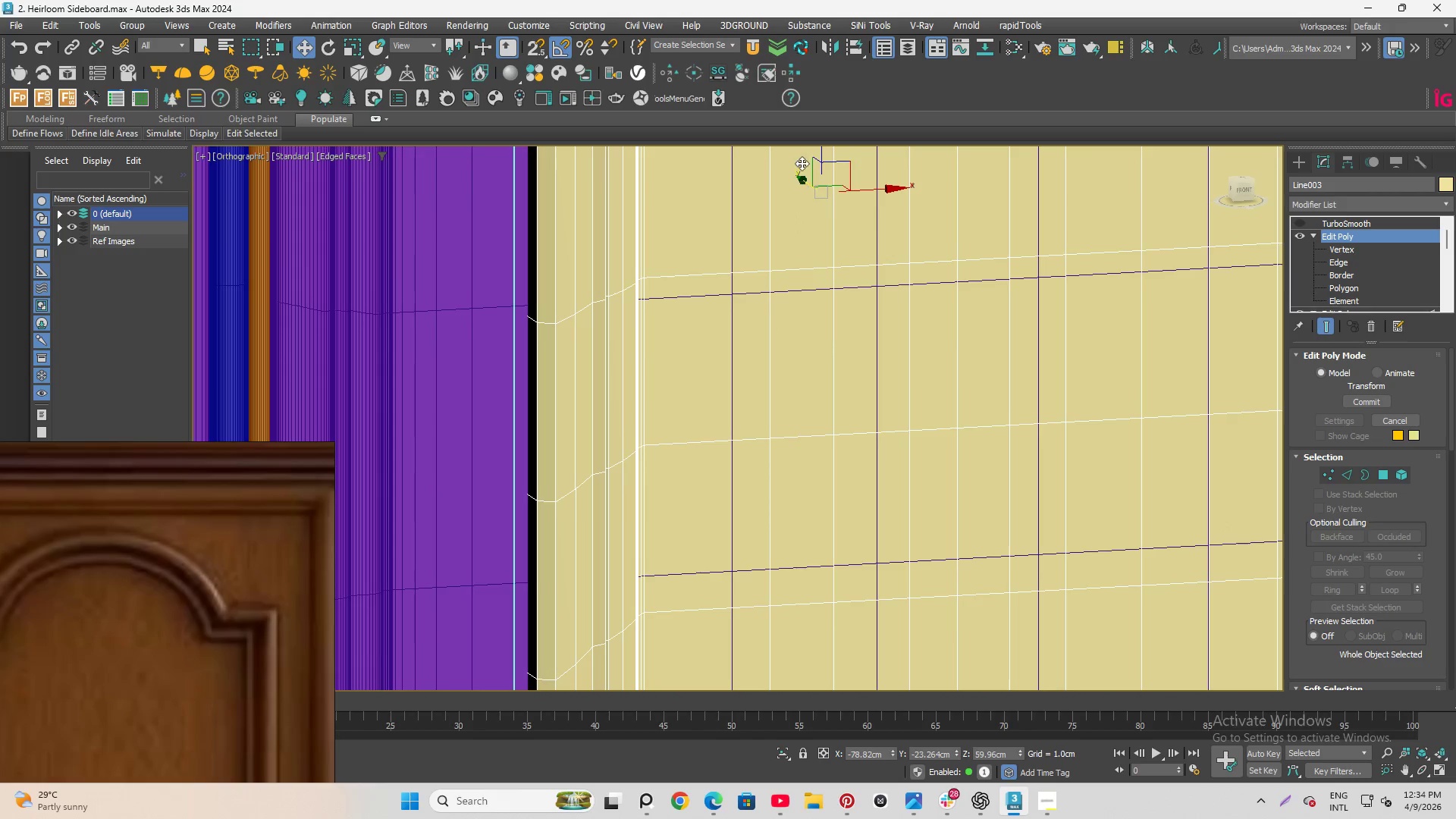 
hold_key(key=AltLeft, duration=3.0)
left_click_drag(start_coordinate=[806, 183], to_coordinate=[804, 194])
 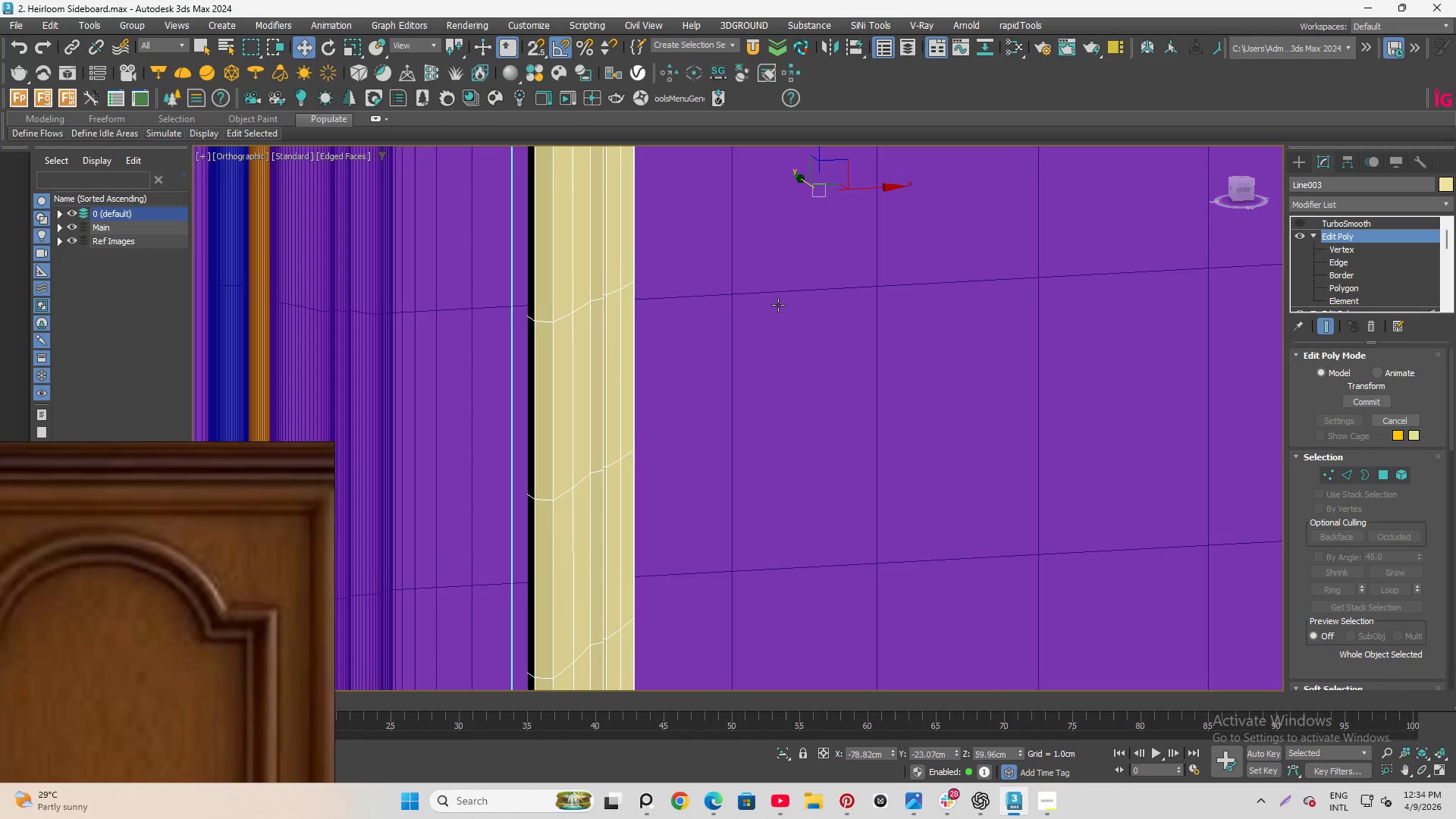 
hold_key(key=AltLeft, duration=0.36)
 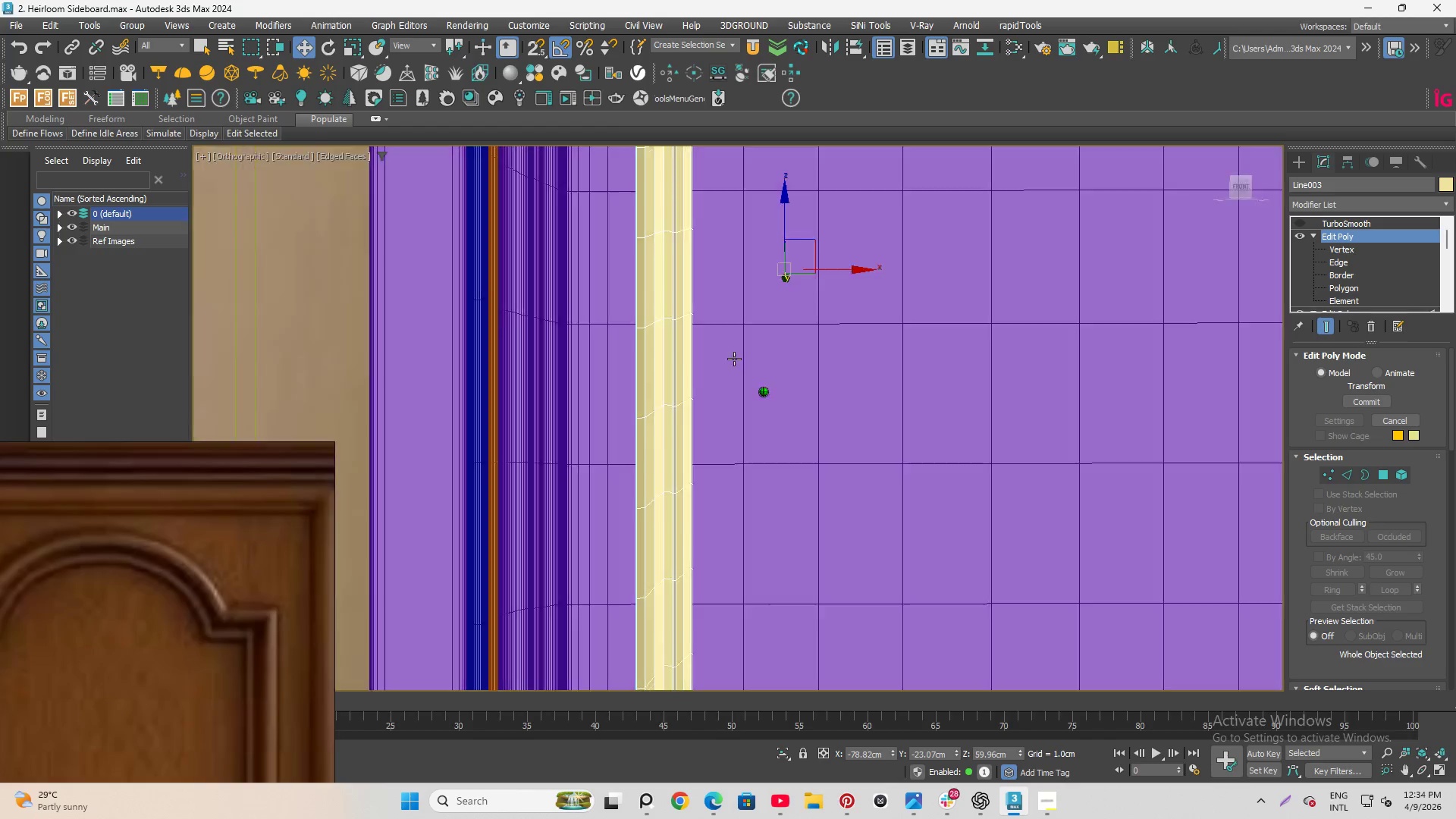 
hold_key(key=AltLeft, duration=0.64)
 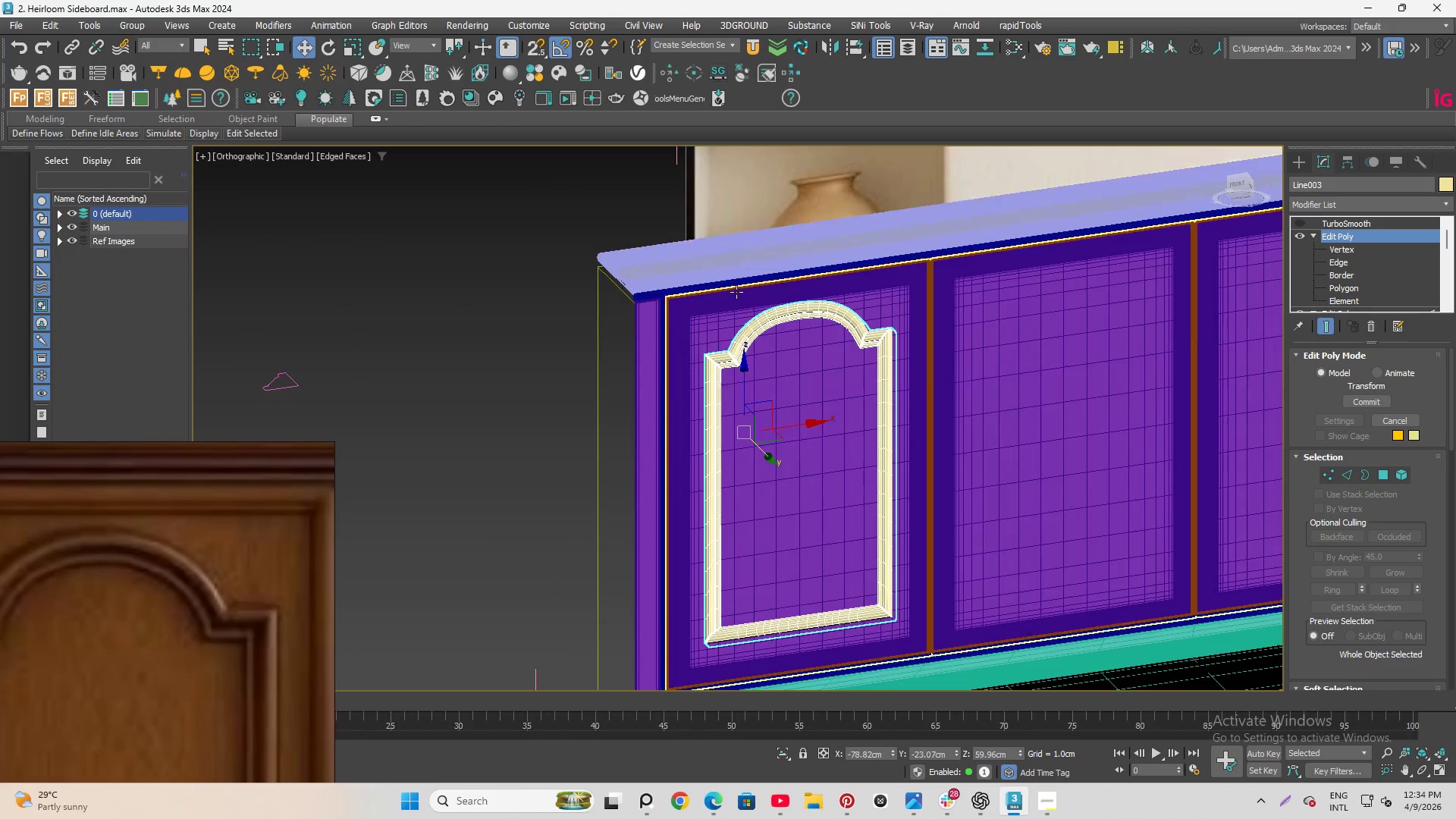 
scroll: coordinate [768, 392], scroll_direction: down, amount: 4.0
 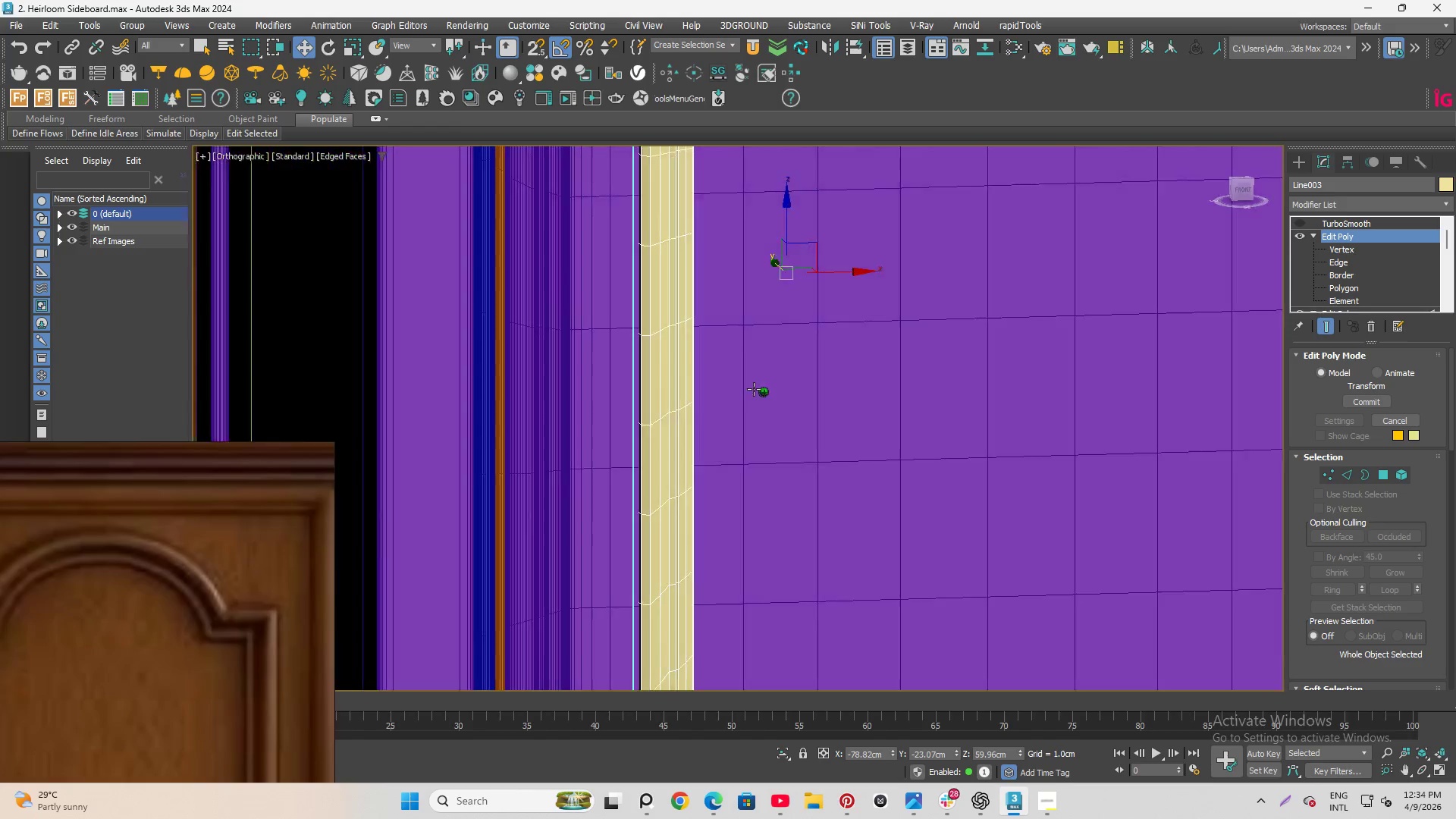 
hold_key(key=AltLeft, duration=0.8)
 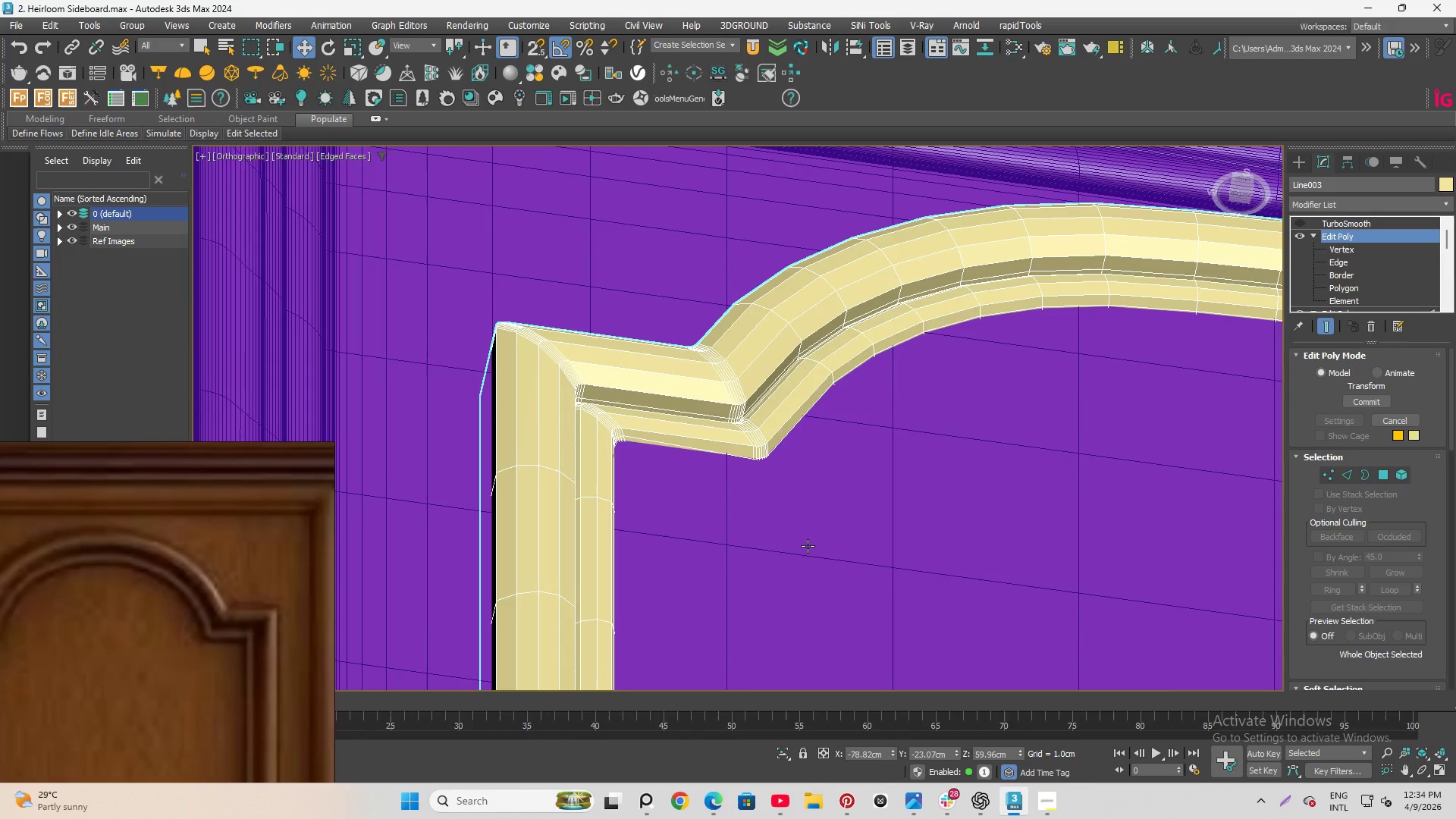 
scroll: coordinate [758, 466], scroll_direction: up, amount: 3.0
 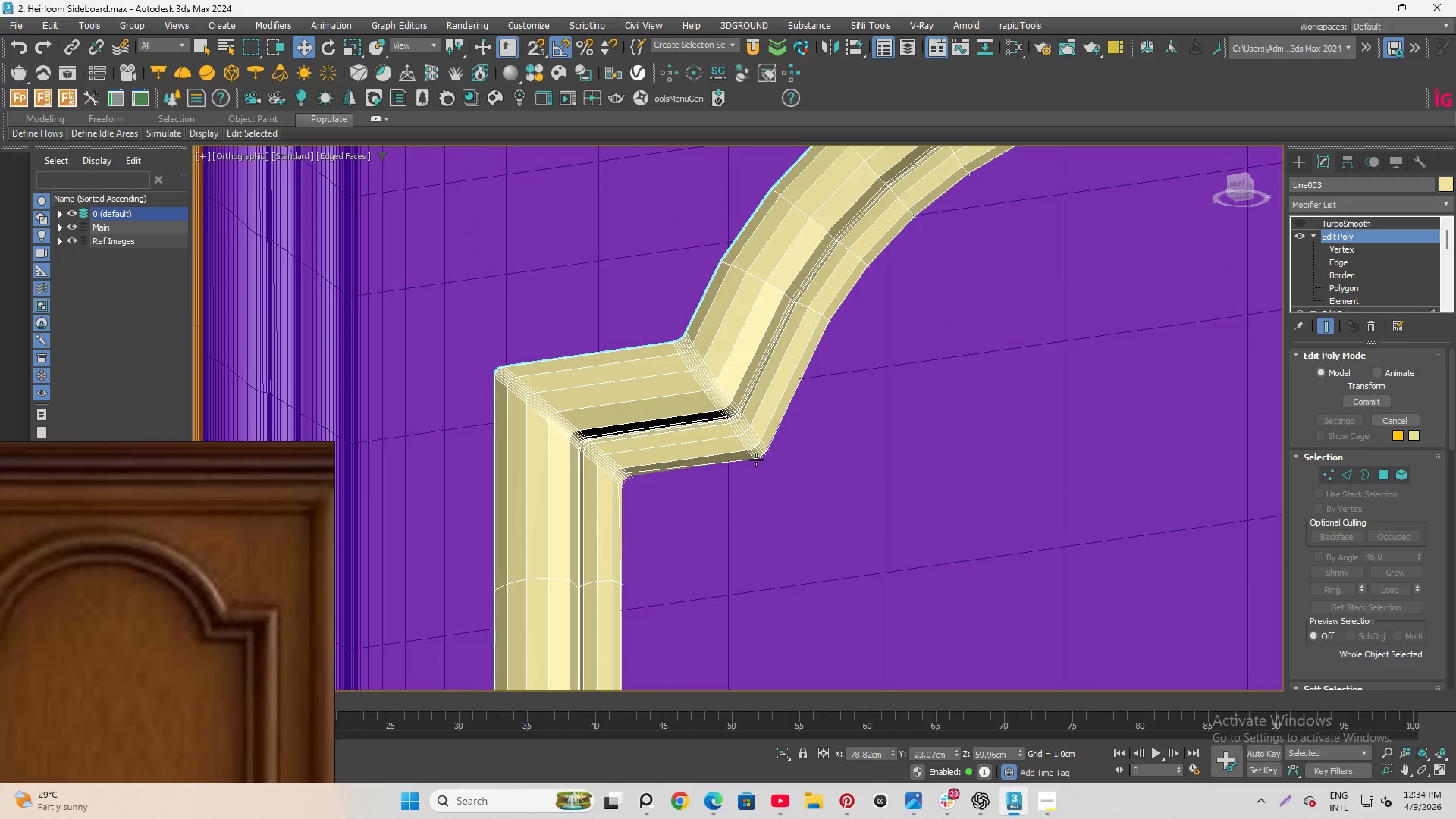 
left_click_drag(start_coordinate=[808, 546], to_coordinate=[787, 564])
 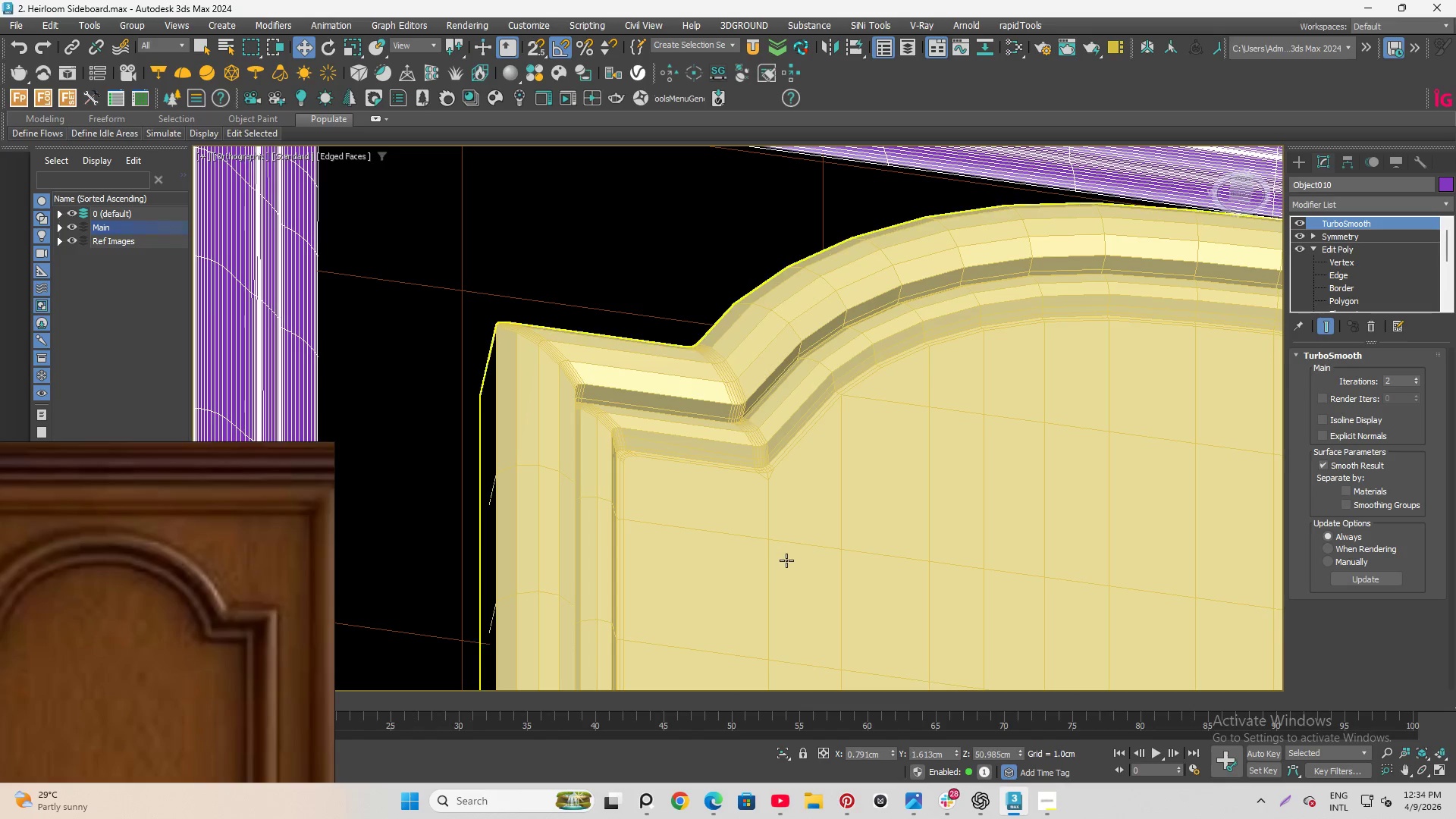 
key(Control+Z)
 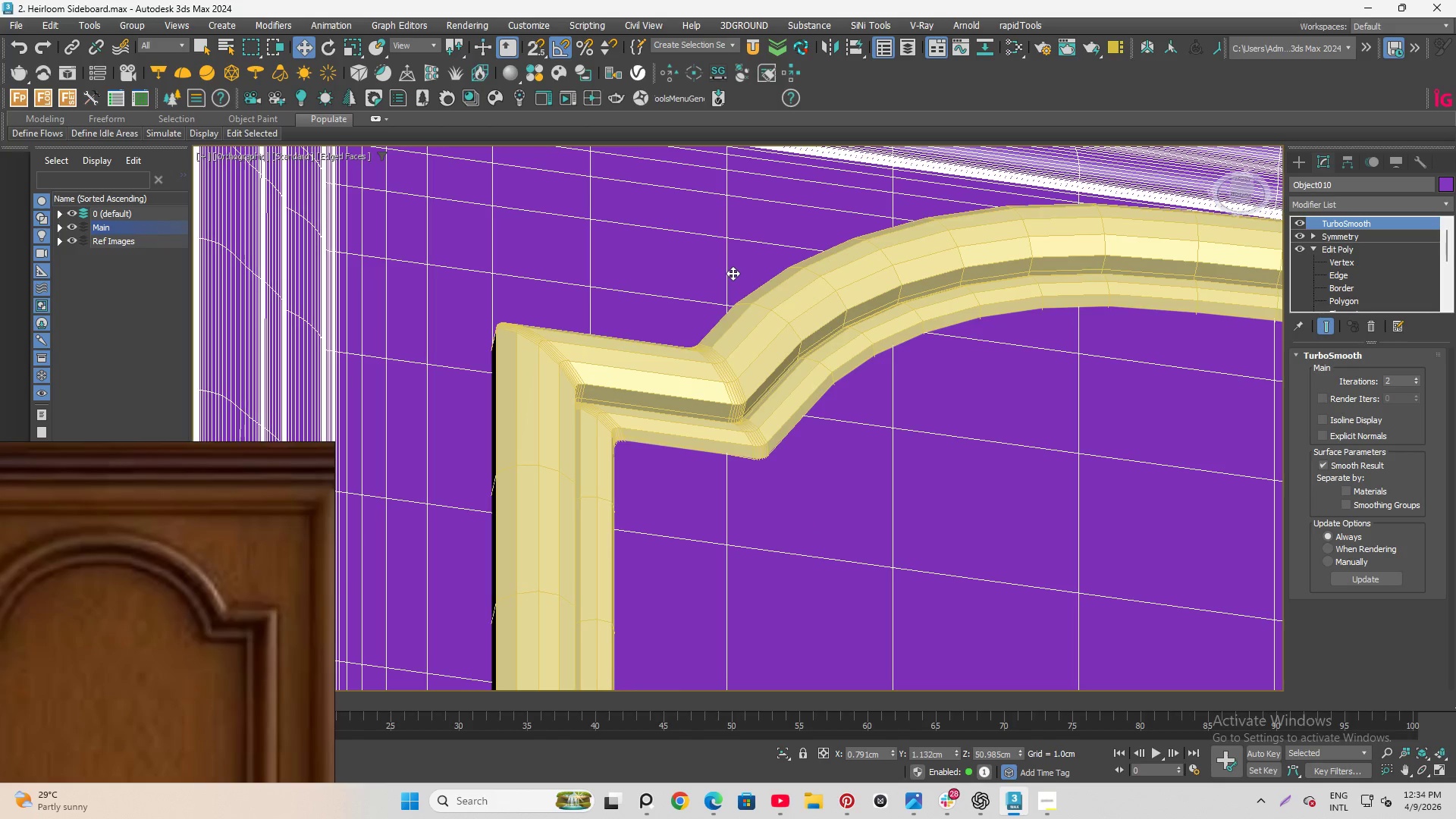 
hold_key(key=AltLeft, duration=1.52)
 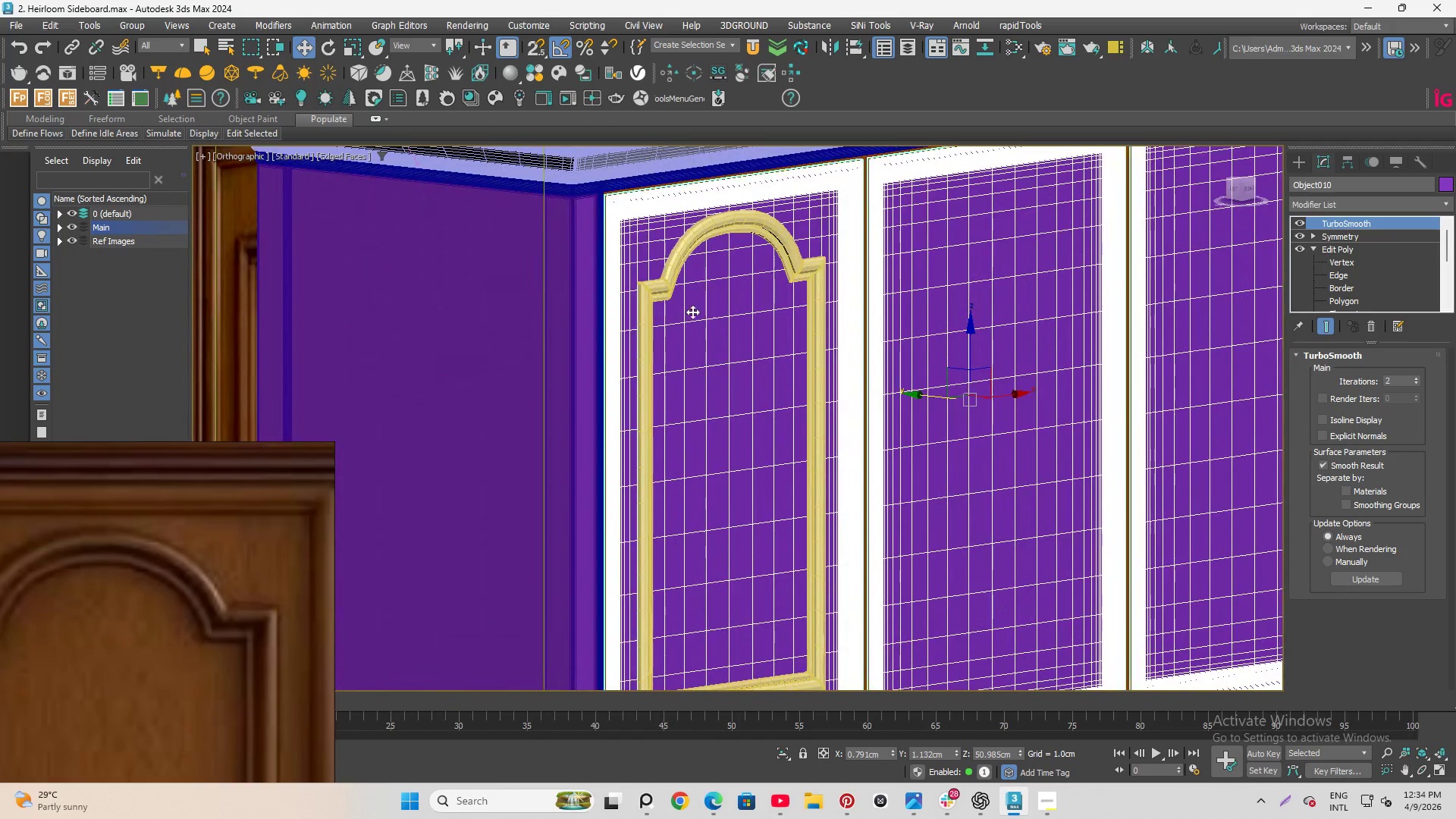 
scroll: coordinate [661, 321], scroll_direction: down, amount: 5.0
 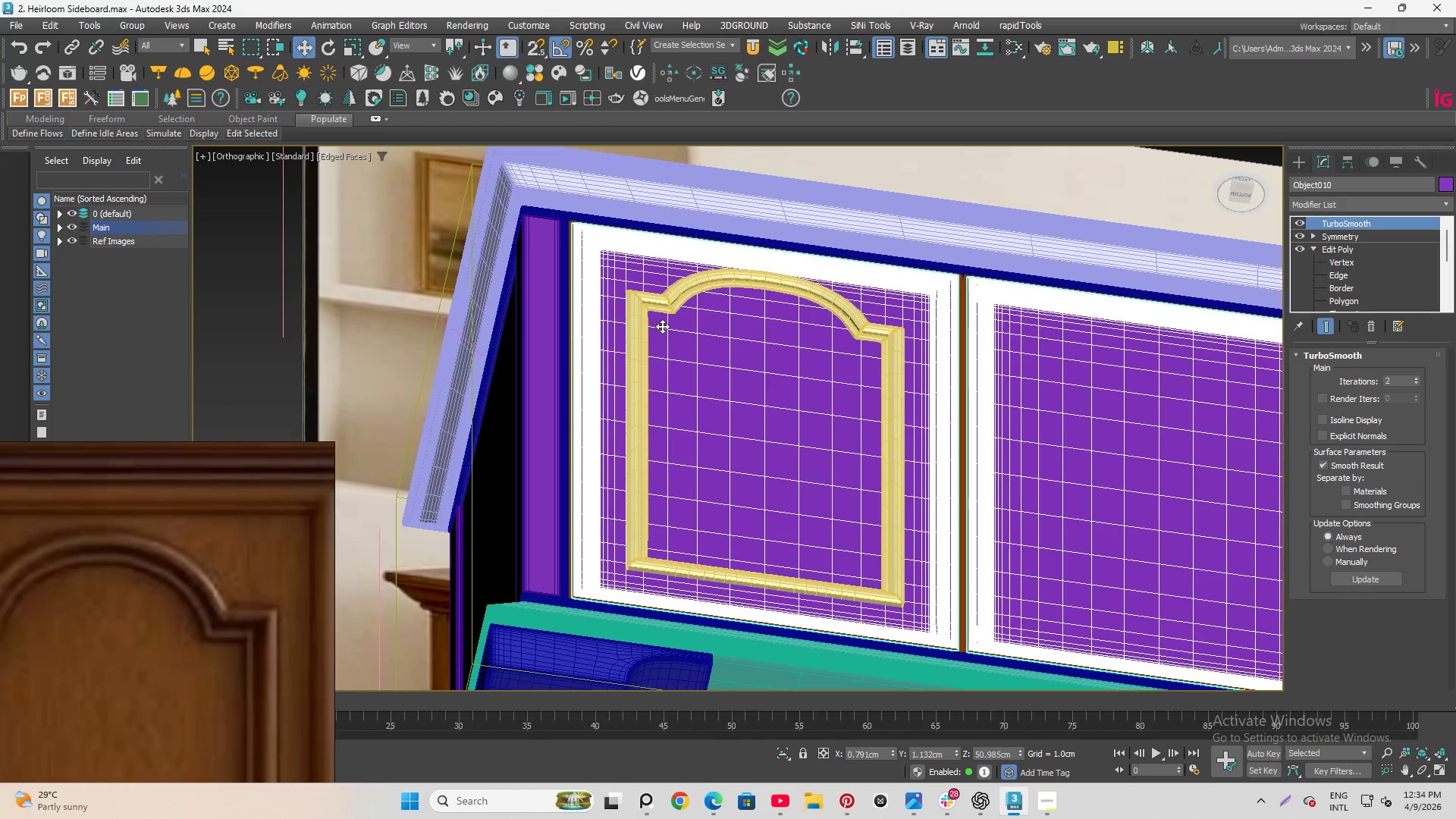 
hold_key(key=AltLeft, duration=0.52)
 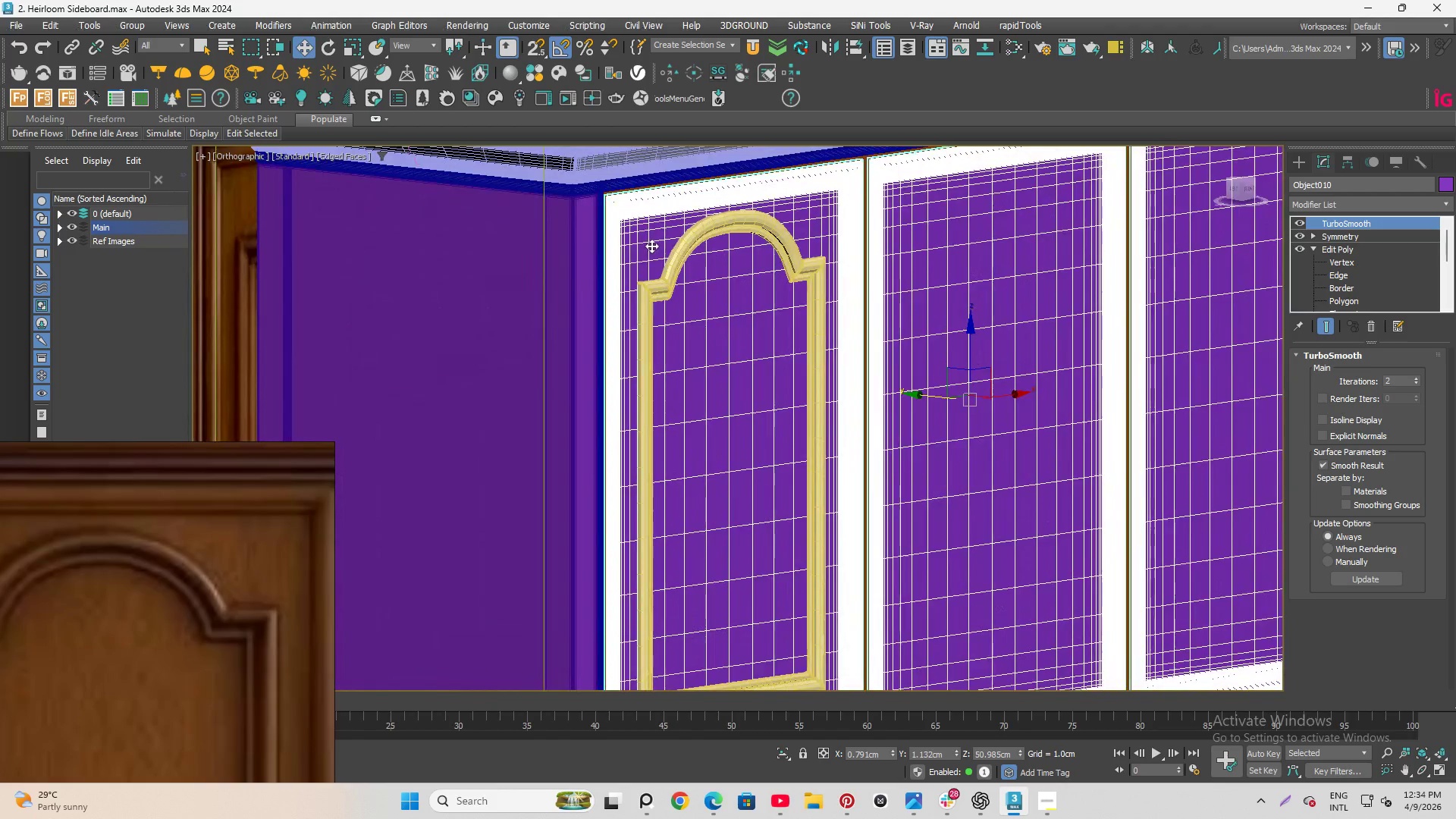 
scroll: coordinate [664, 259], scroll_direction: up, amount: 3.0
 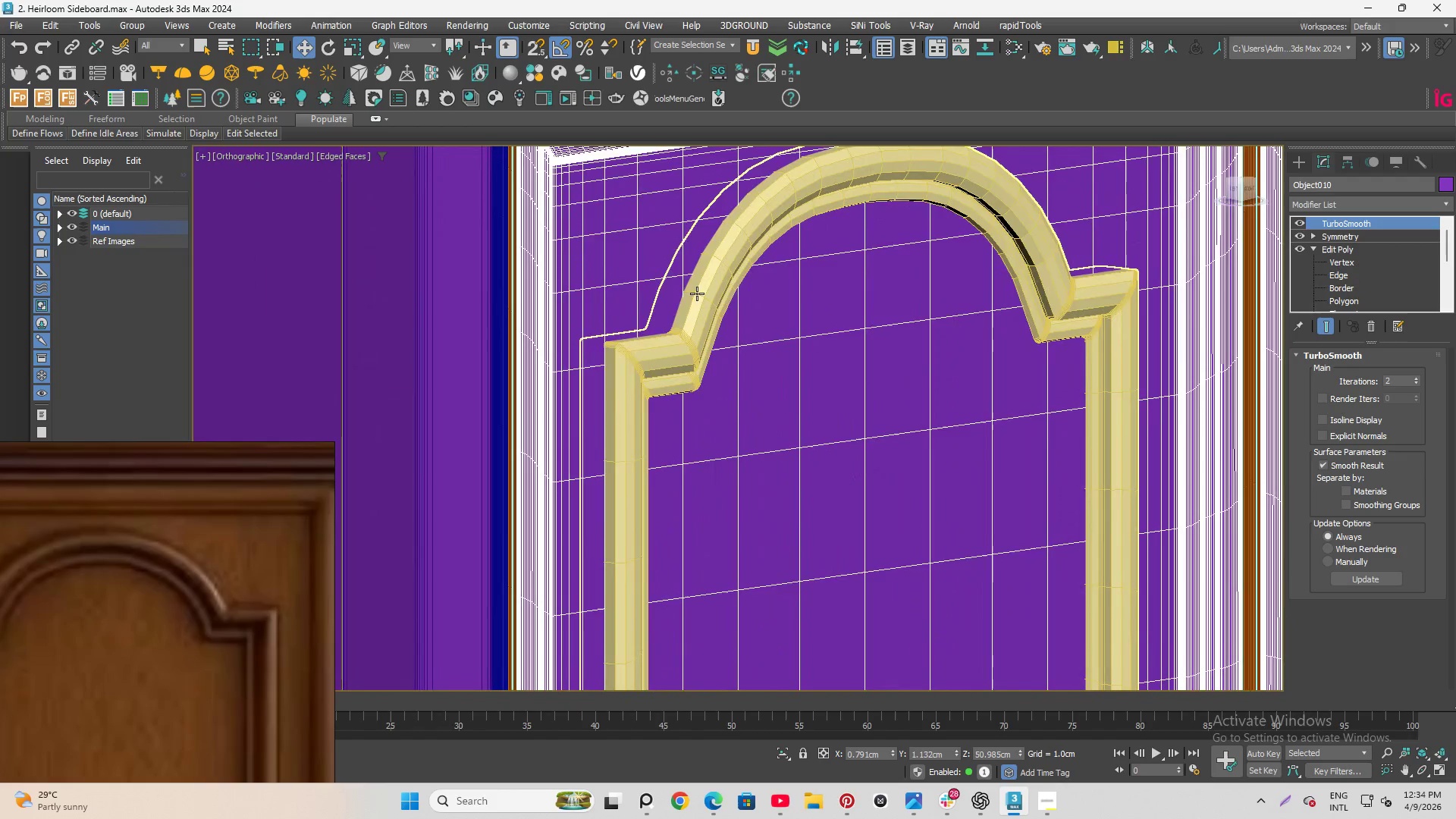 
left_click([697, 293])
 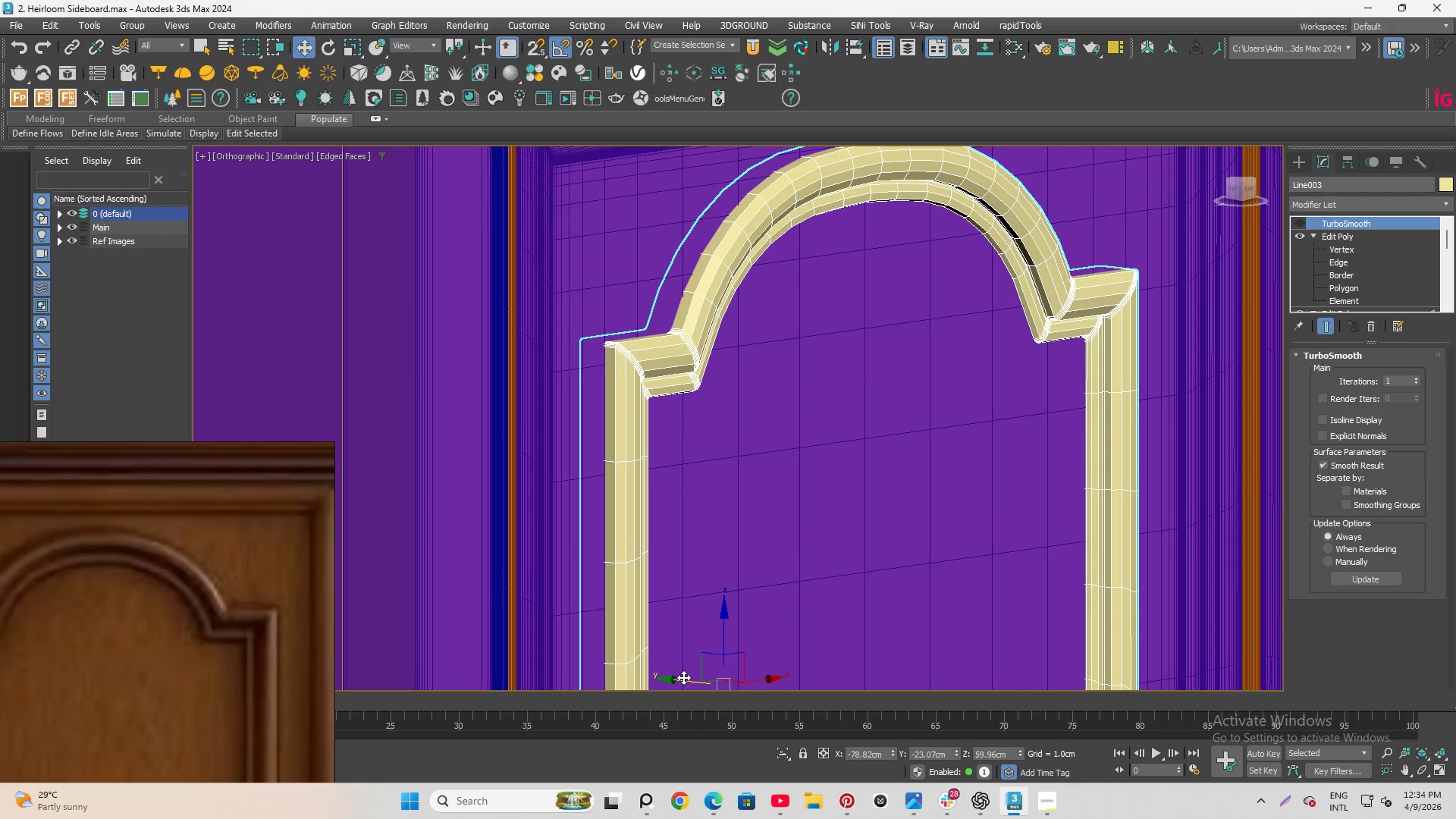 
left_click_drag(start_coordinate=[684, 679], to_coordinate=[688, 687])
 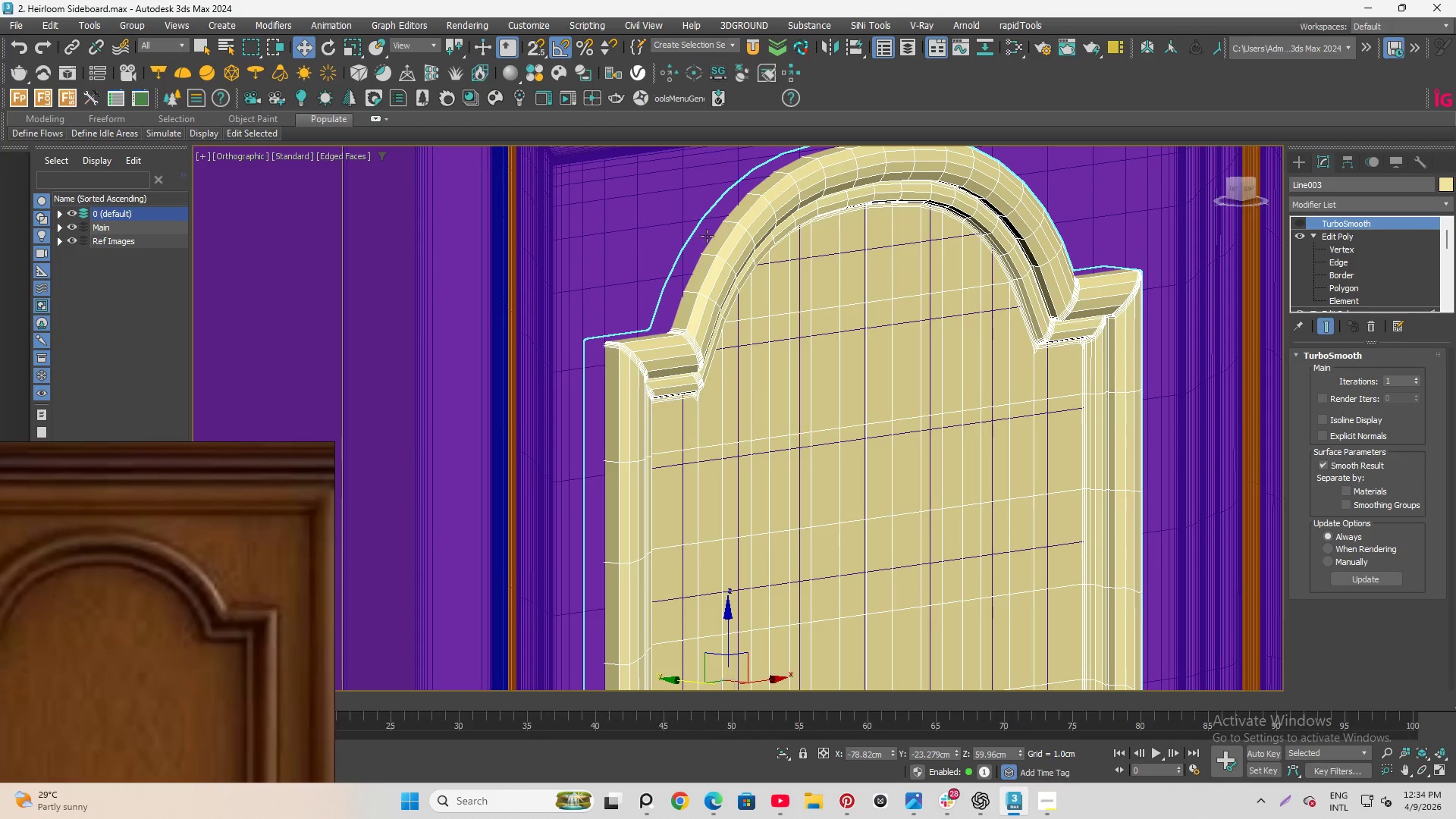 
hold_key(key=AltLeft, duration=1.52)
 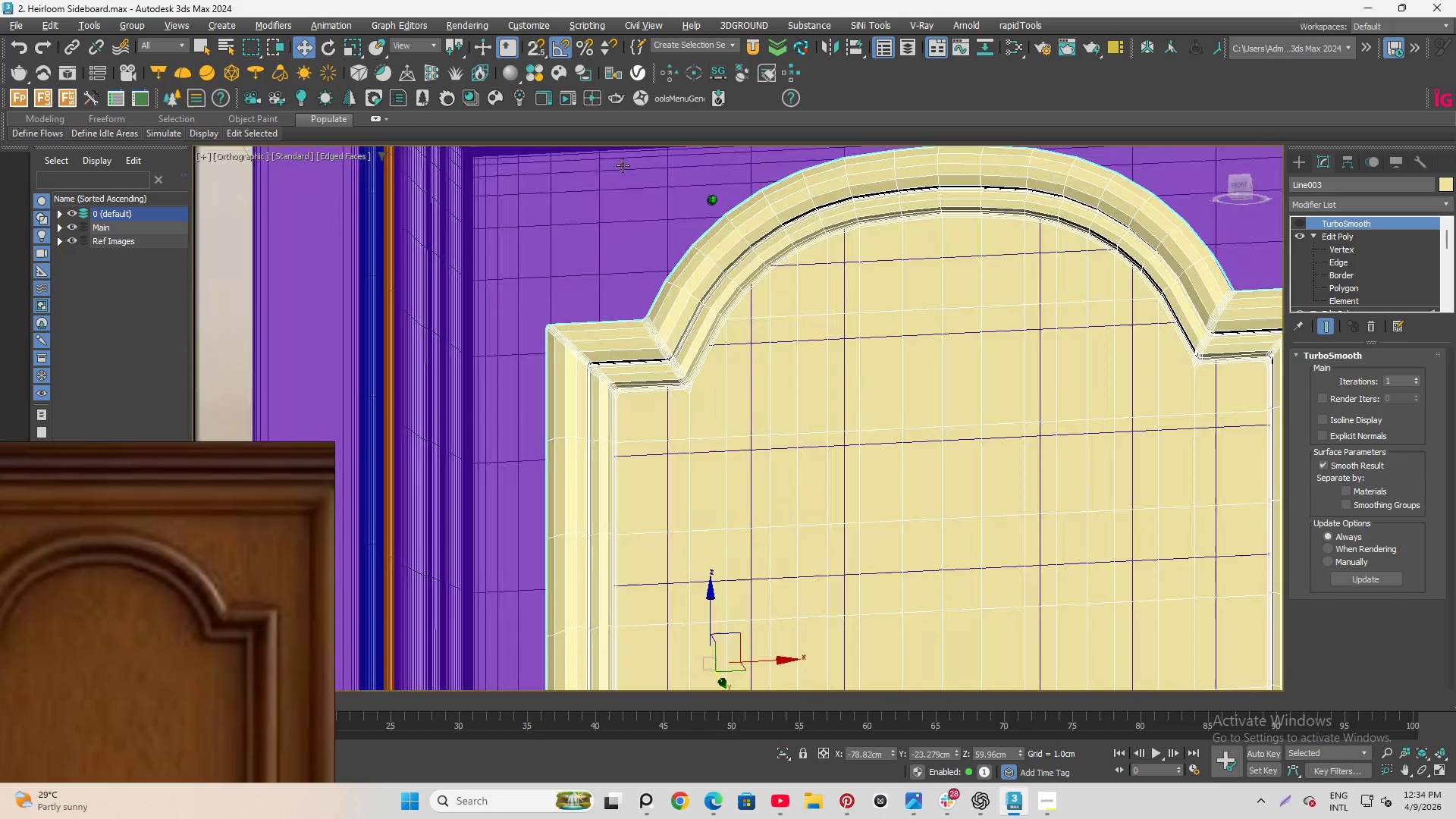 
hold_key(key=AltLeft, duration=1.5)
 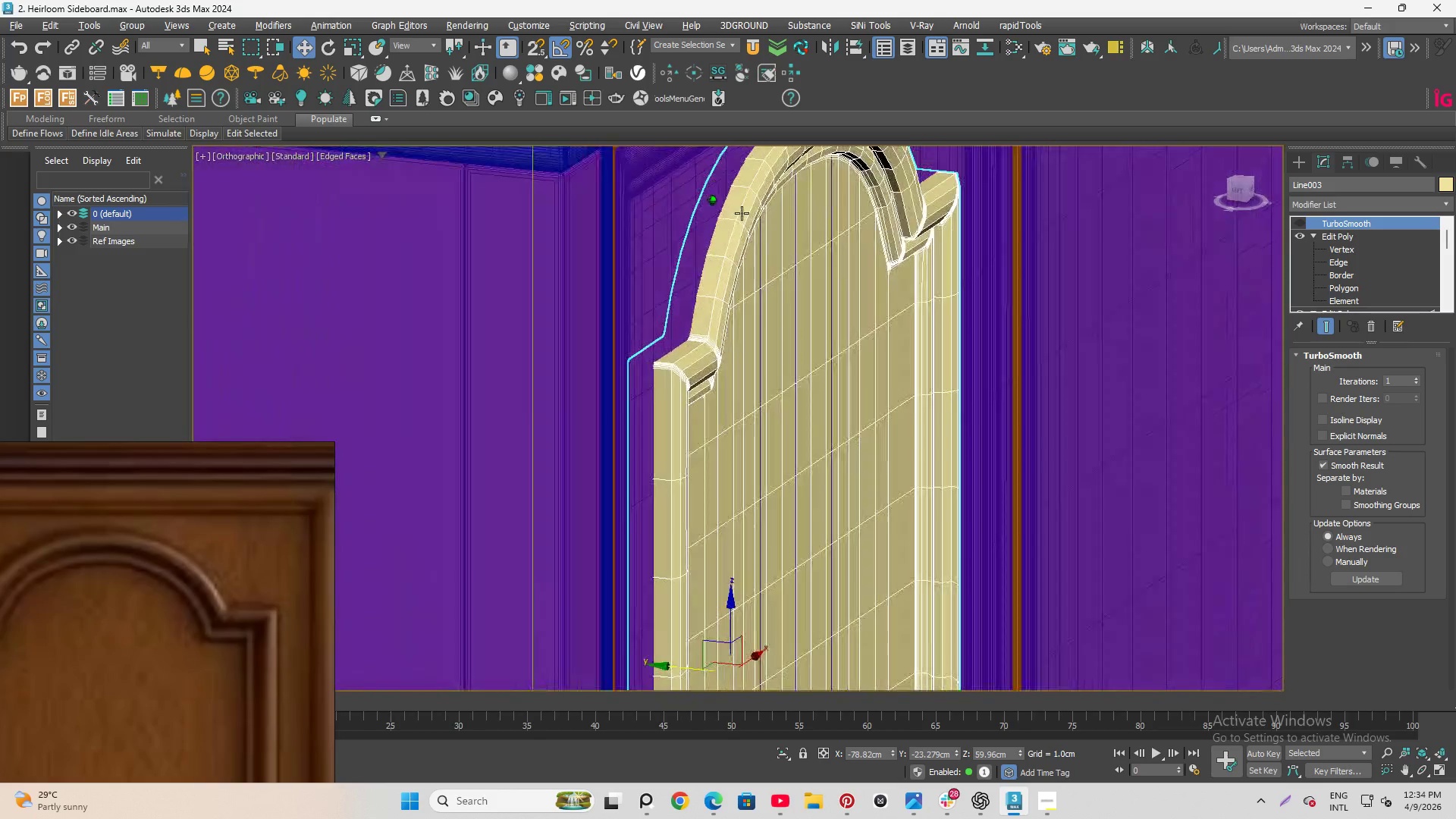 
hold_key(key=AltLeft, duration=1.51)
 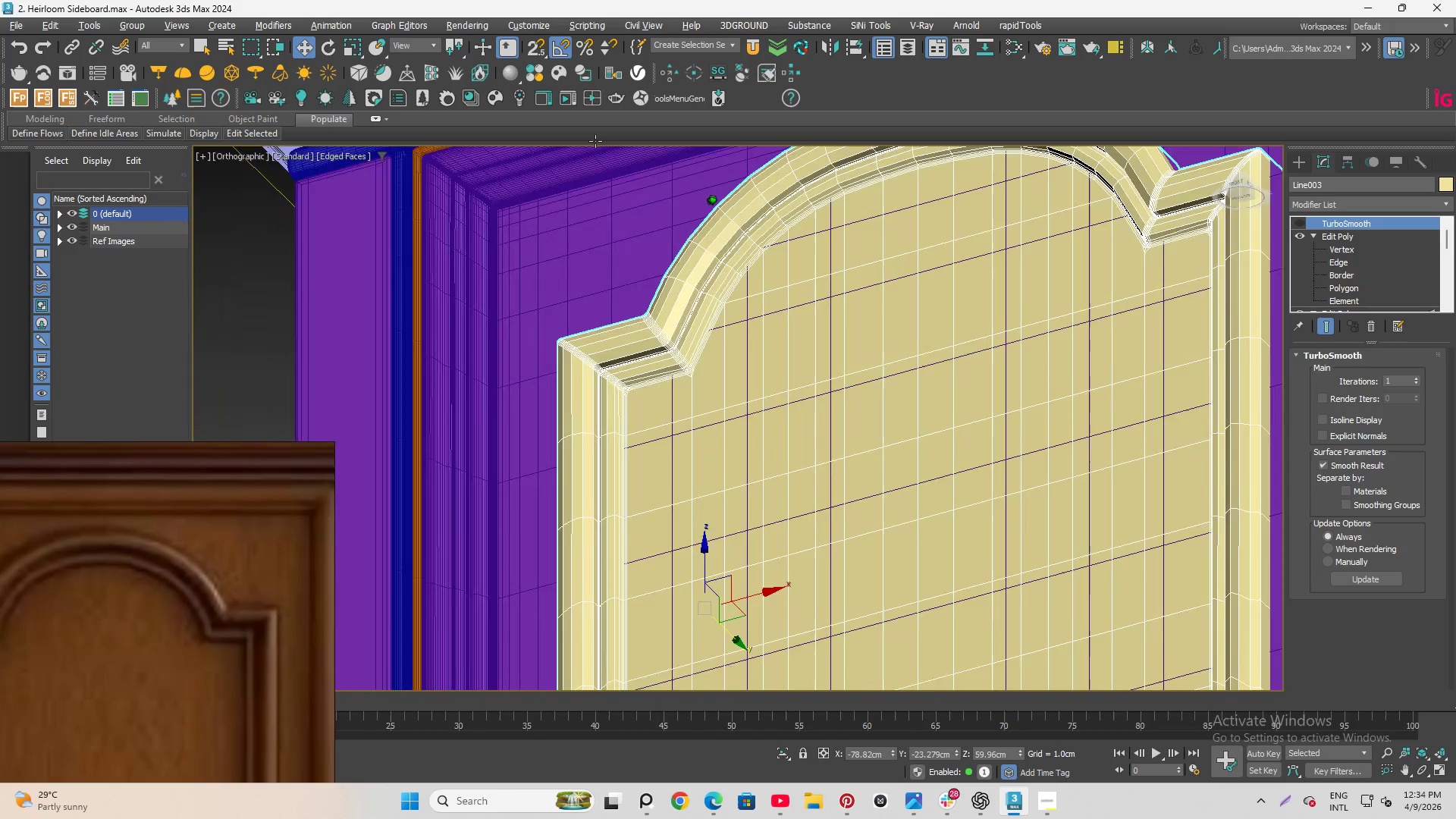 
hold_key(key=AltLeft, duration=1.49)
 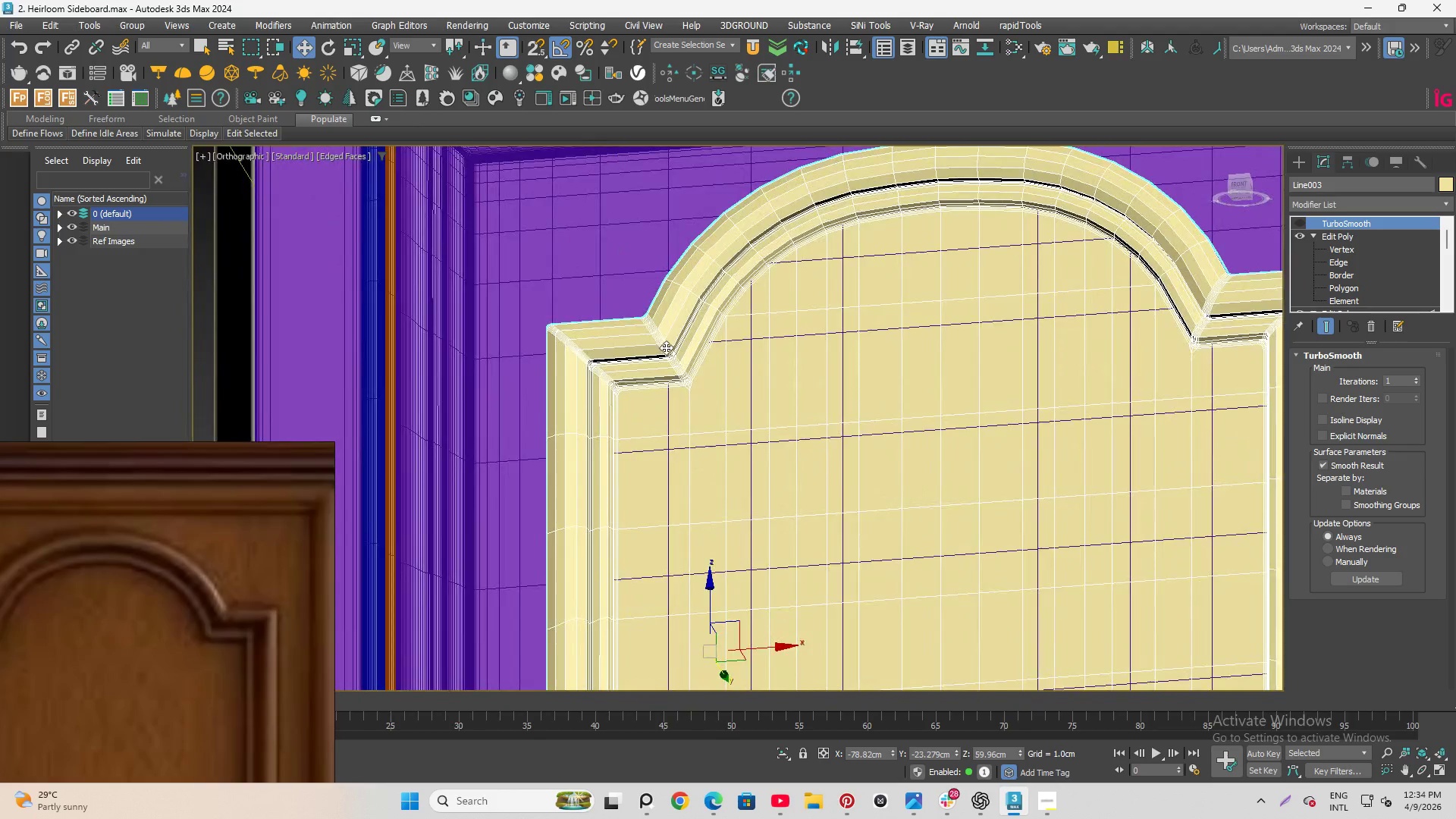 
hold_key(key=AltLeft, duration=1.31)
 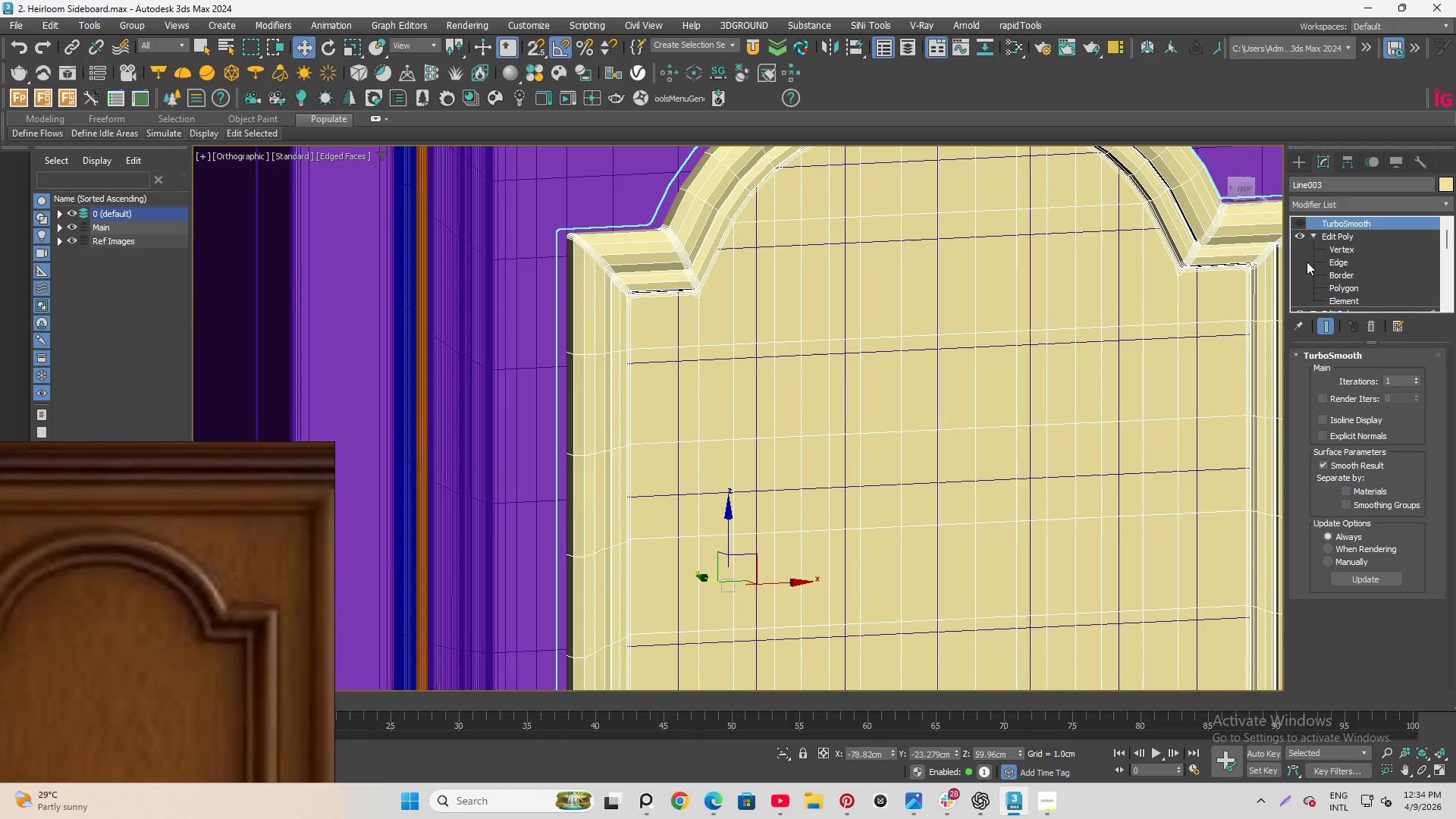 
scroll: coordinate [687, 284], scroll_direction: none, amount: 0.0
 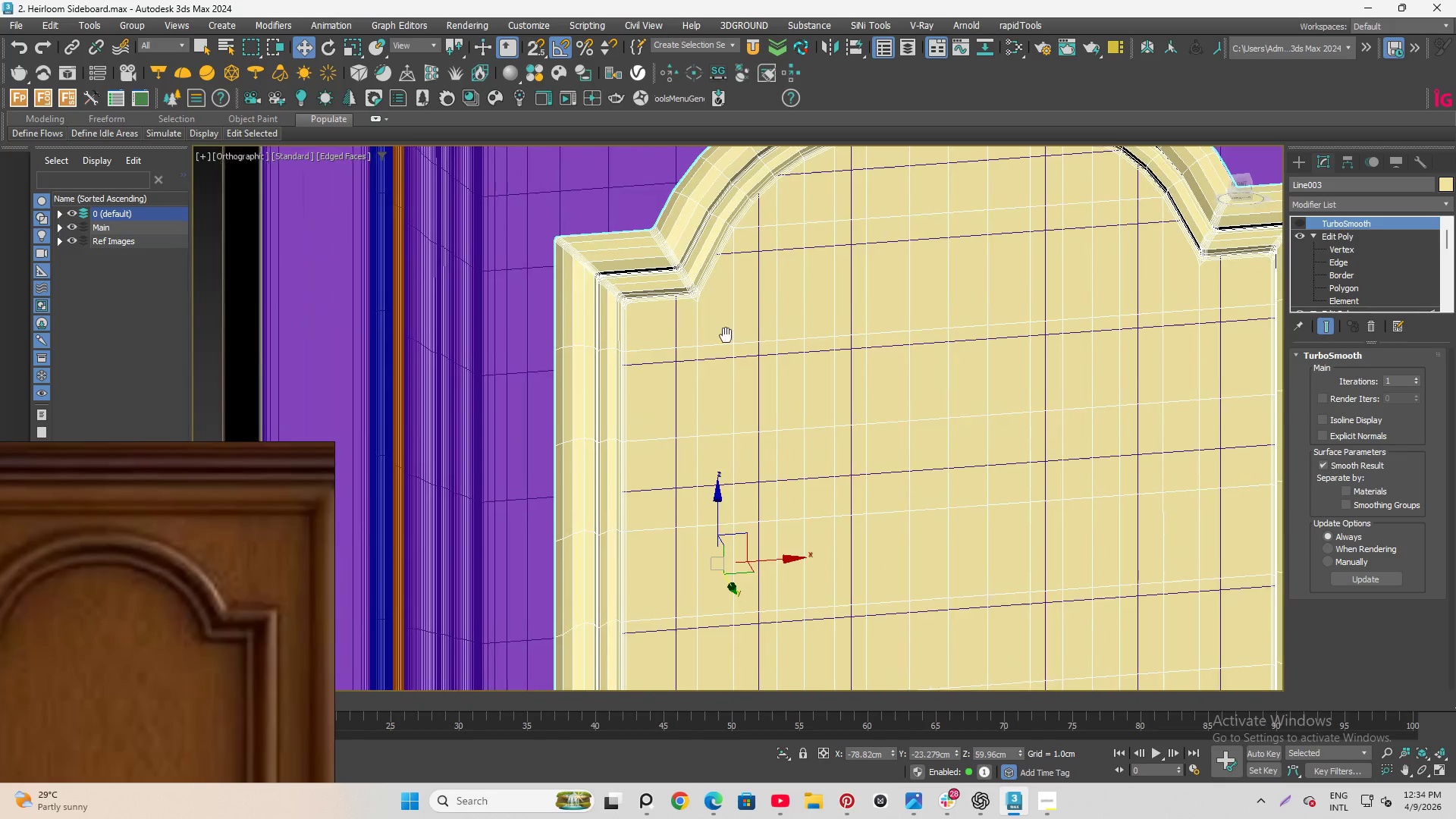 
hold_key(key=AltLeft, duration=4.41)
left_click([1336, 265])
 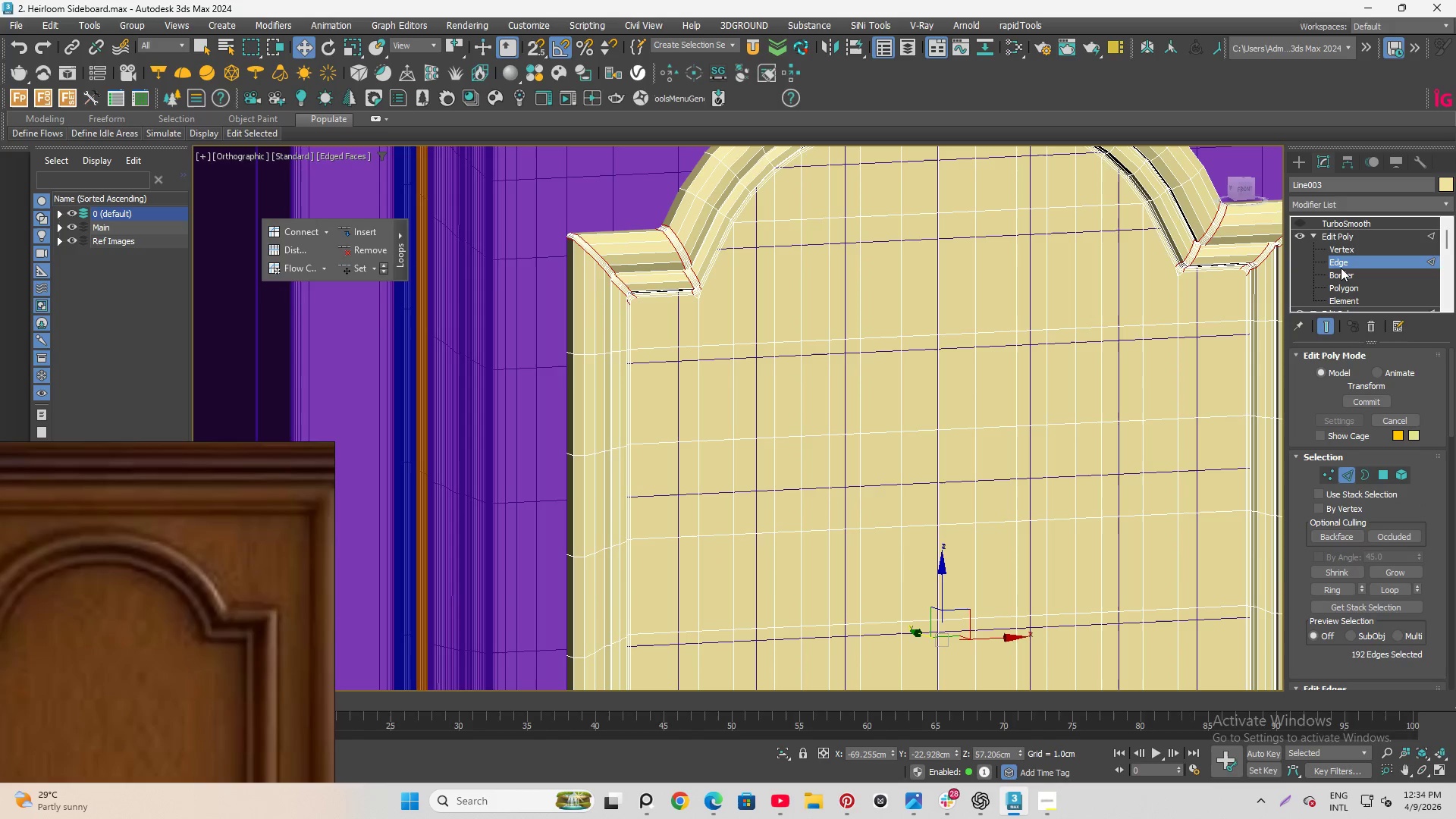 
left_click([1341, 274])
 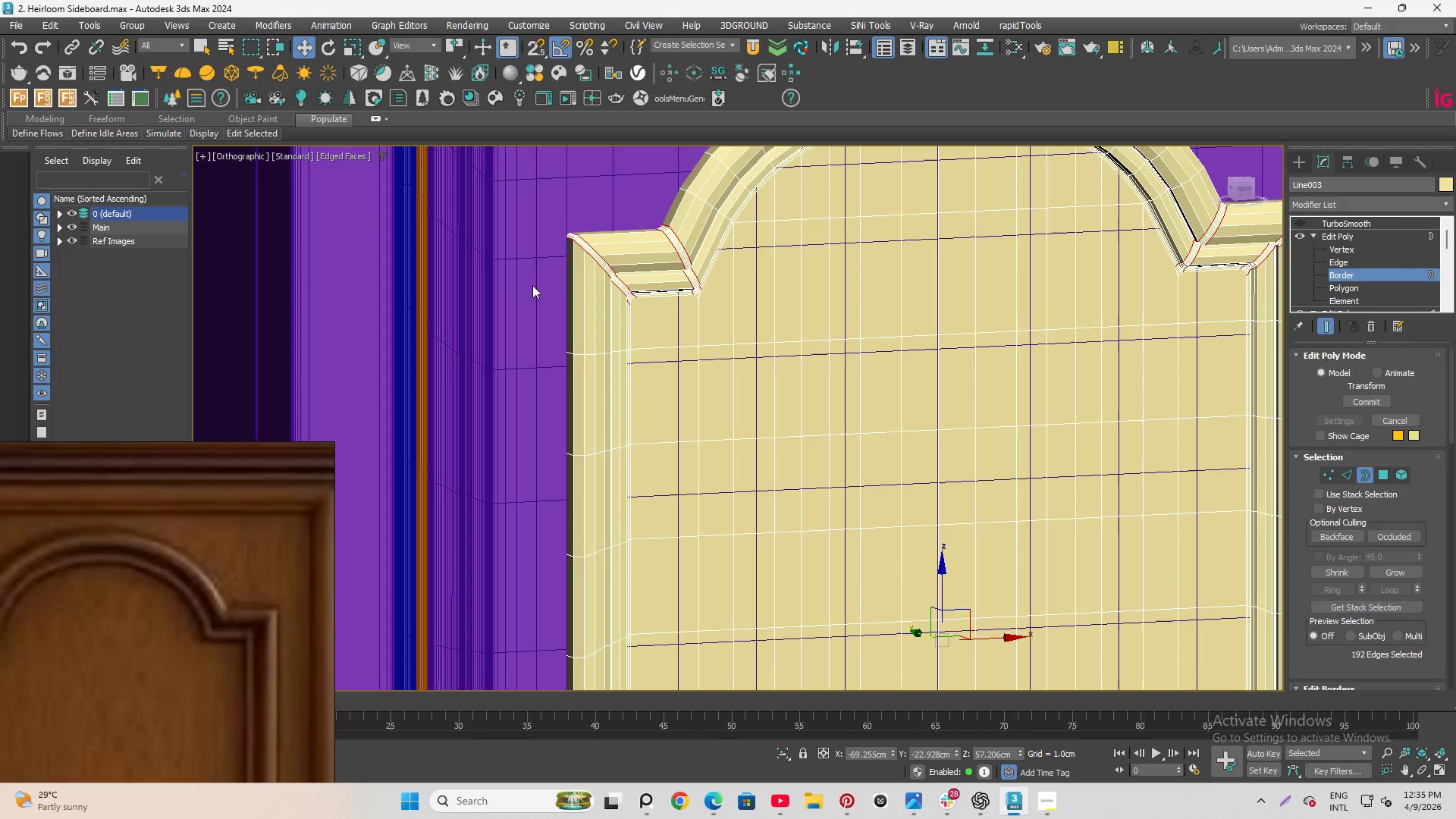 
hold_key(key=AltLeft, duration=0.73)
 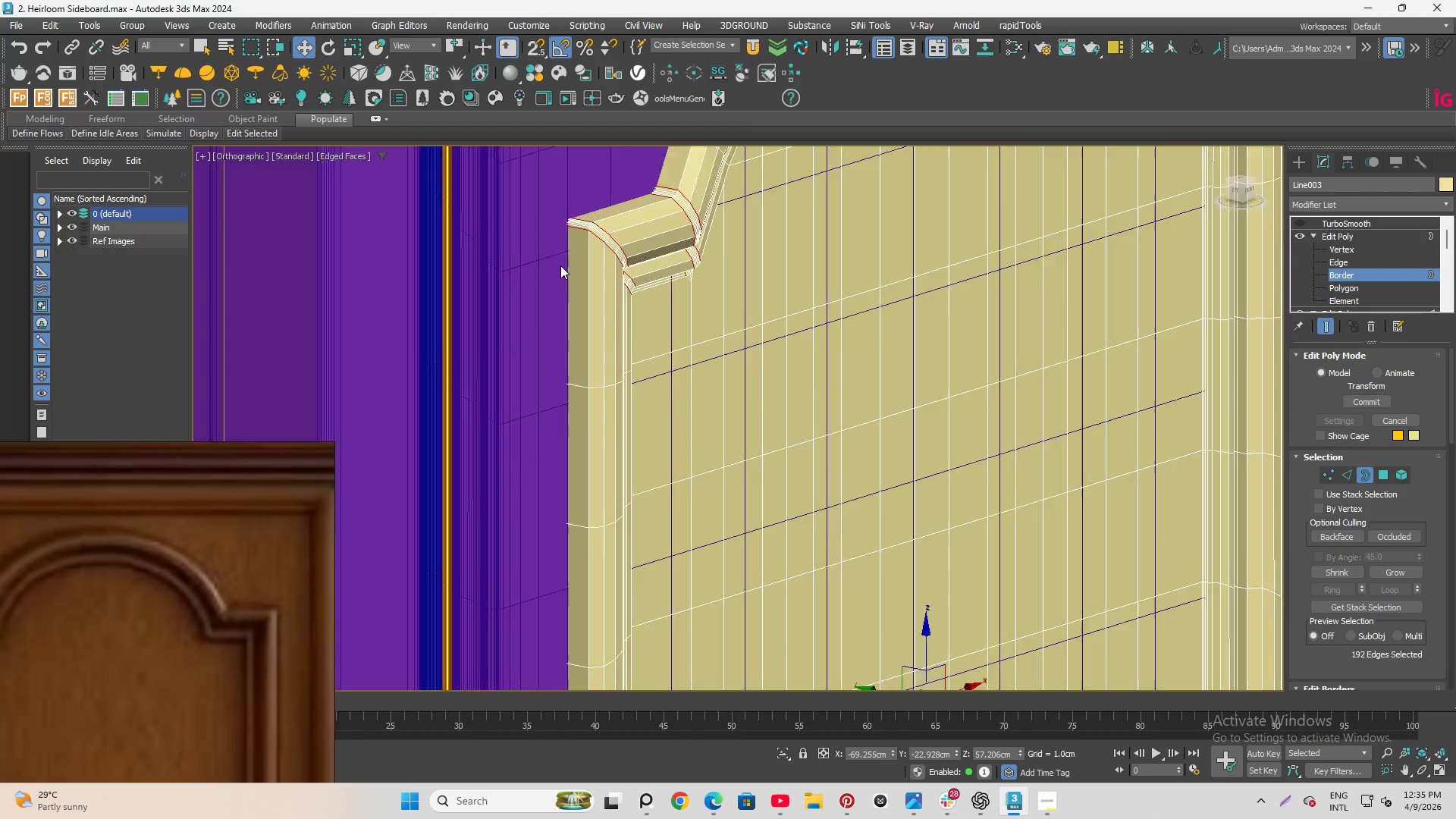 
scroll: coordinate [558, 257], scroll_direction: up, amount: 3.0
 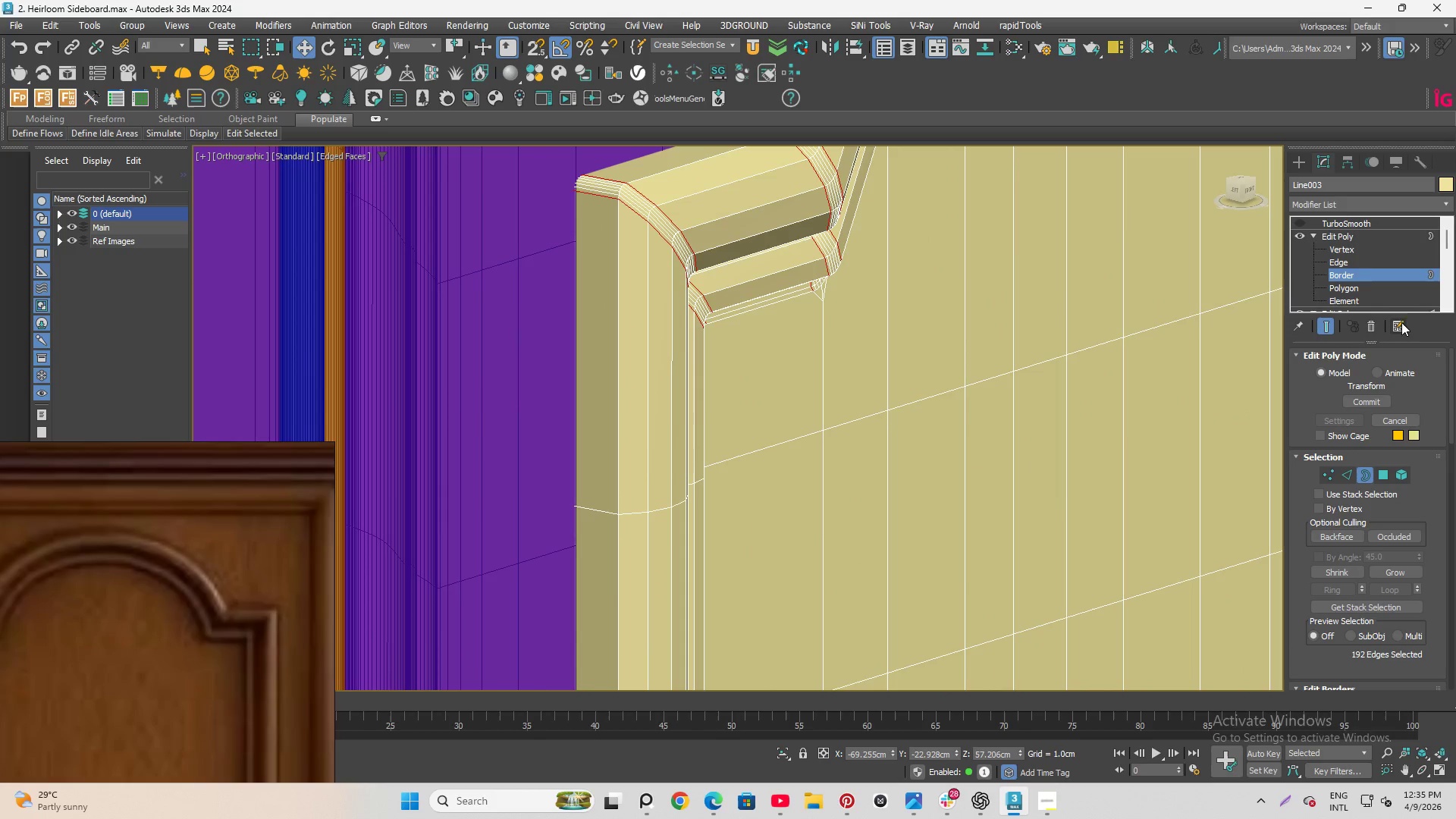 
left_click([1353, 257])
 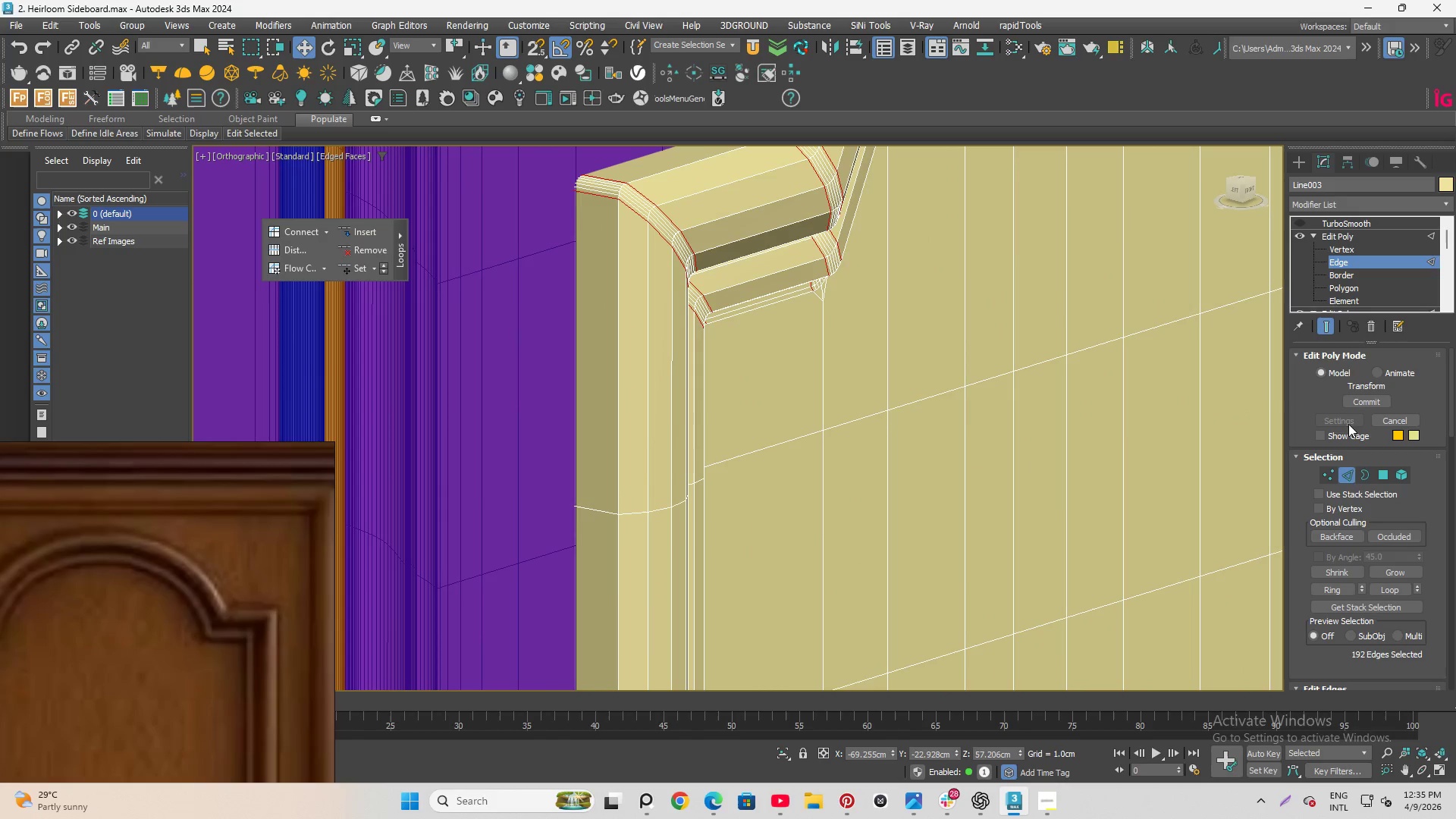 
scroll: coordinate [1357, 551], scroll_direction: down, amount: 8.0
 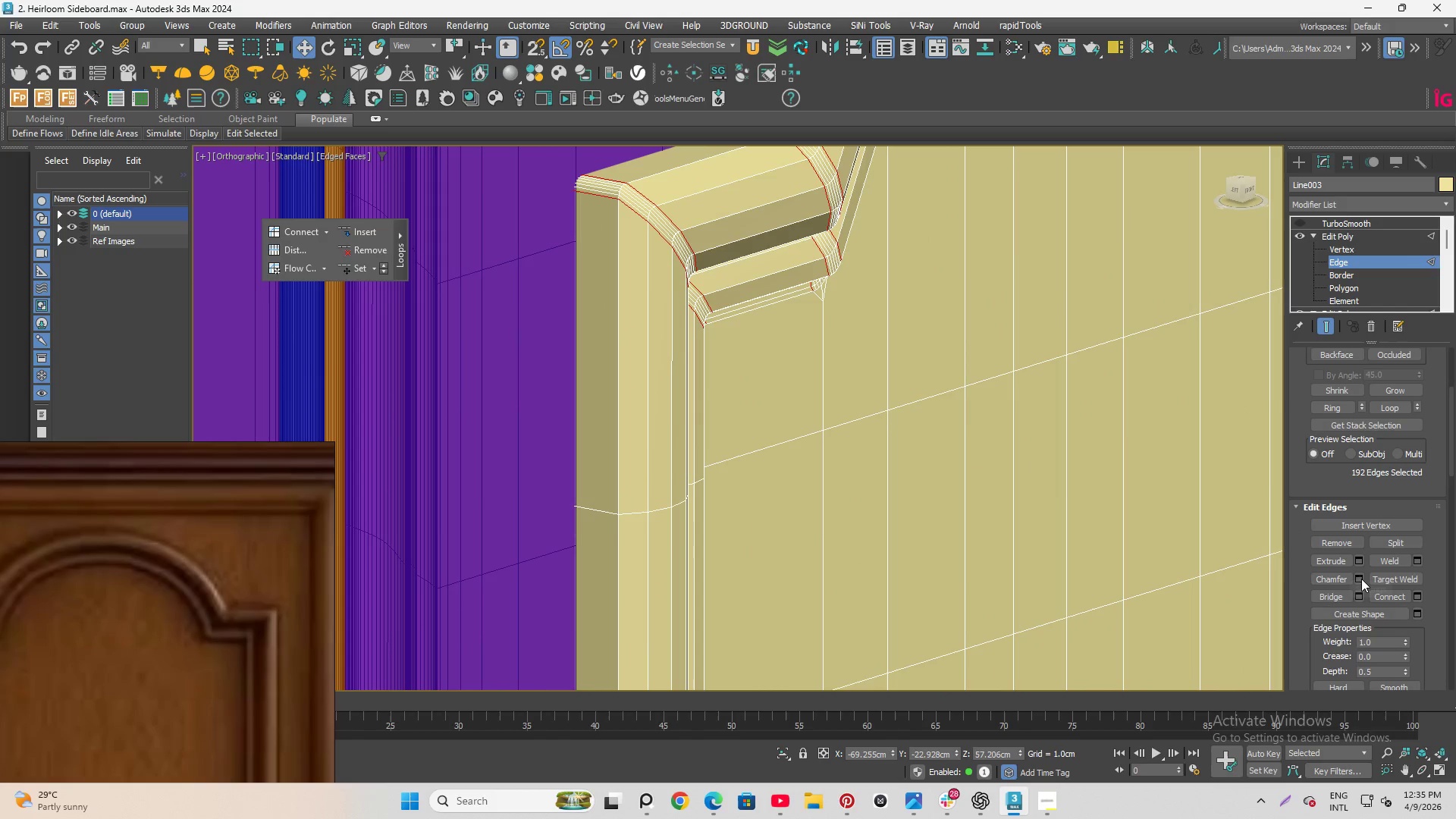 
left_click([1361, 578])
 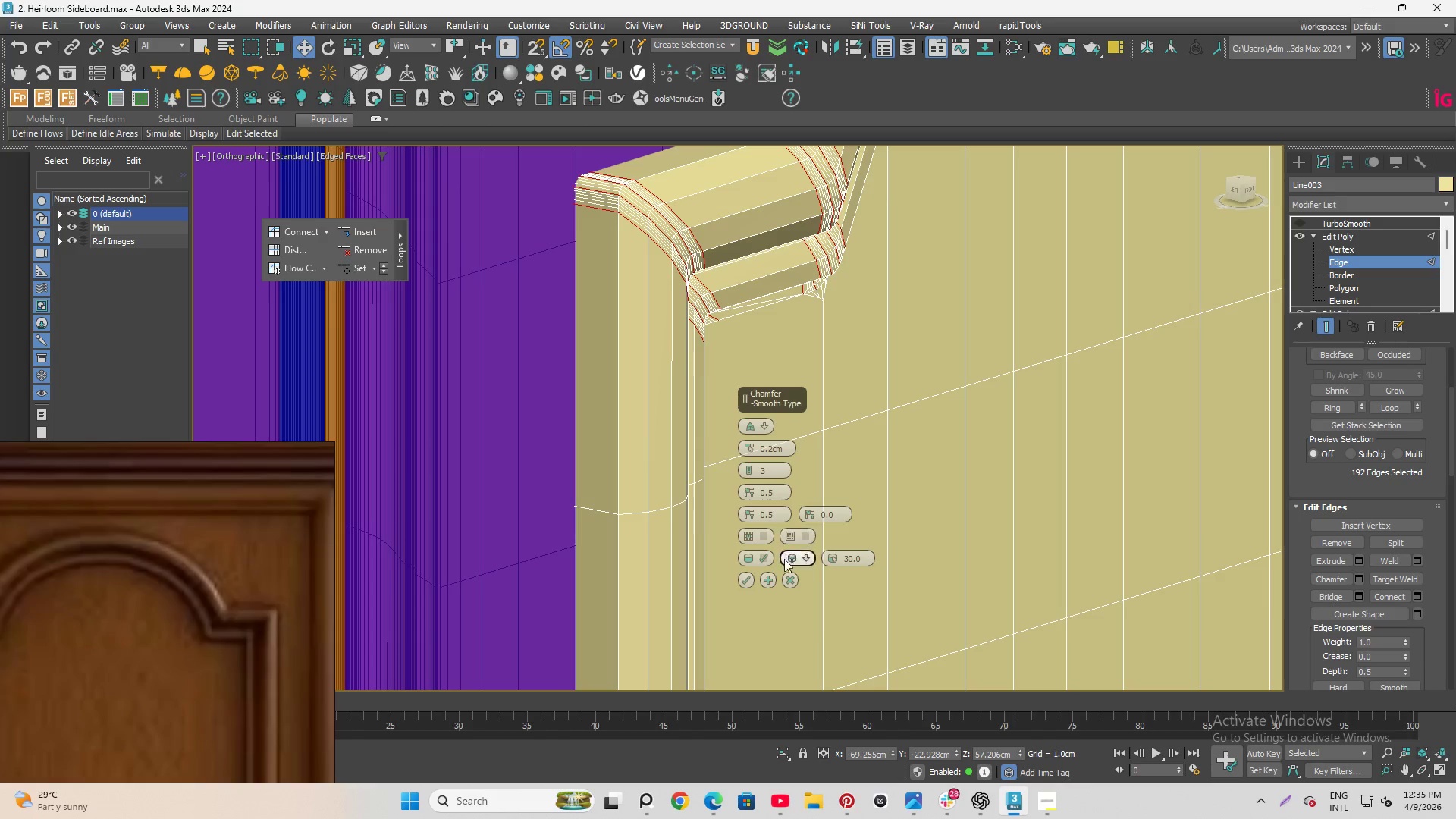 
left_click([783, 579])
 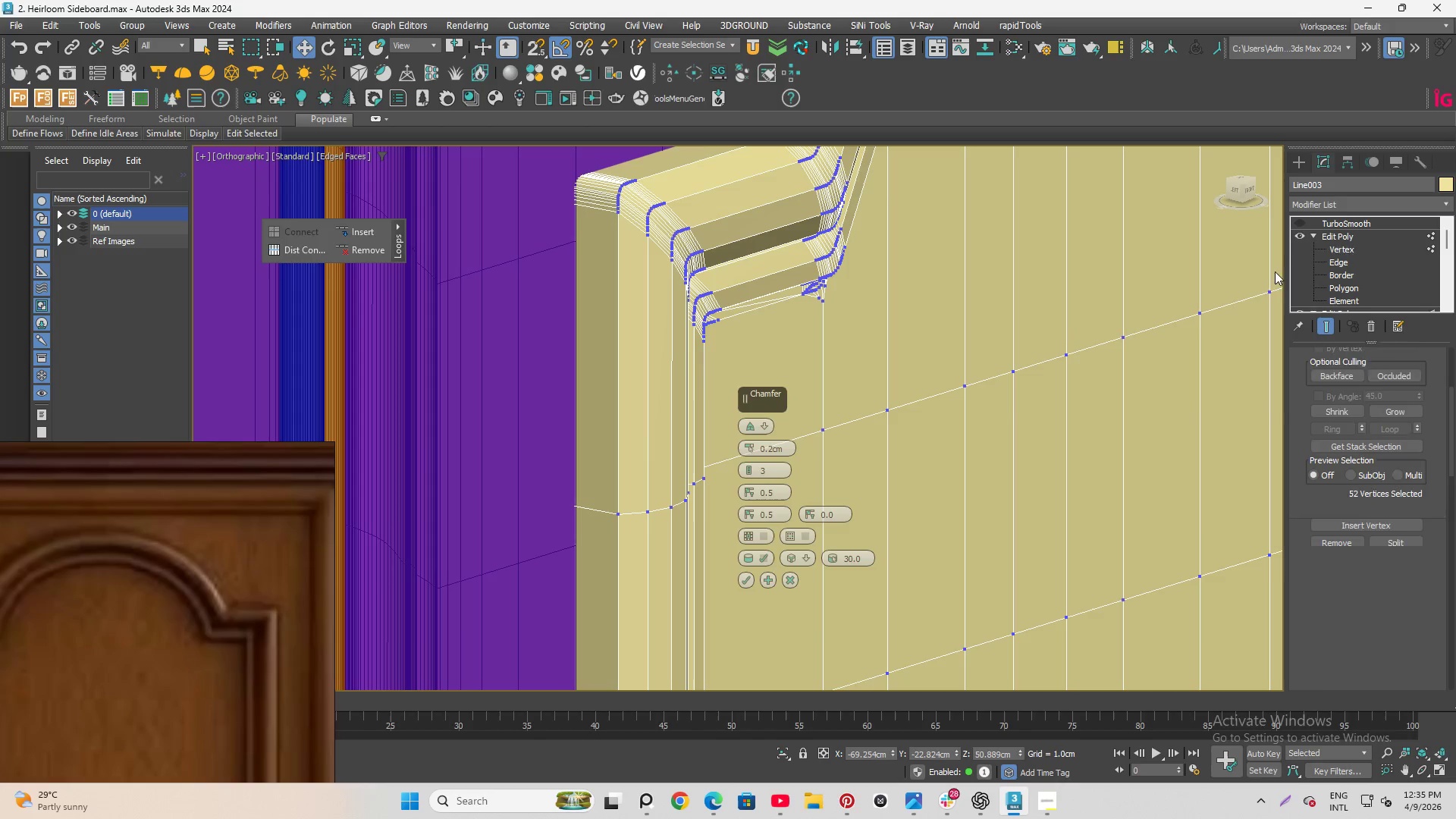 
left_click([1335, 237])
 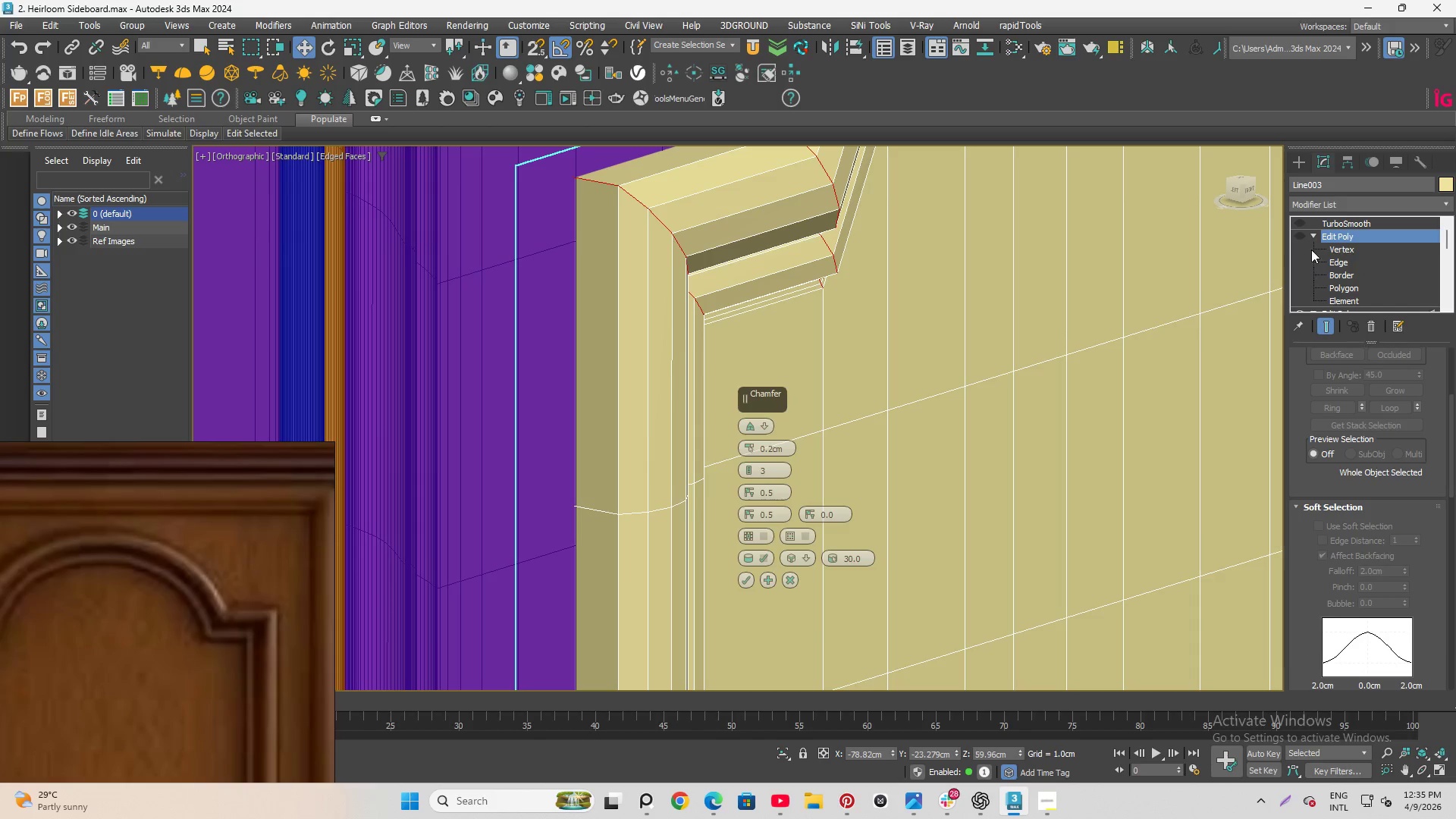 
left_click([1311, 231])
 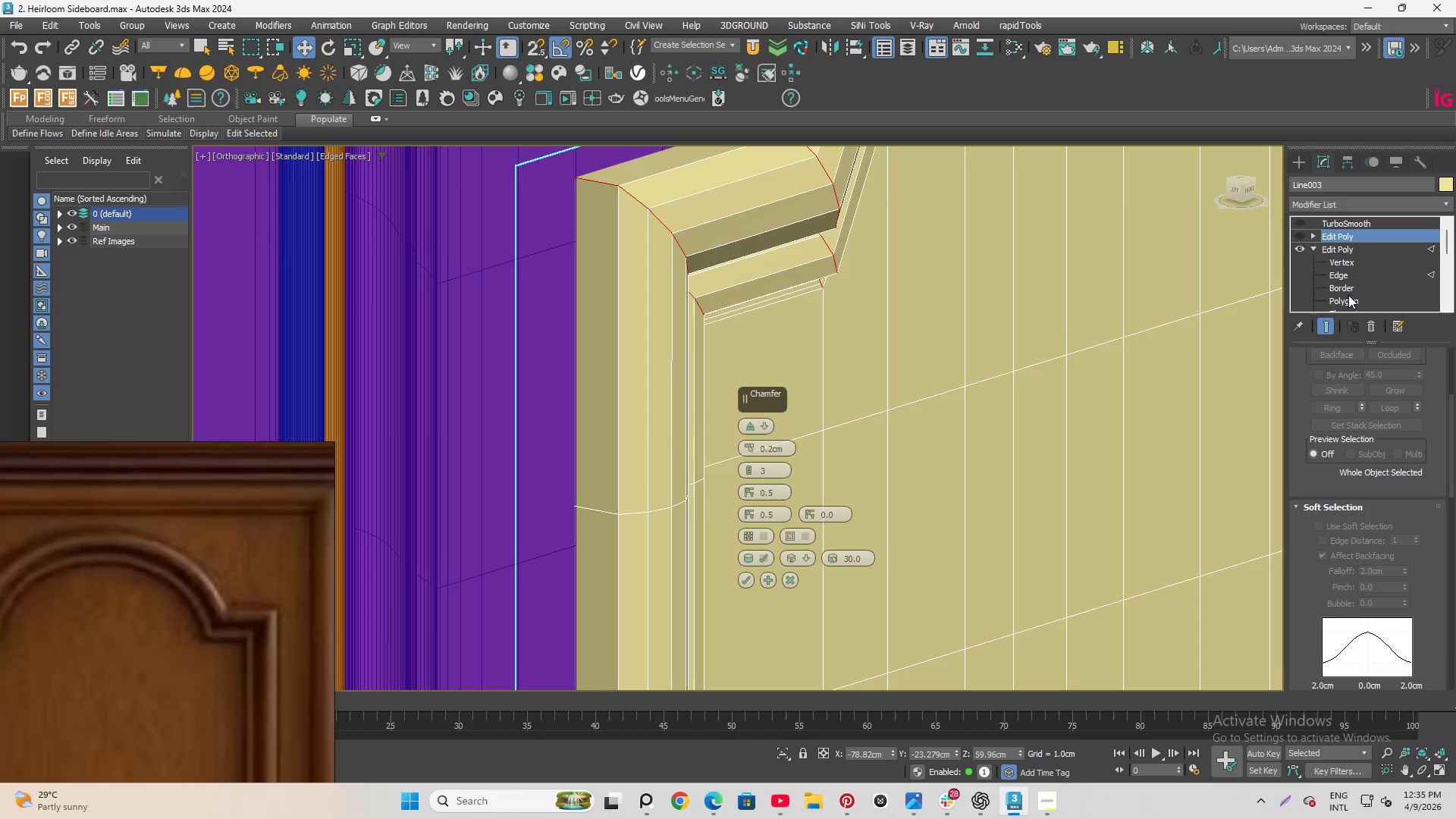 
left_click([1342, 284])
 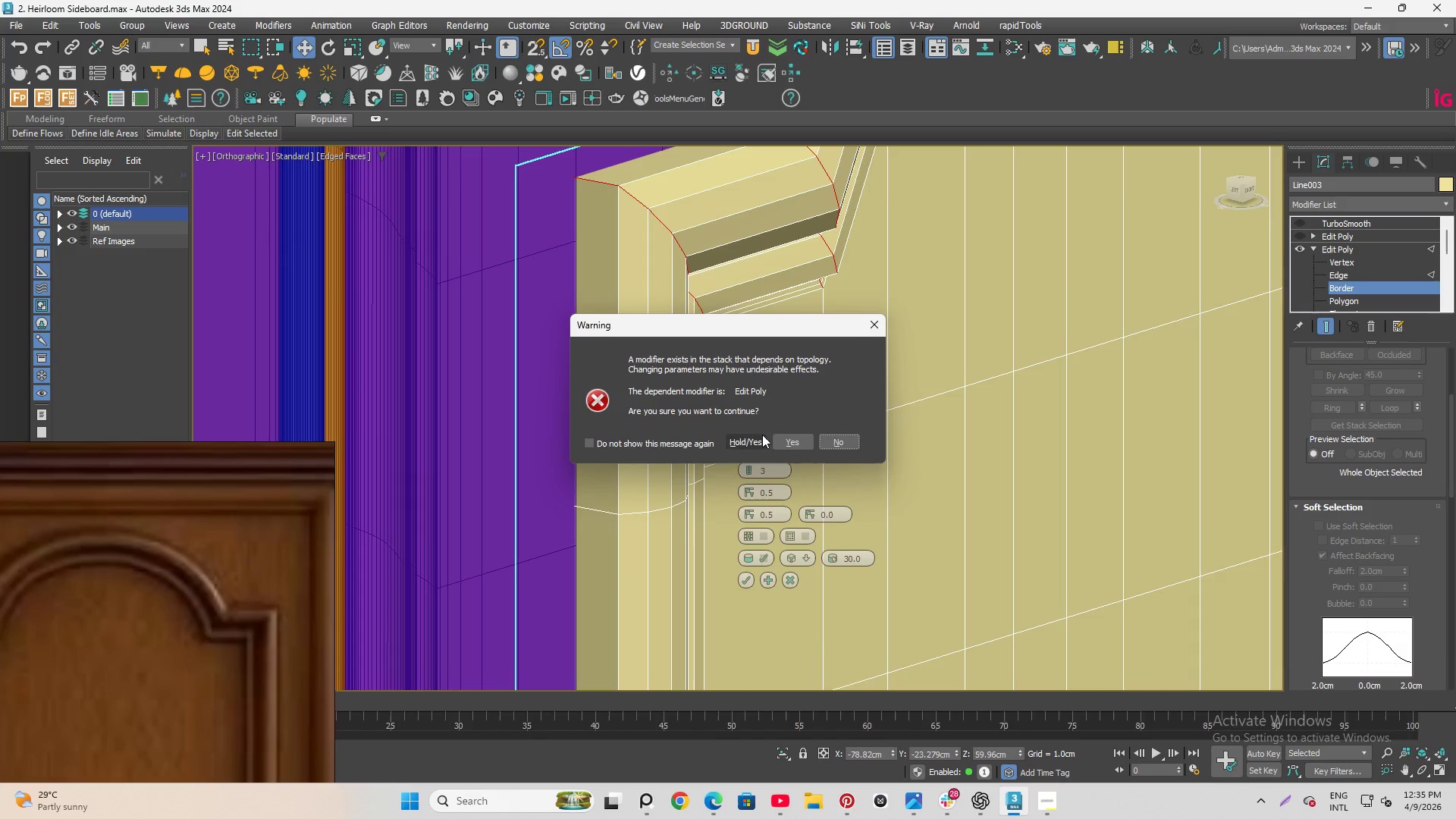 
left_click_drag(start_coordinate=[795, 440], to_coordinate=[792, 440])
 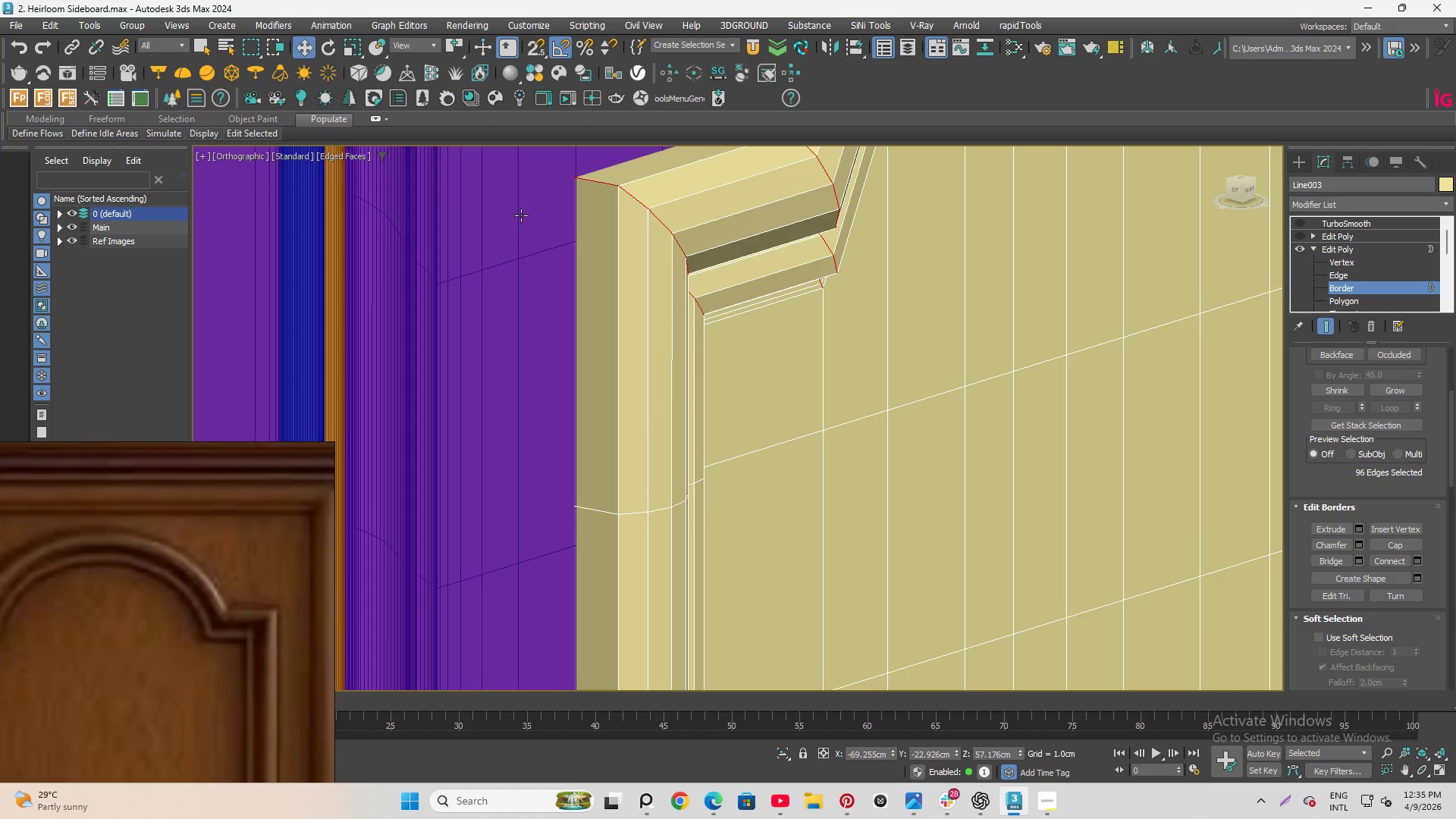 
key(F4)
 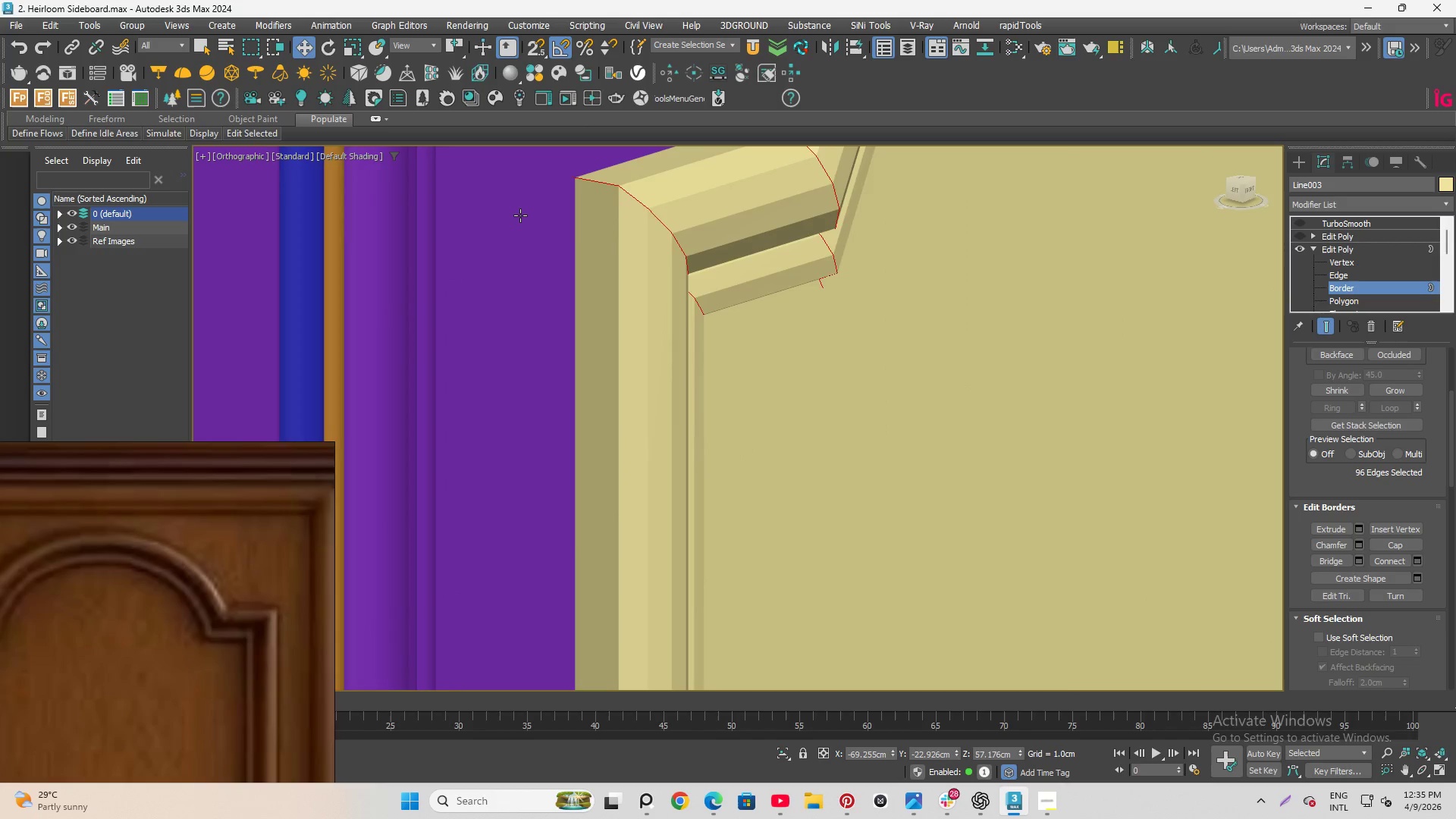 
key(F4)
 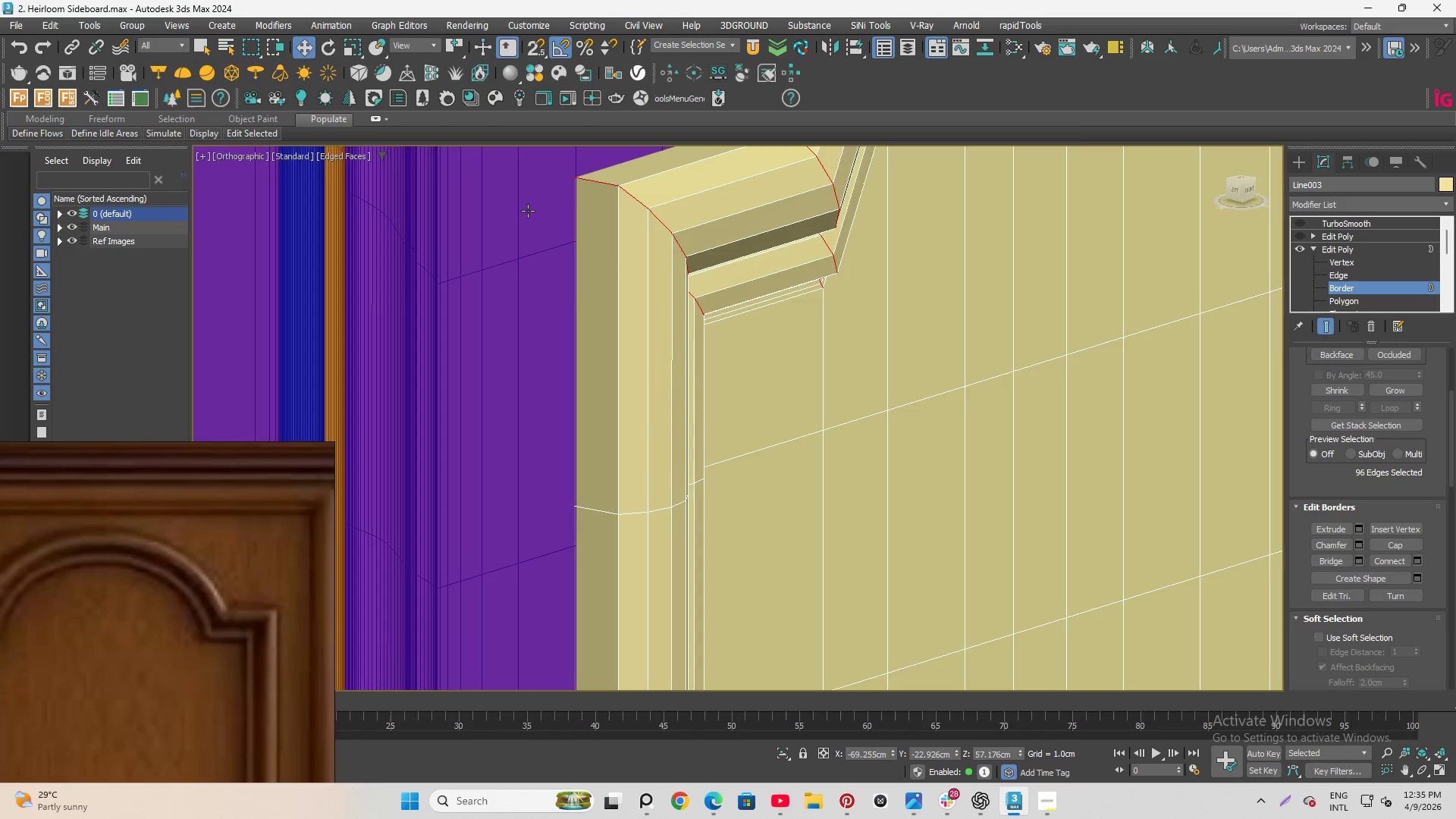 
key(F3)
 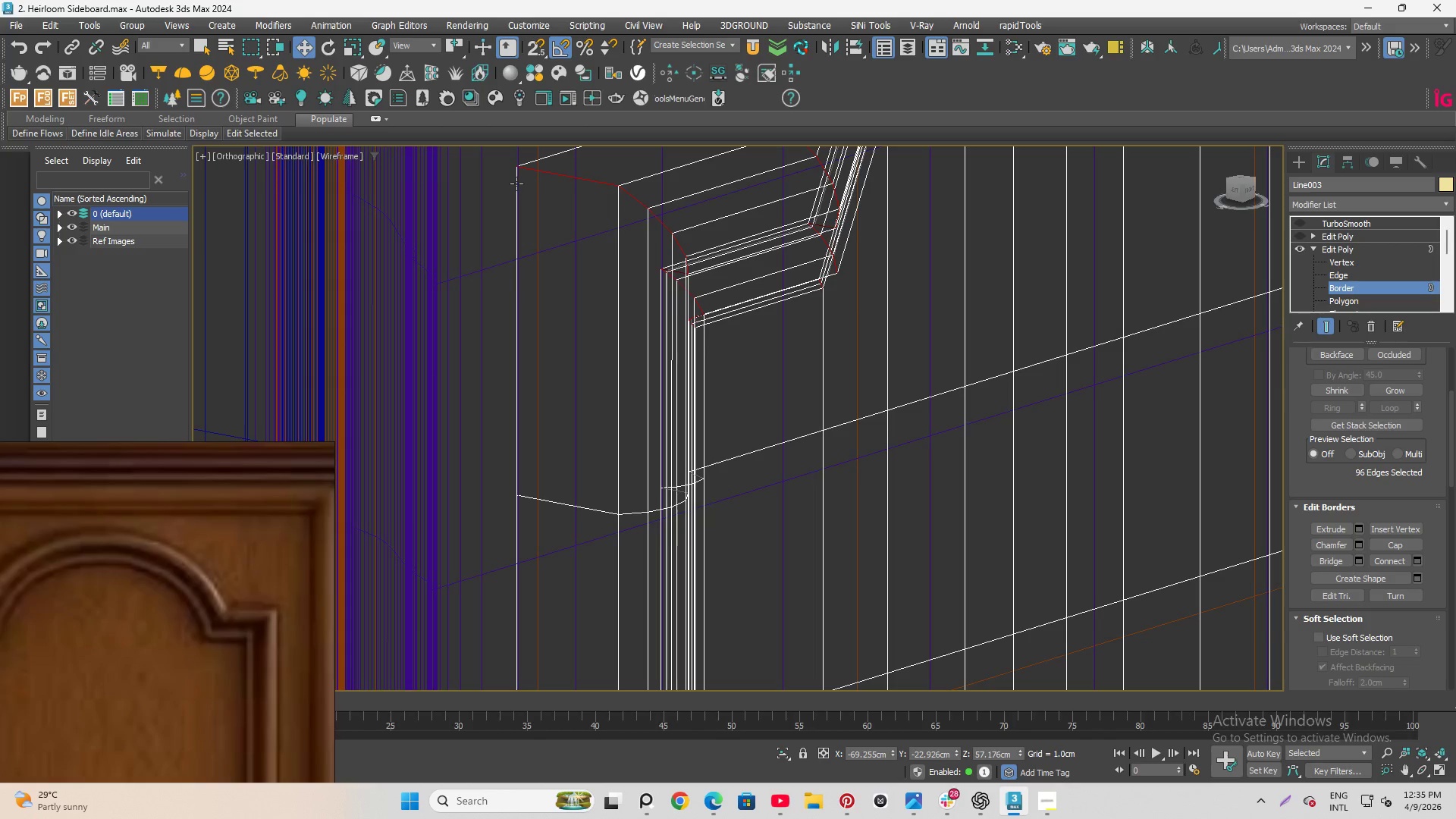 
left_click([516, 184])
 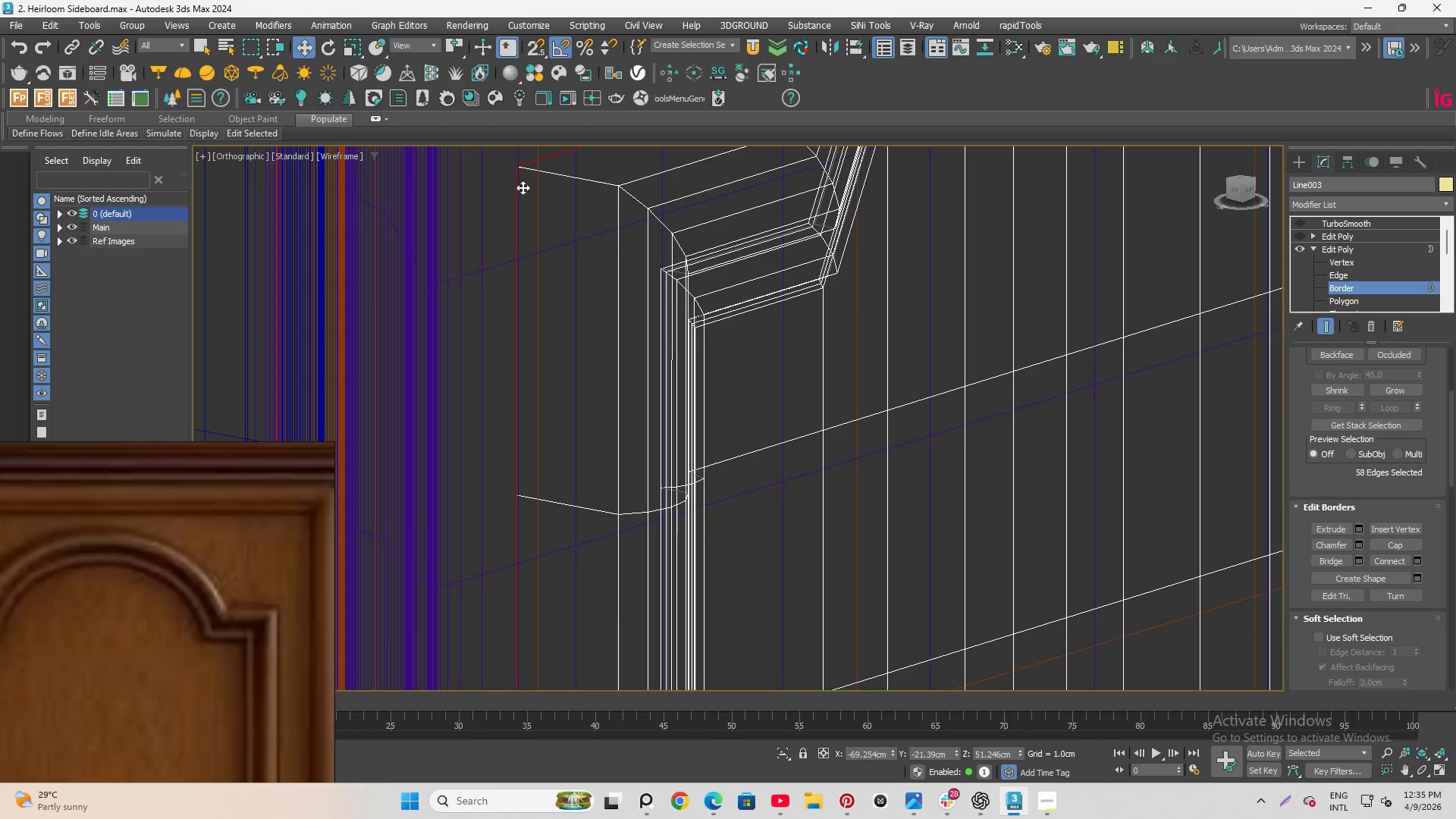 
key(F3)
 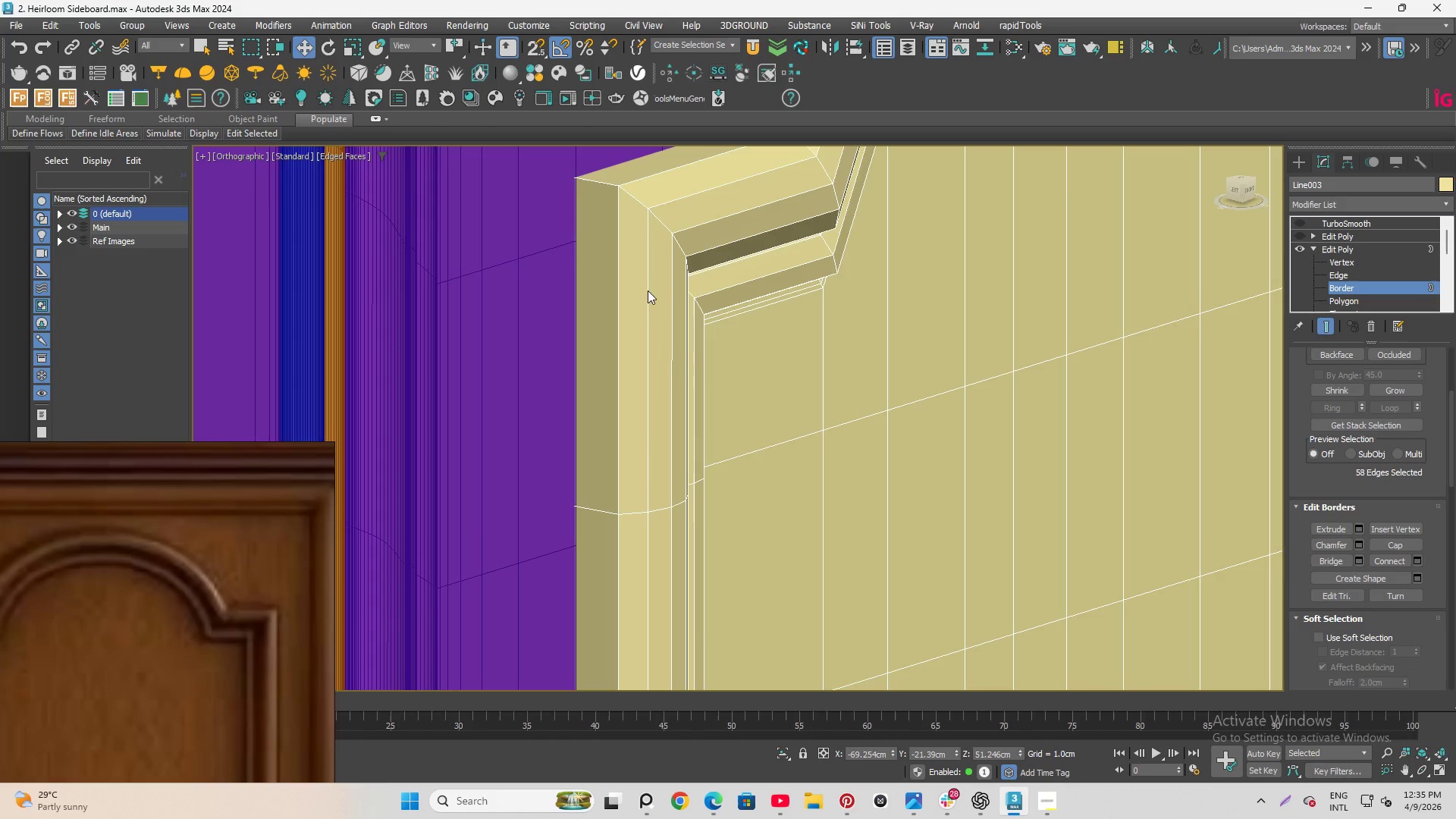 
scroll: coordinate [651, 300], scroll_direction: down, amount: 4.0
 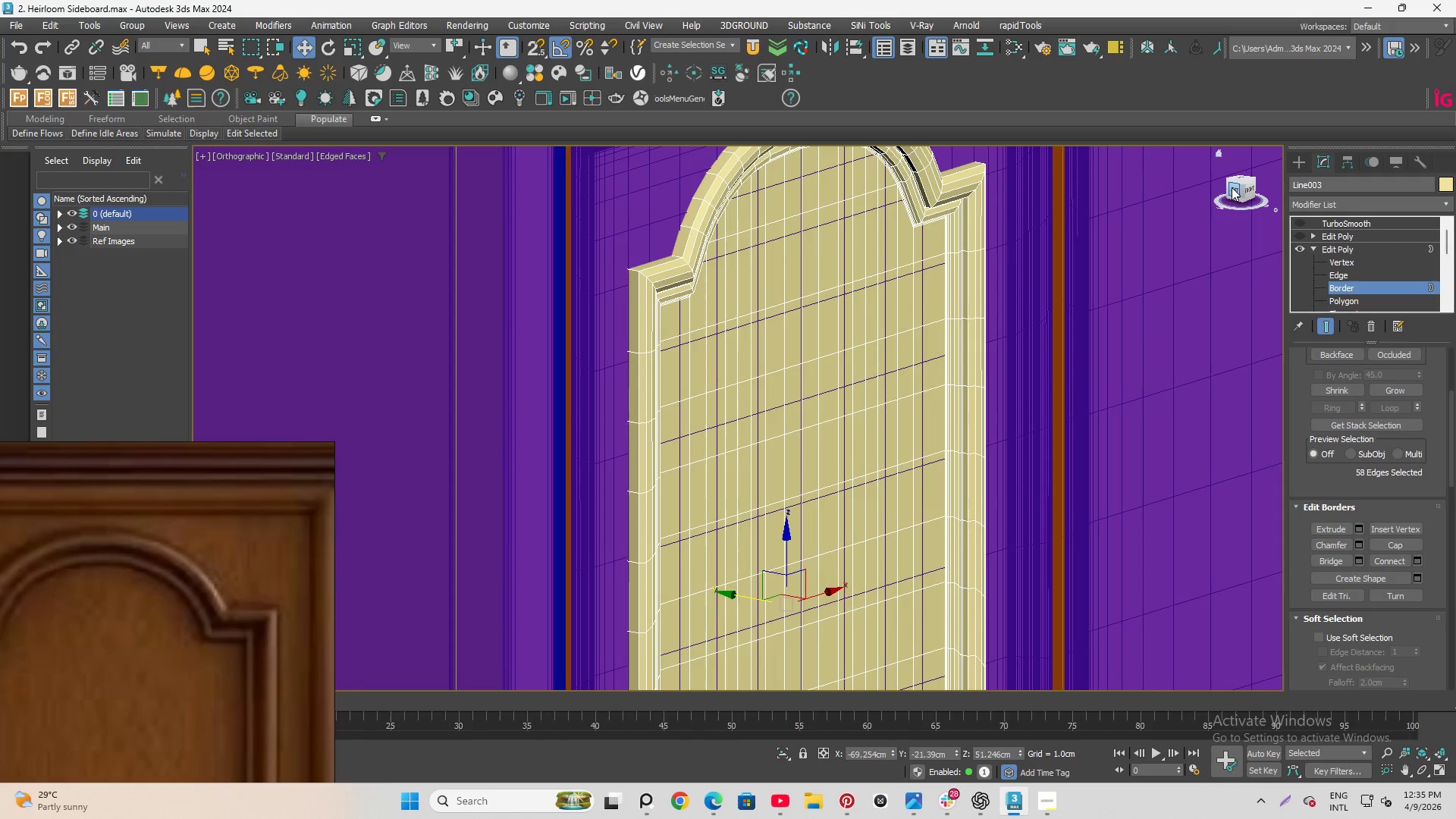 
left_click([1235, 187])
 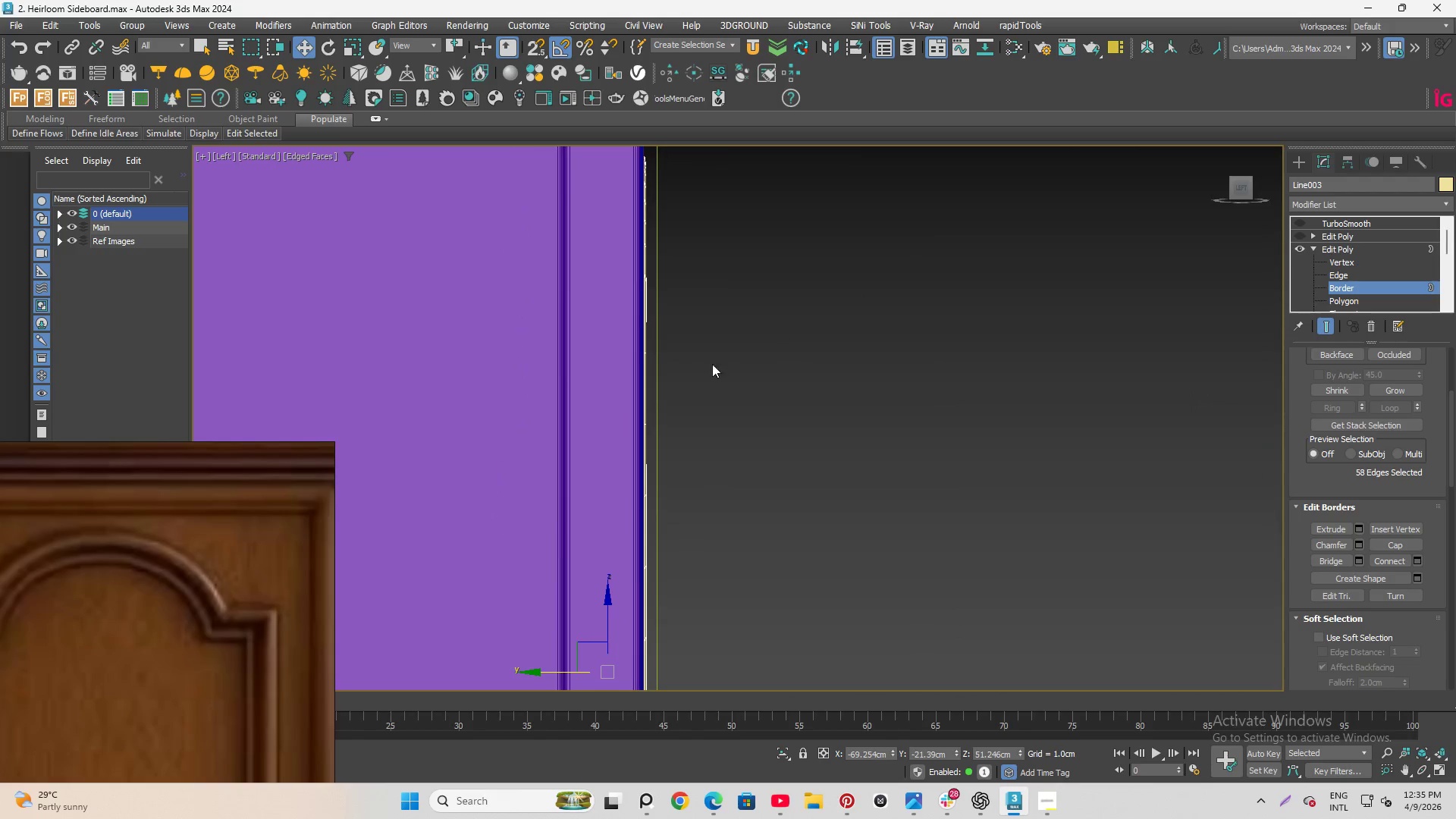 
scroll: coordinate [665, 388], scroll_direction: down, amount: 1.0
 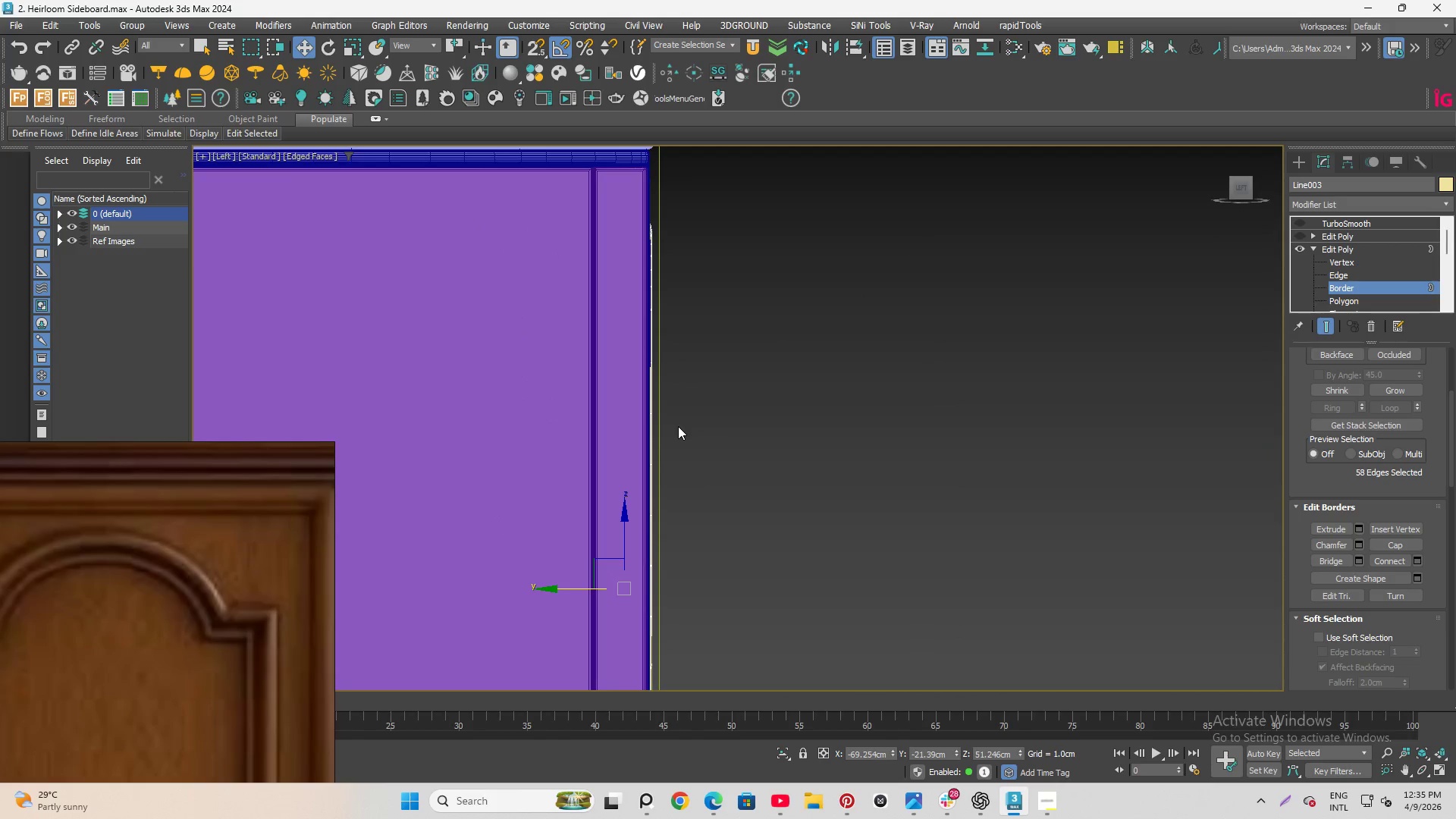 
key(F3)
 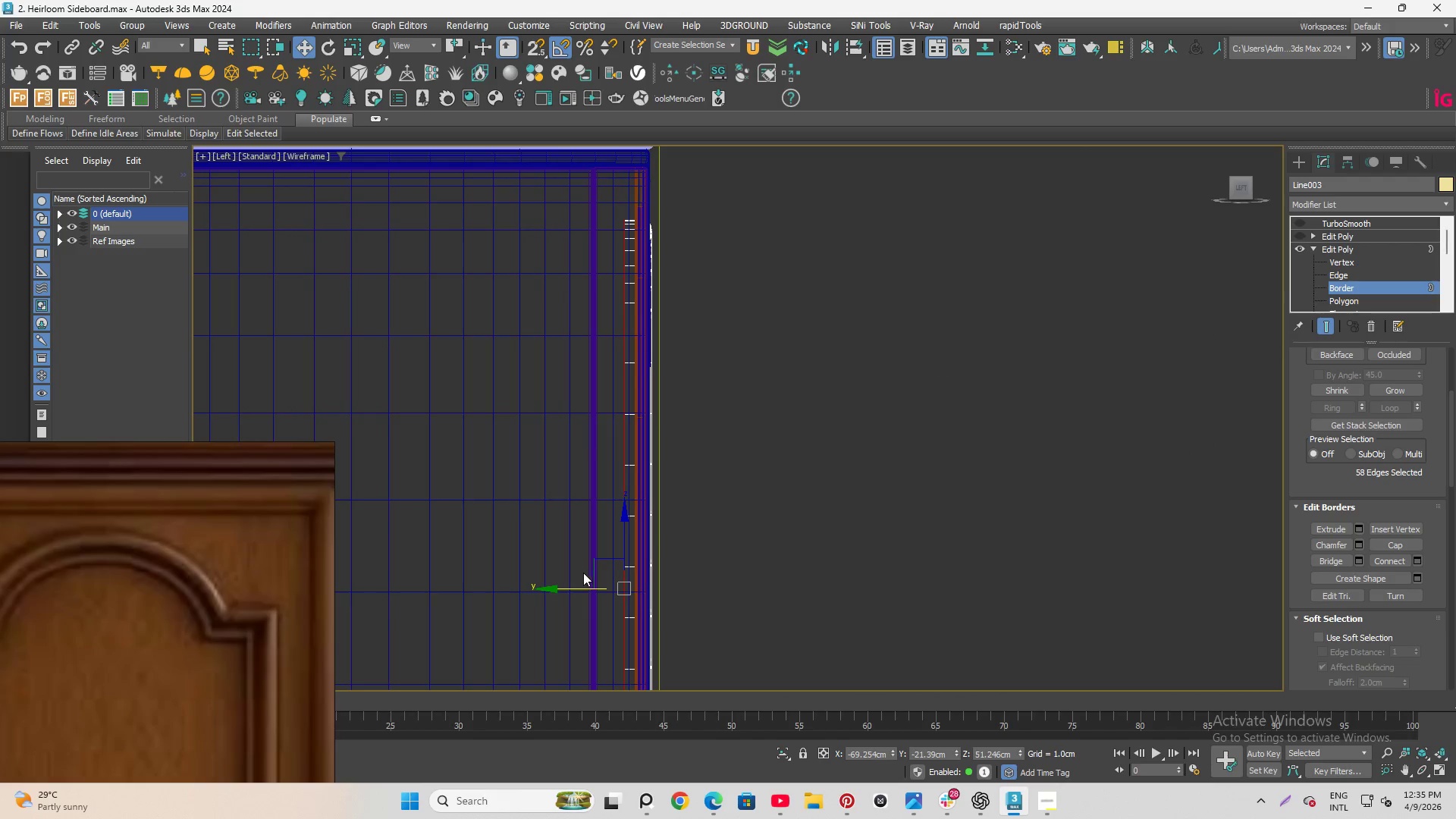 
scroll: coordinate [650, 544], scroll_direction: up, amount: 3.0
 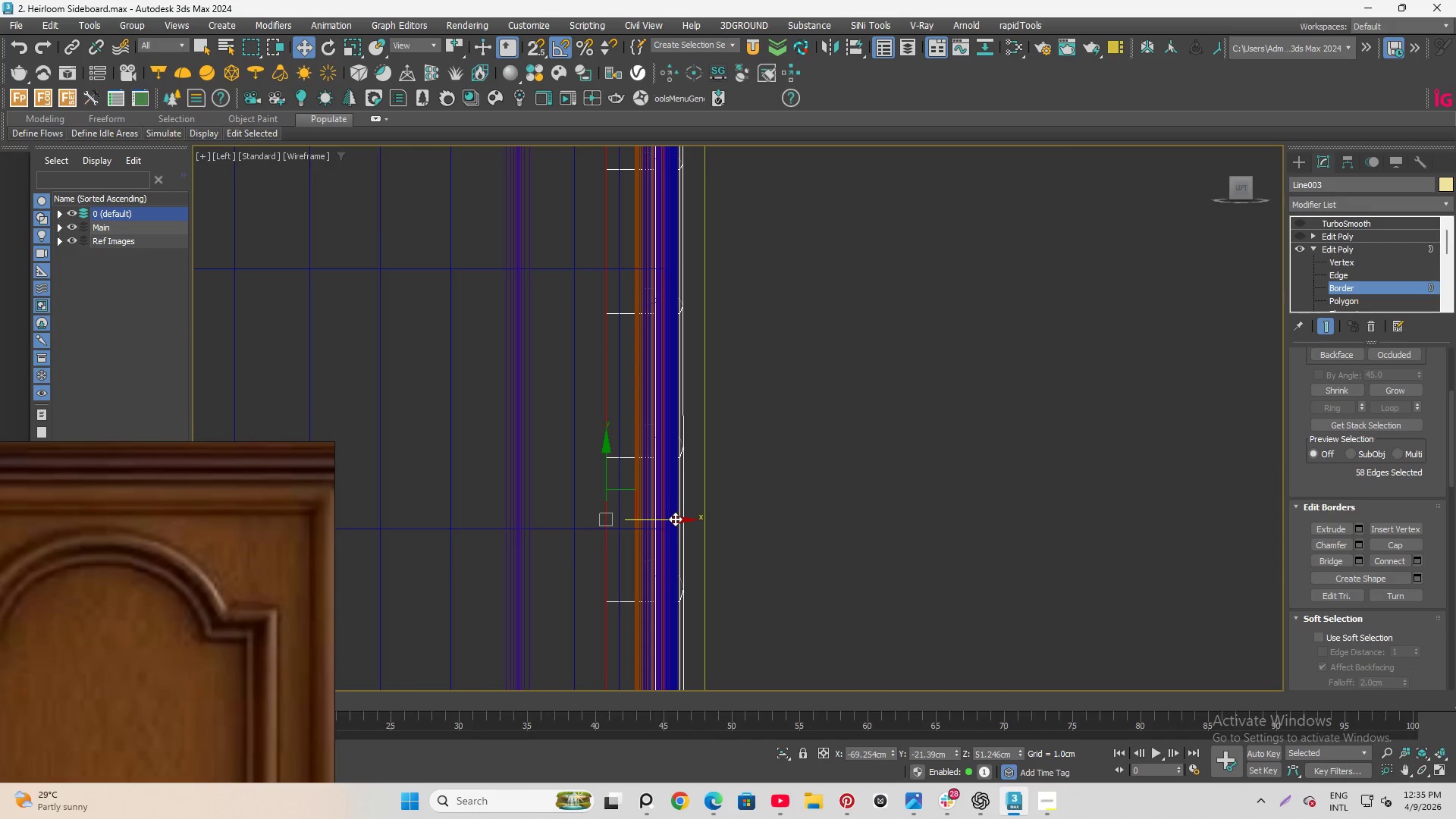 
left_click_drag(start_coordinate=[674, 521], to_coordinate=[689, 417])
 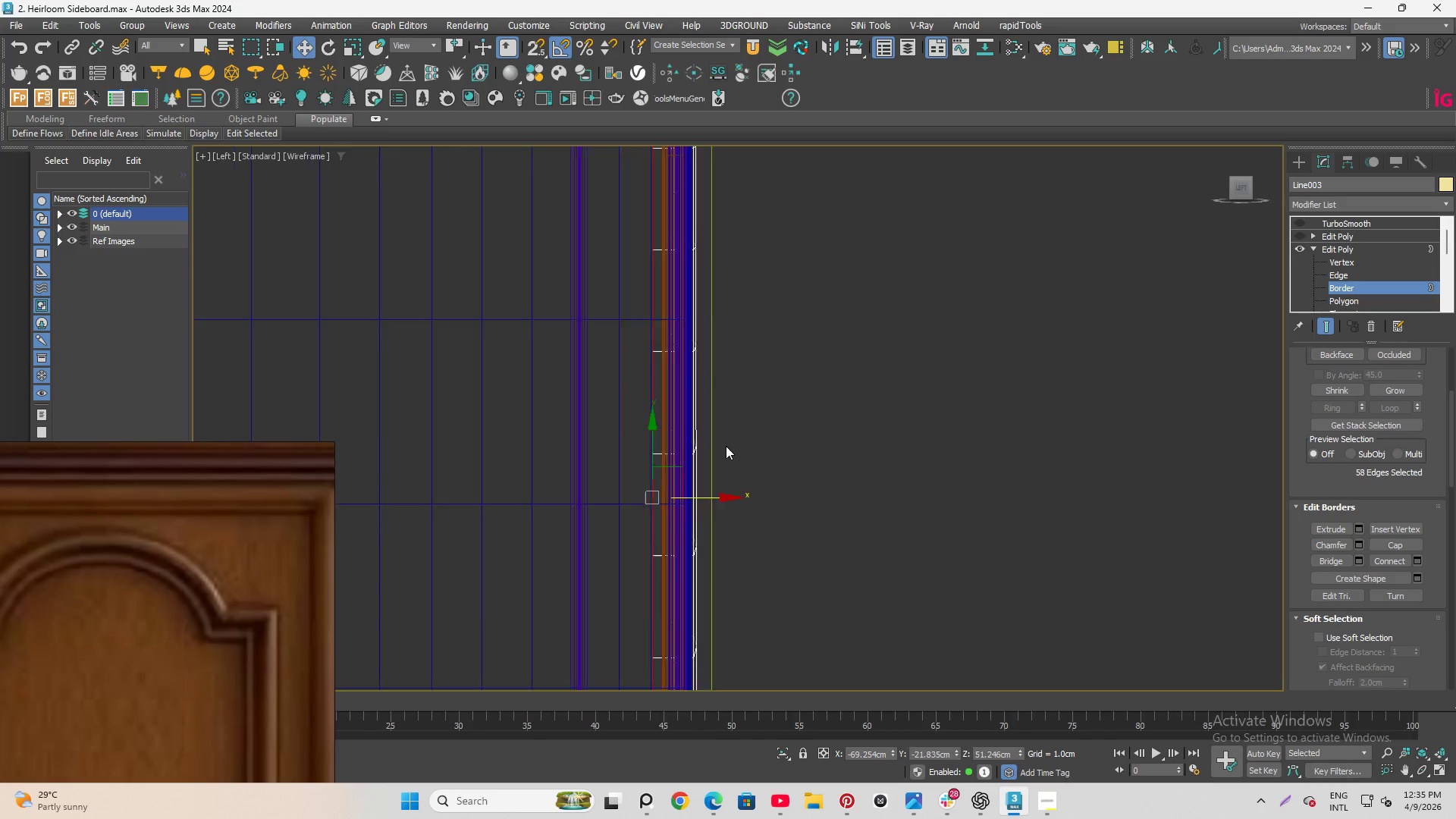 
scroll: coordinate [726, 446], scroll_direction: down, amount: 2.0
 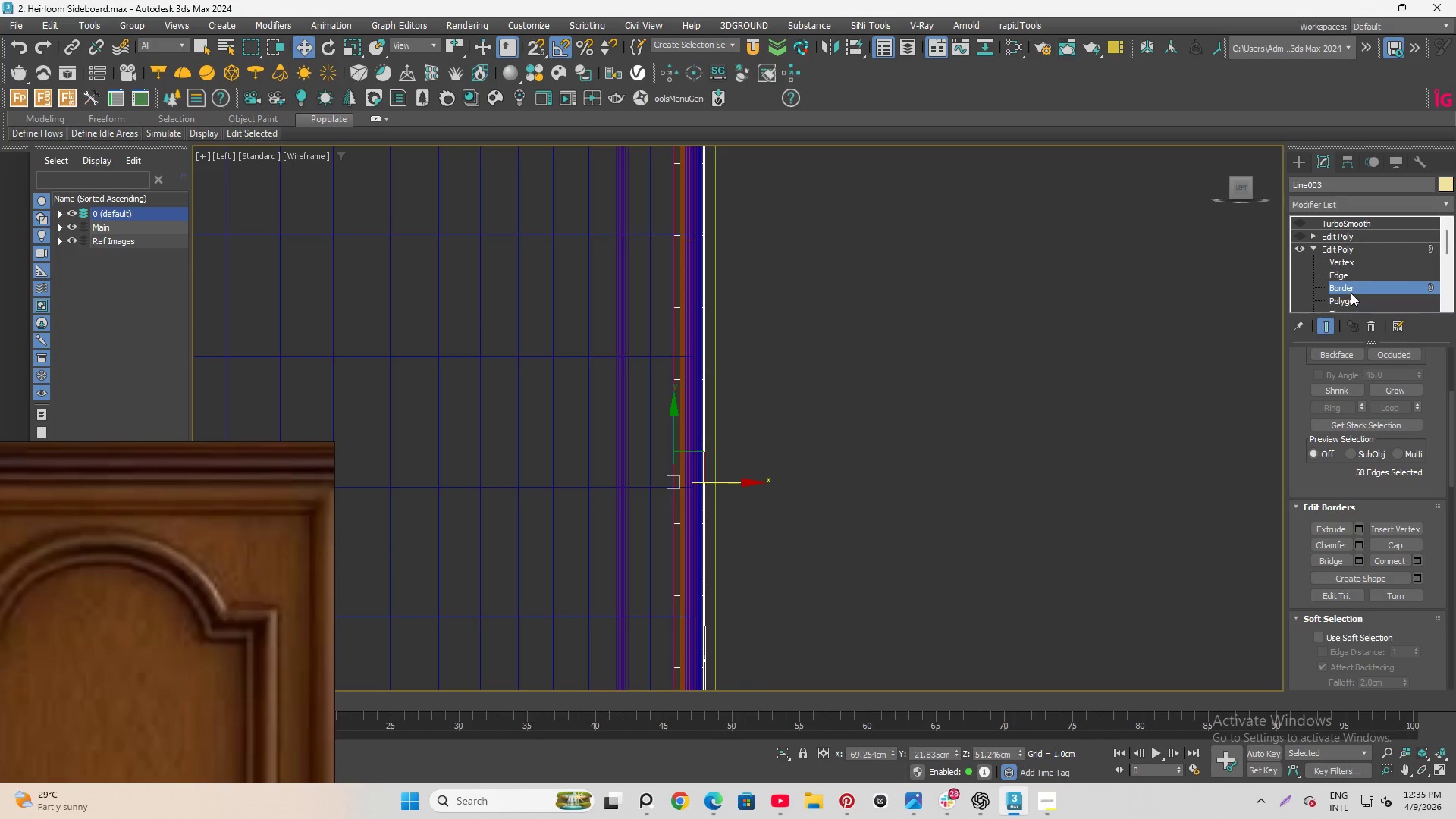 
left_click([1351, 293])
 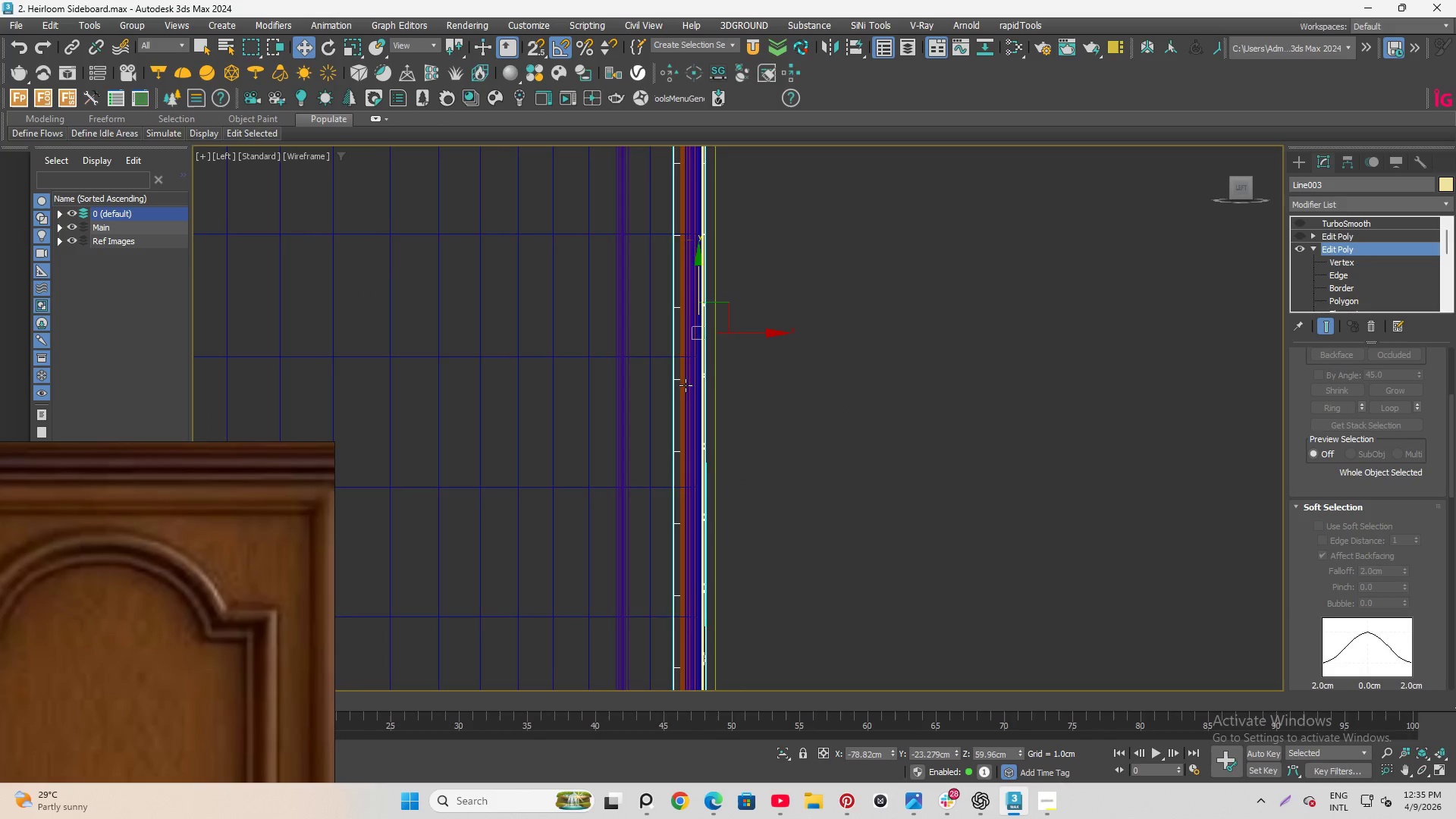 
scroll: coordinate [691, 397], scroll_direction: up, amount: 4.0
 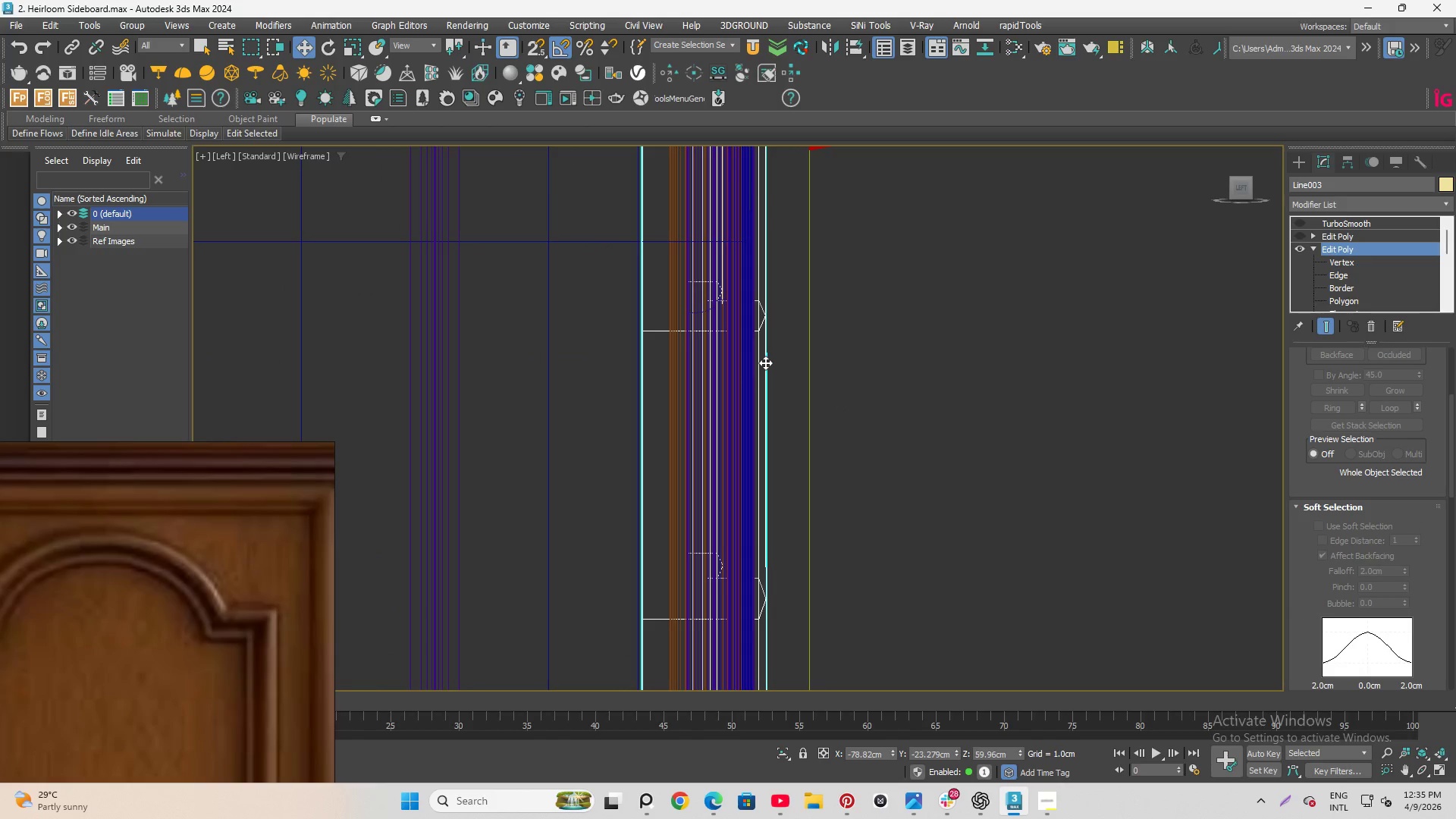 
left_click([765, 362])
 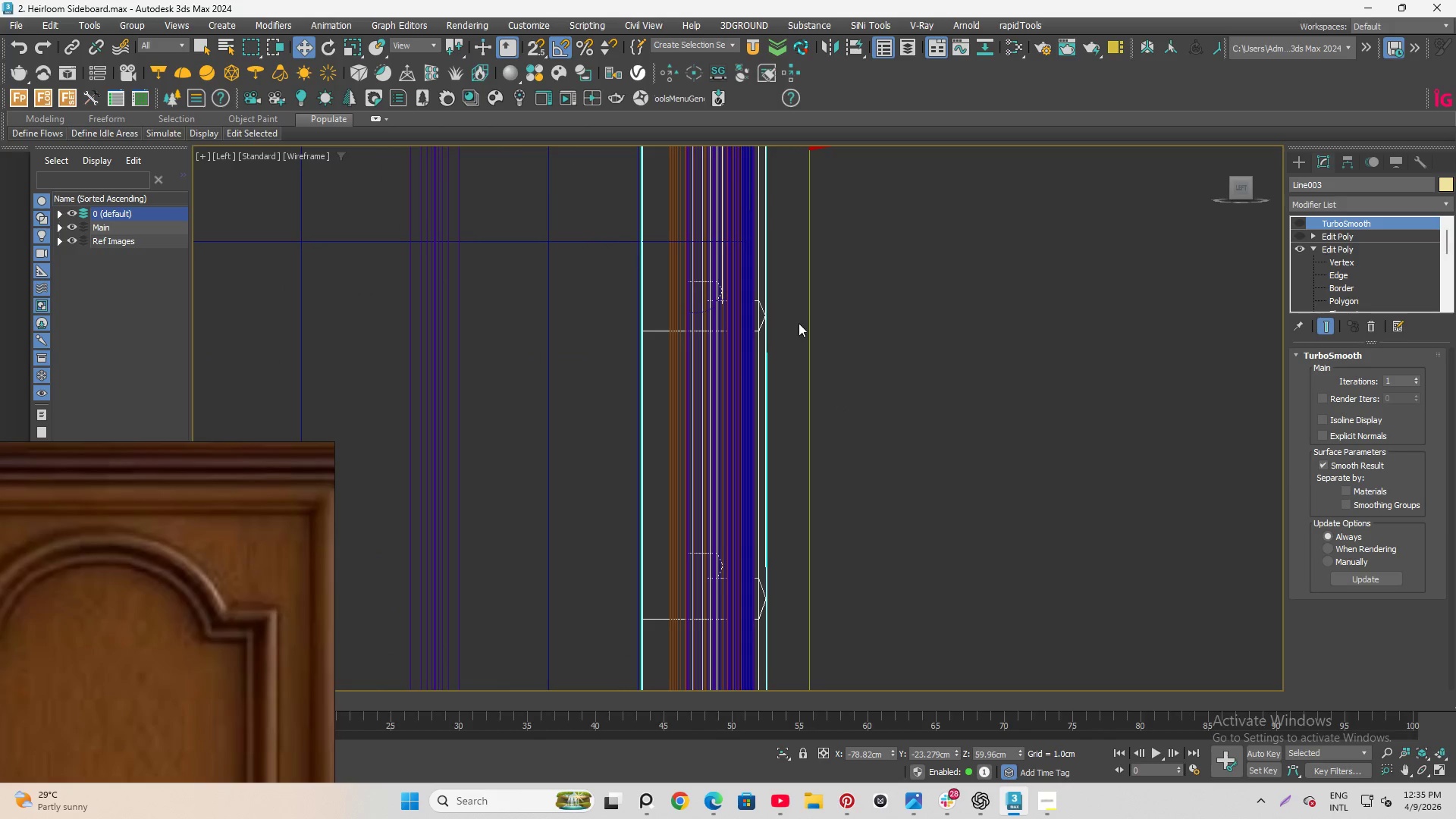 
scroll: coordinate [783, 374], scroll_direction: down, amount: 1.0
 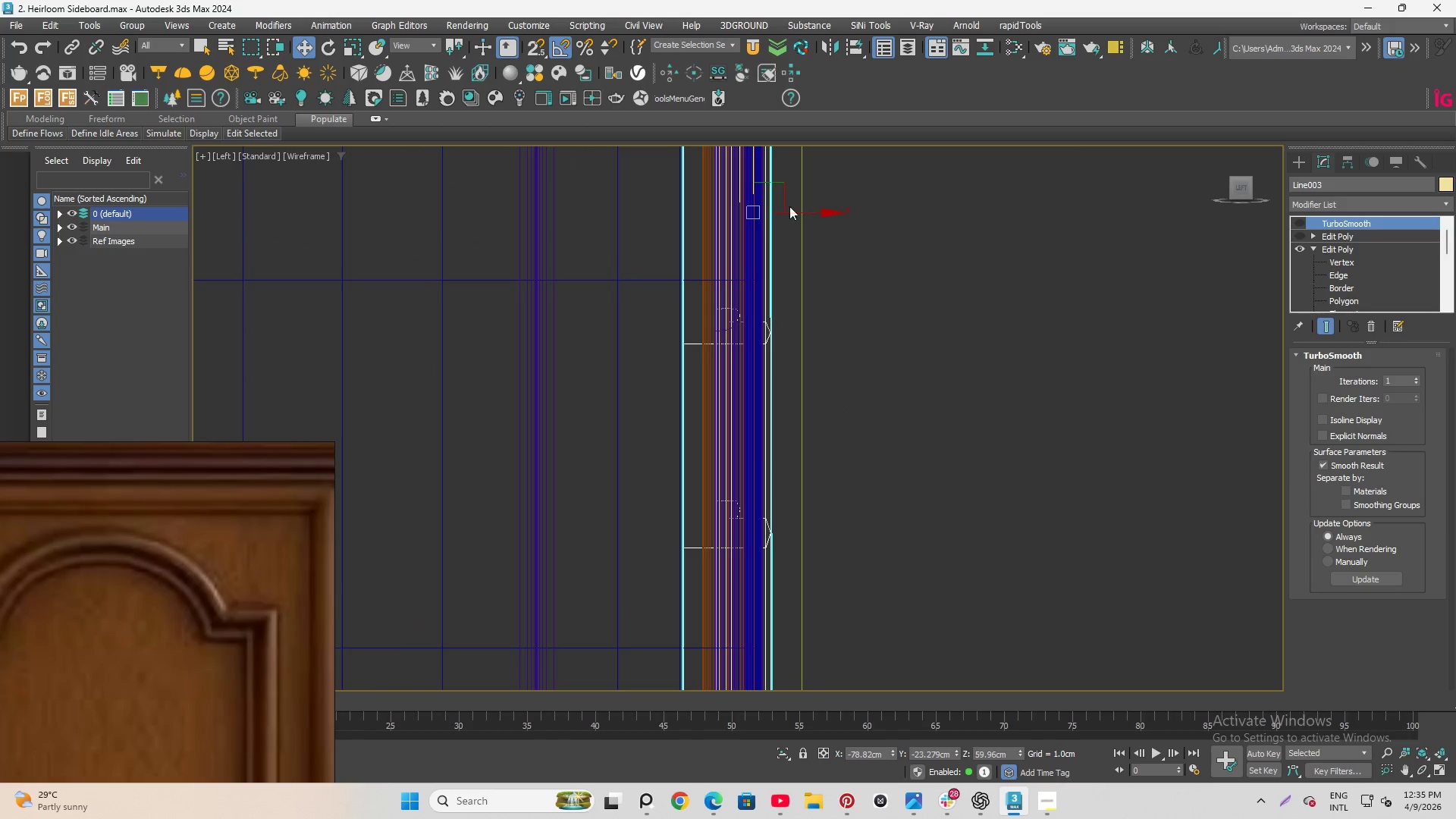 
scroll: coordinate [711, 613], scroll_direction: up, amount: 4.0
 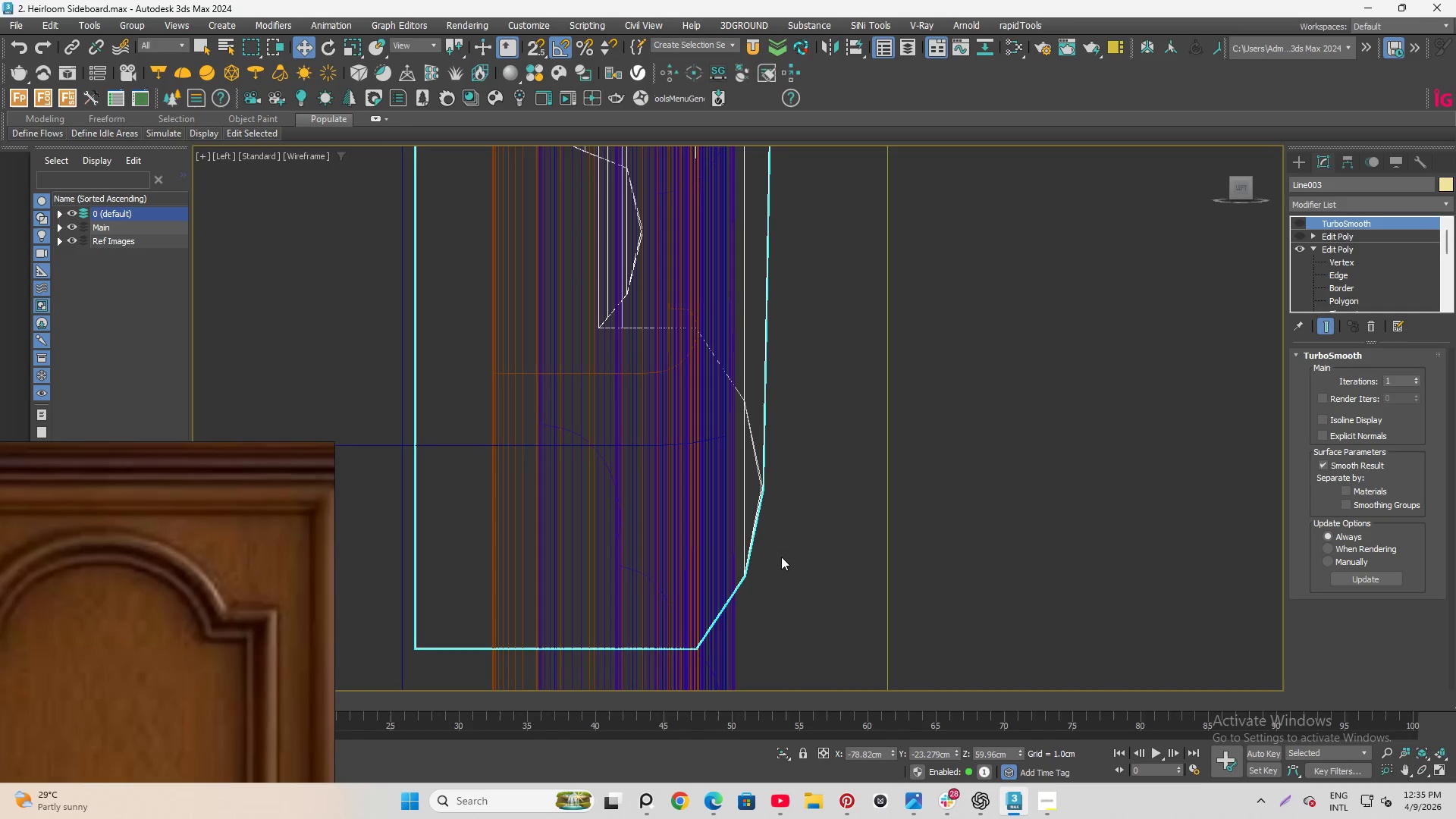 
key(S)
 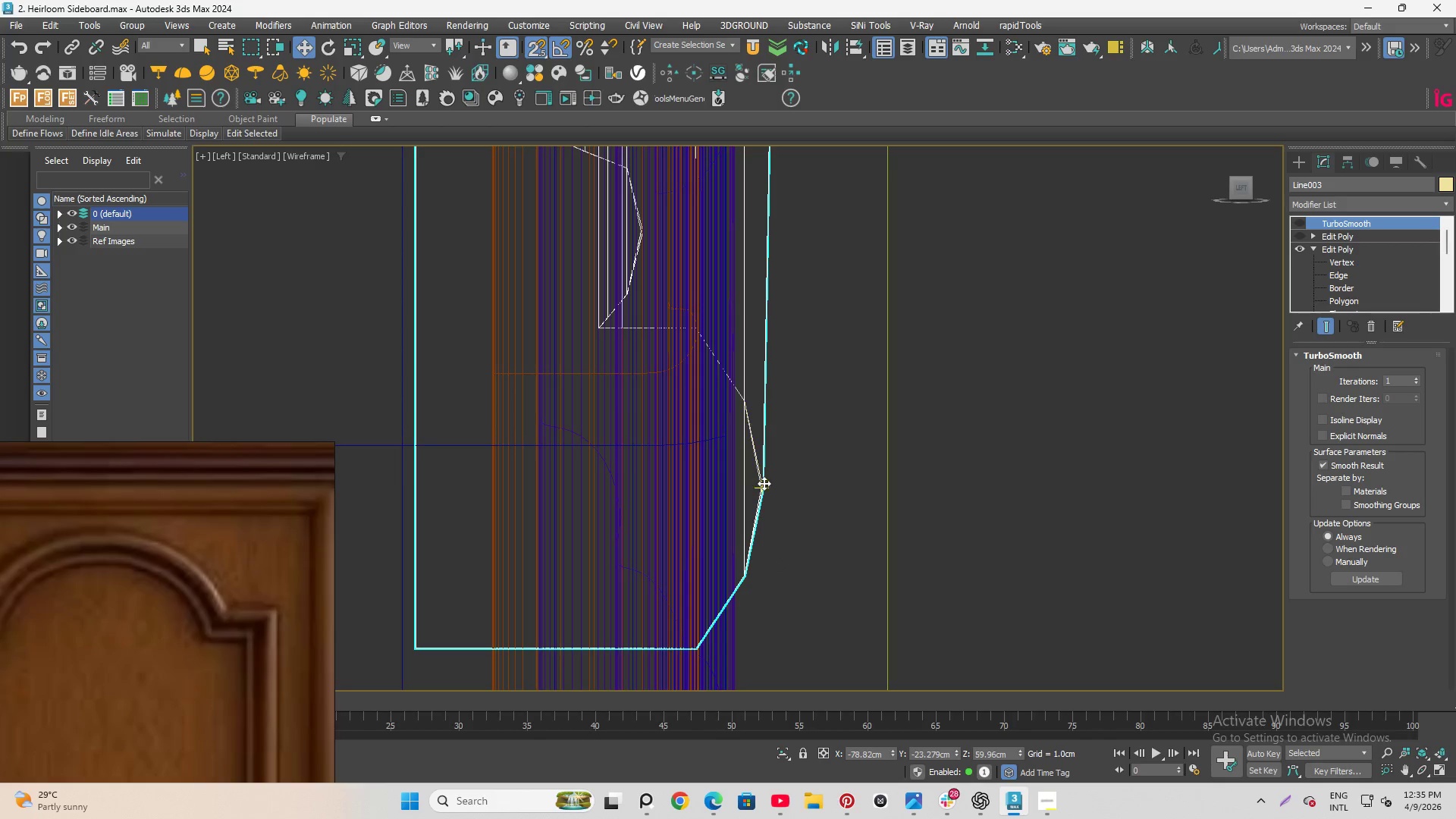 
left_click_drag(start_coordinate=[763, 483], to_coordinate=[739, 559])
 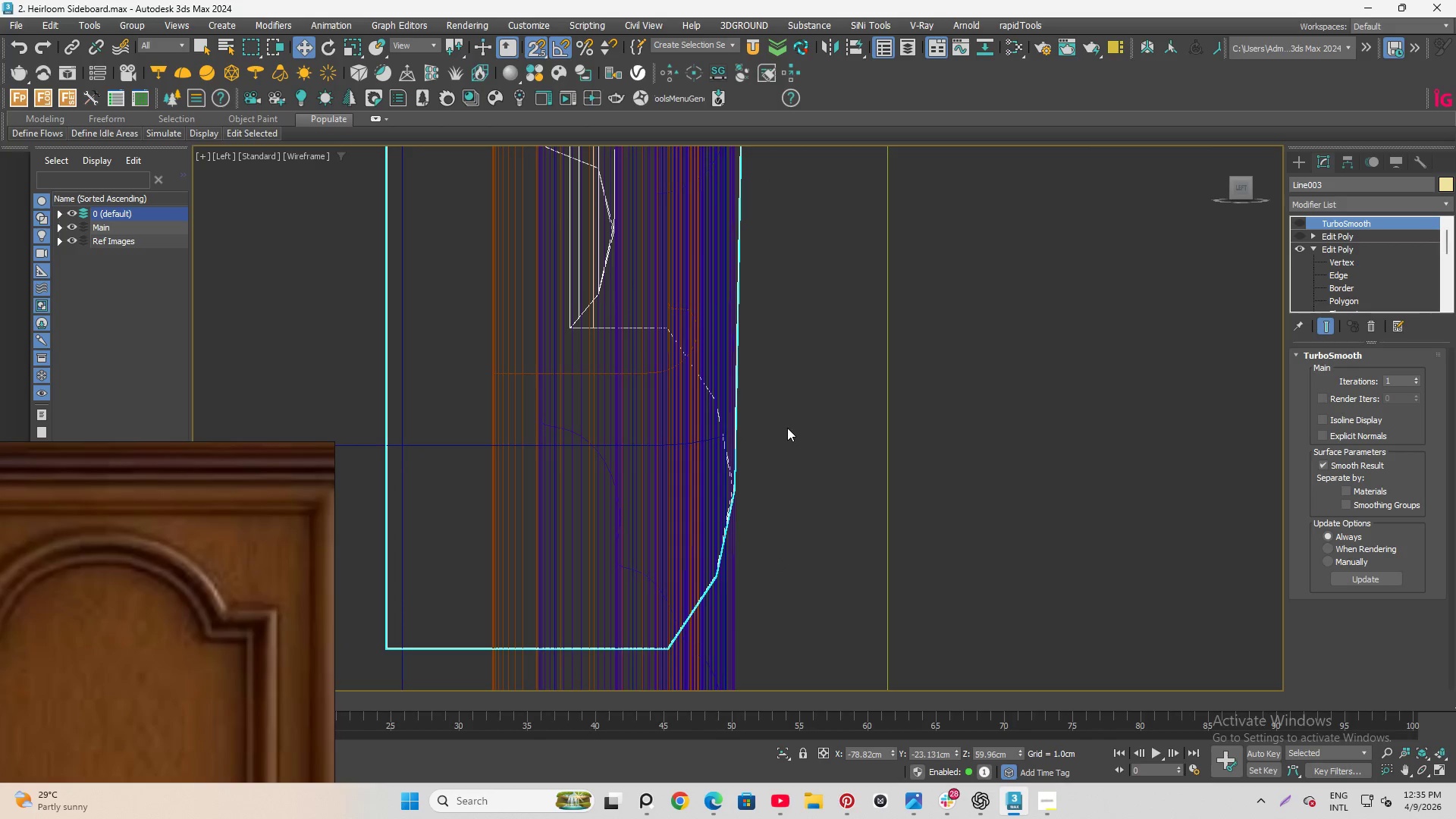 
key(F5)
 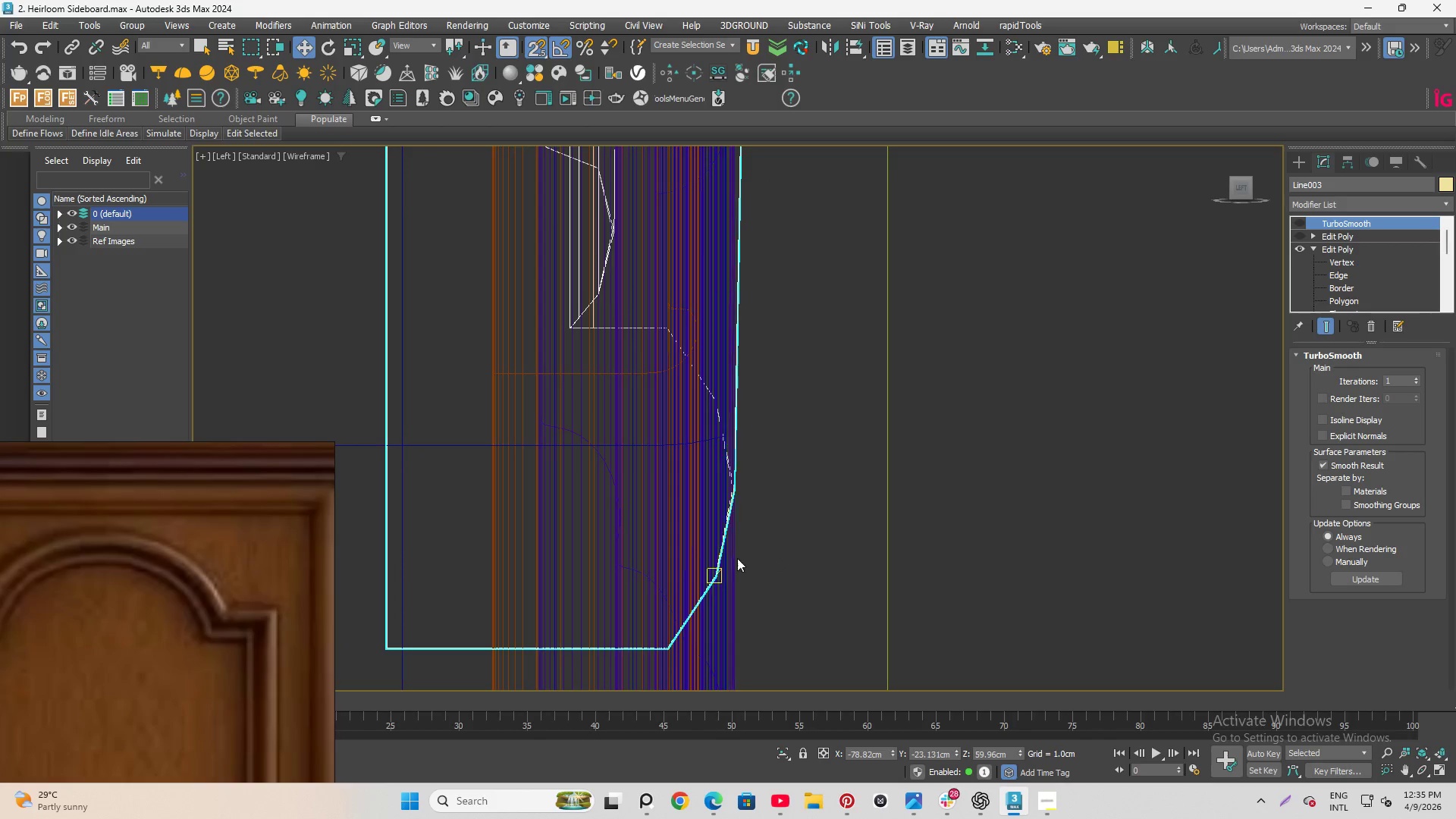 
hold_key(key=AltLeft, duration=0.81)
 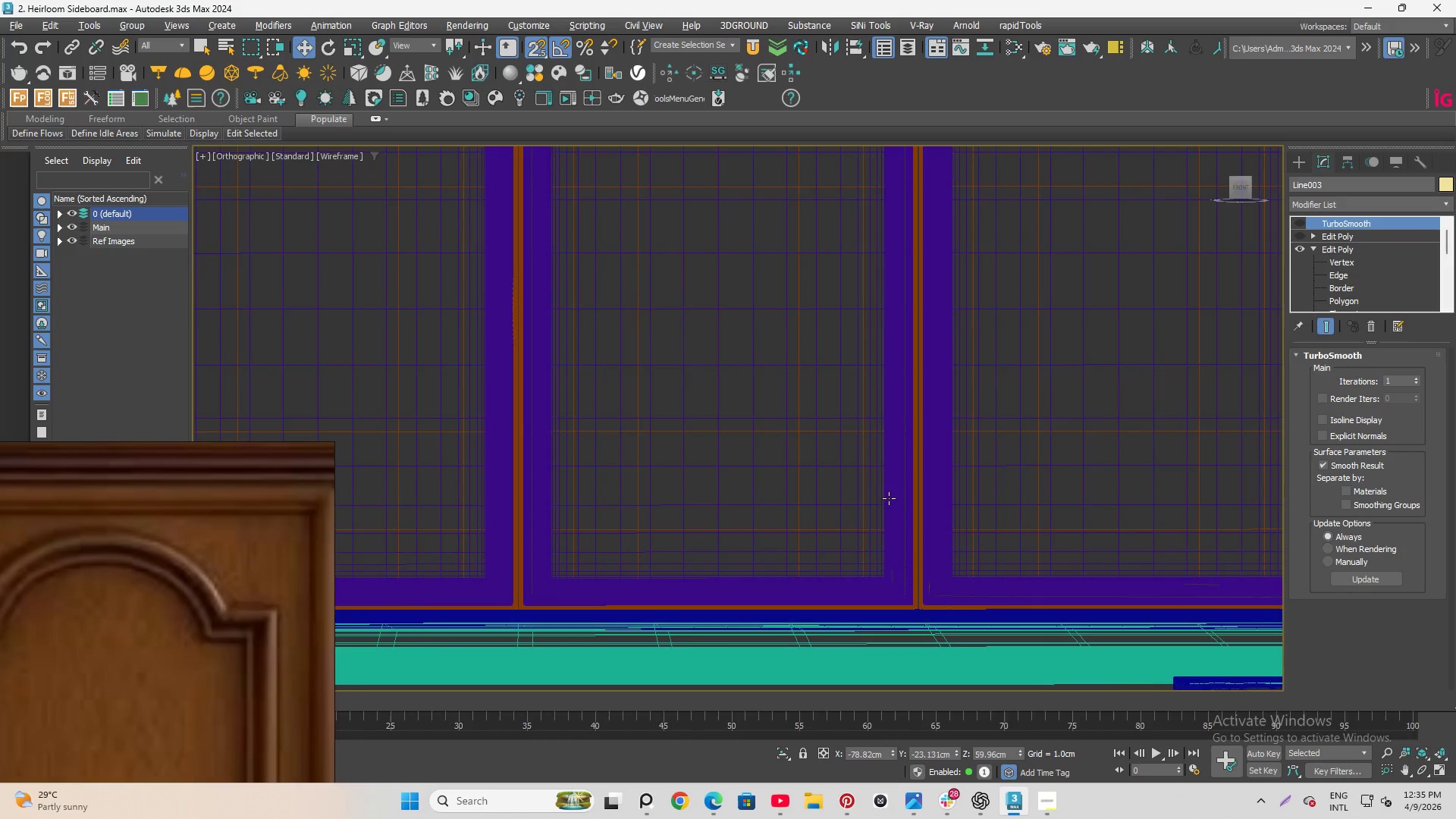 
scroll: coordinate [889, 504], scroll_direction: down, amount: 19.0
 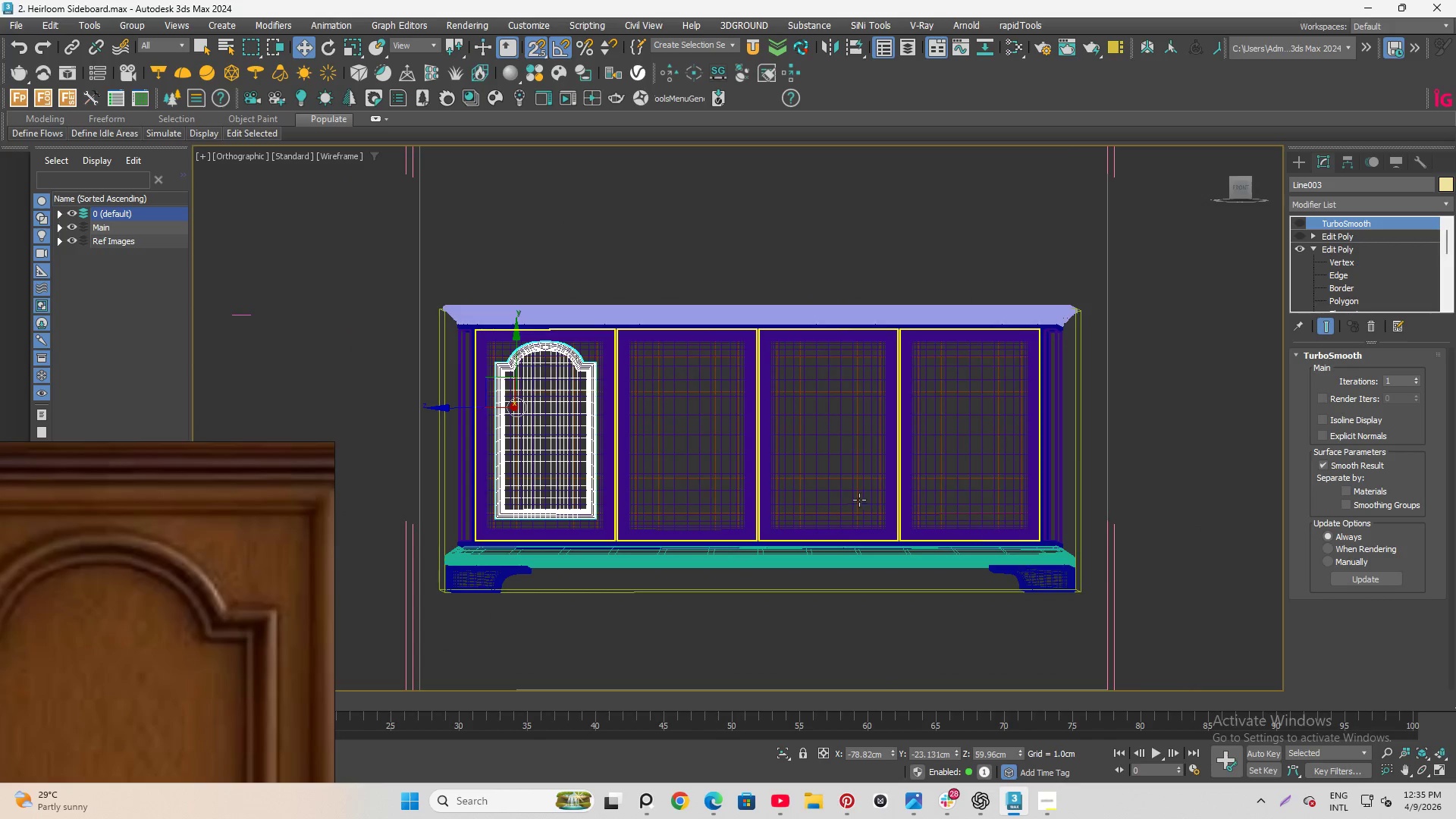 
key(F3)
 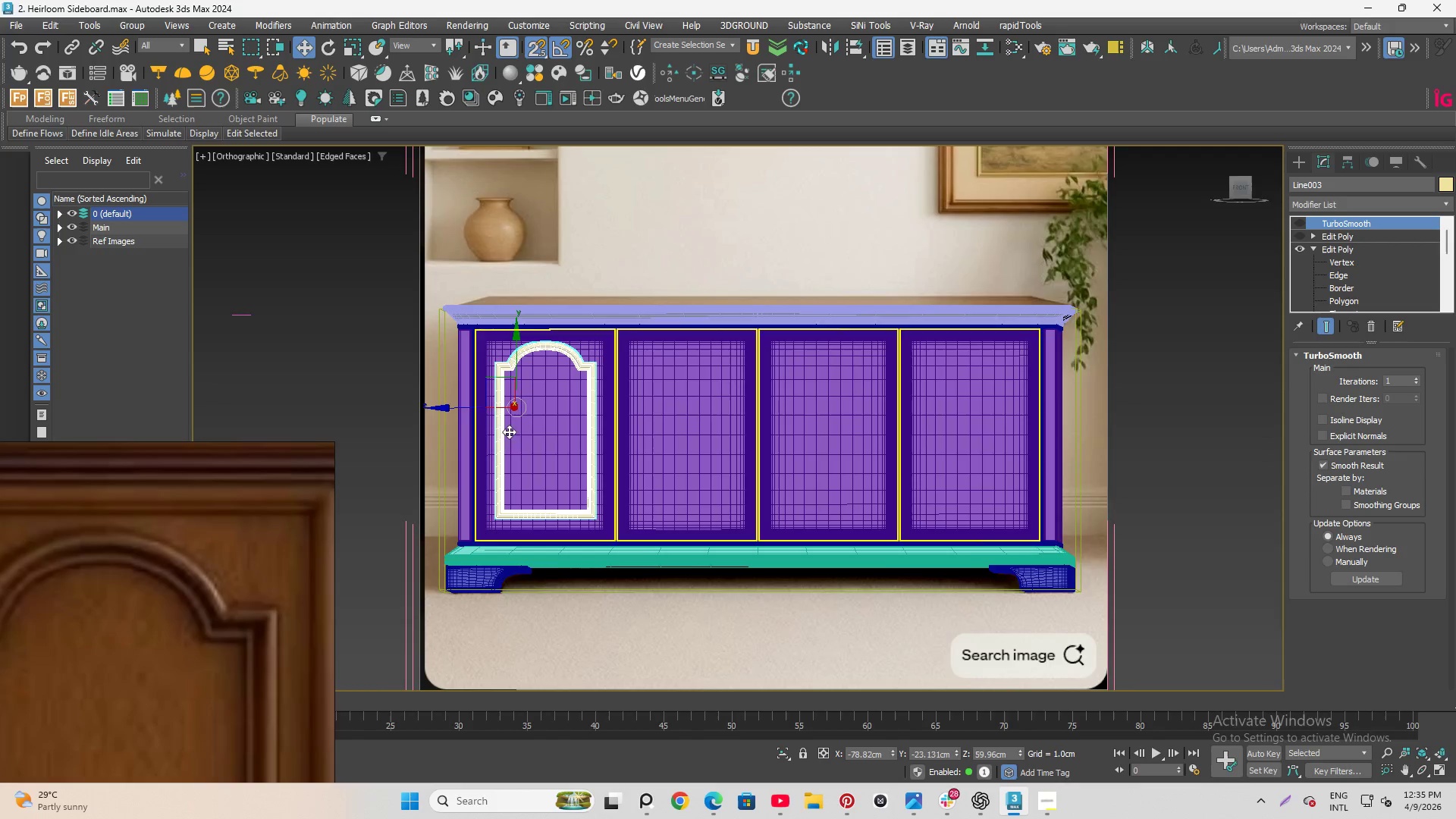 
scroll: coordinate [470, 418], scroll_direction: up, amount: 3.0
 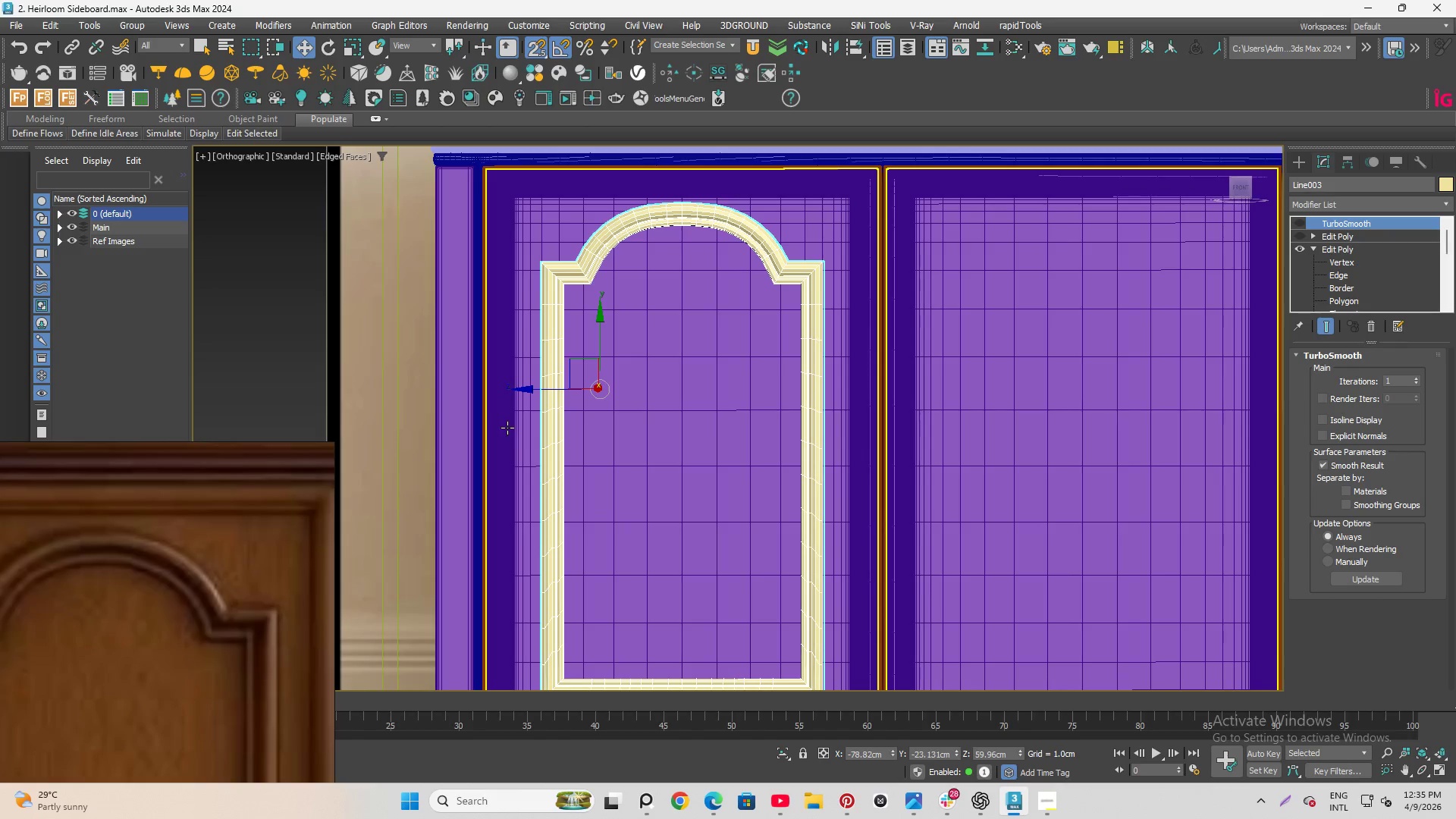 
key(W)
 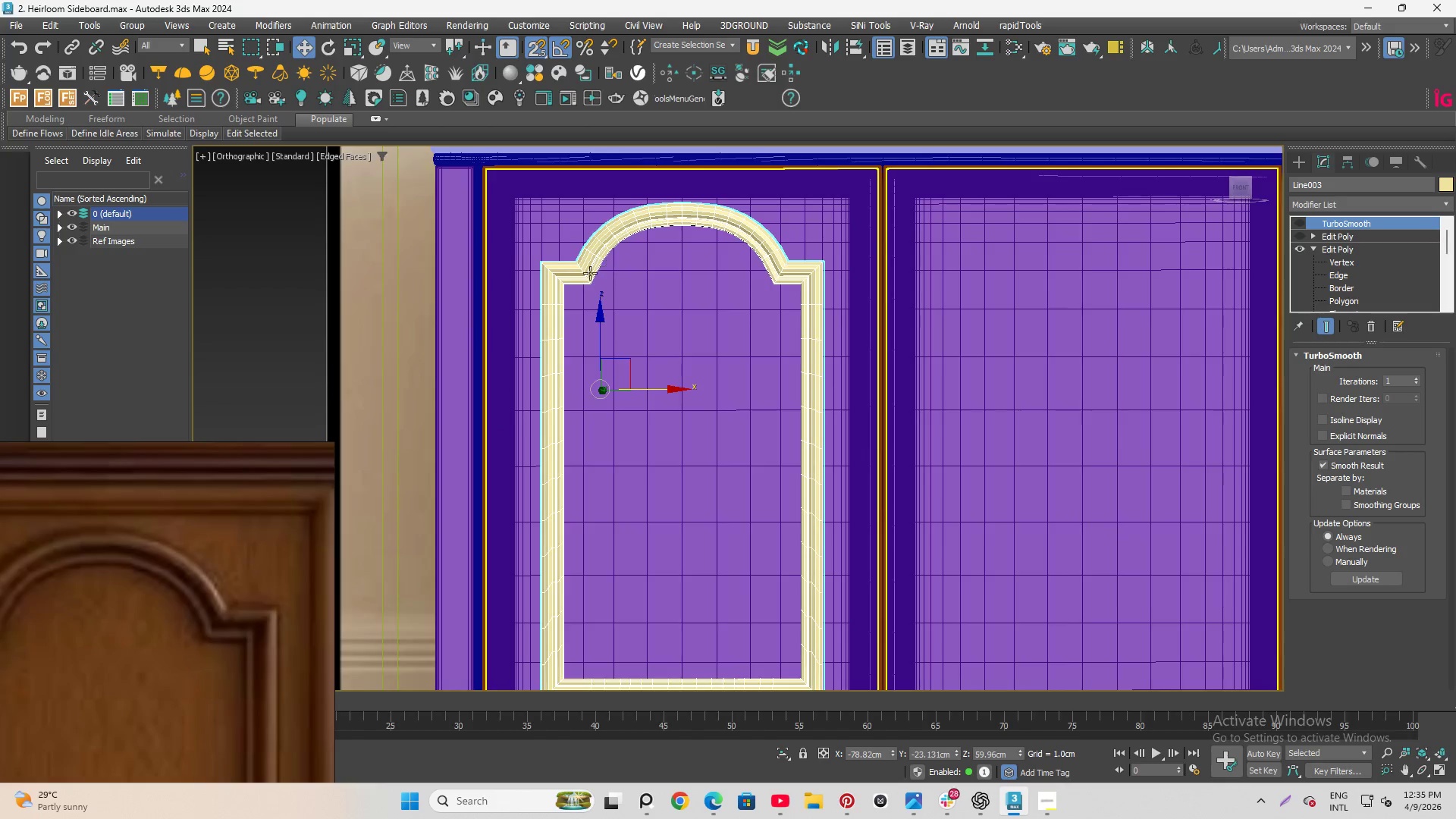 
scroll: coordinate [584, 267], scroll_direction: up, amount: 4.0
 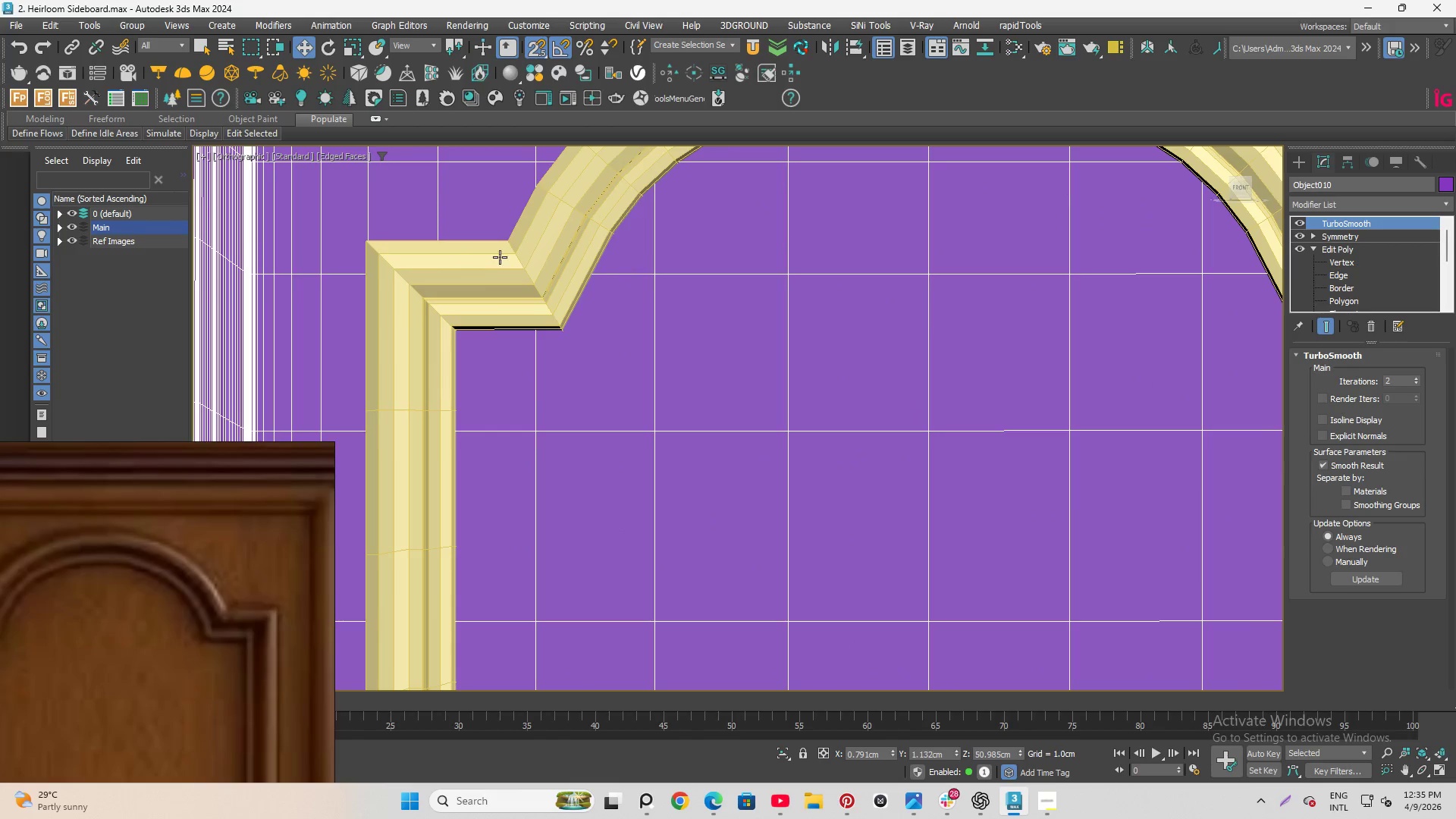 
left_click([511, 267])
 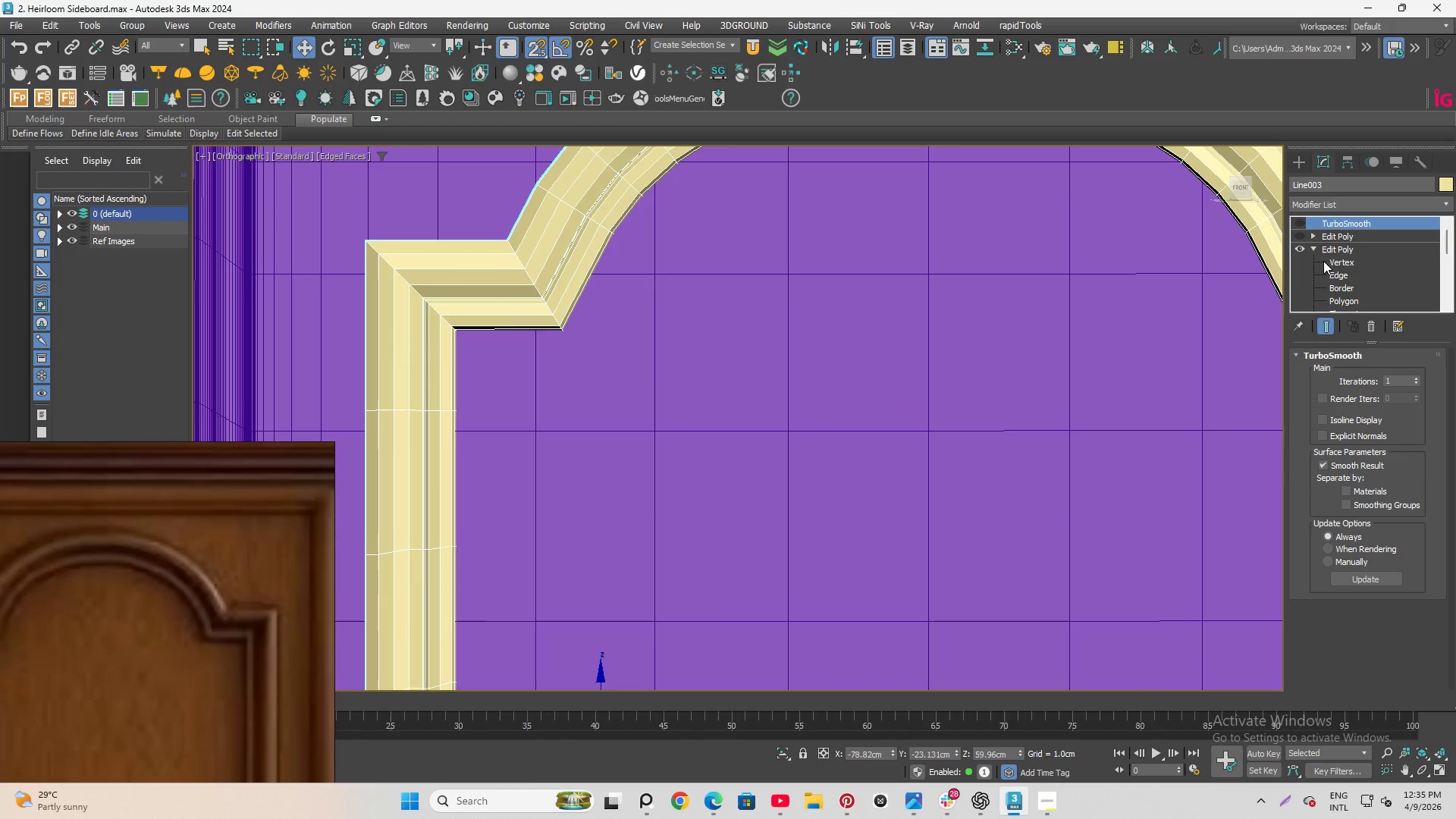 
left_click([1336, 273])
 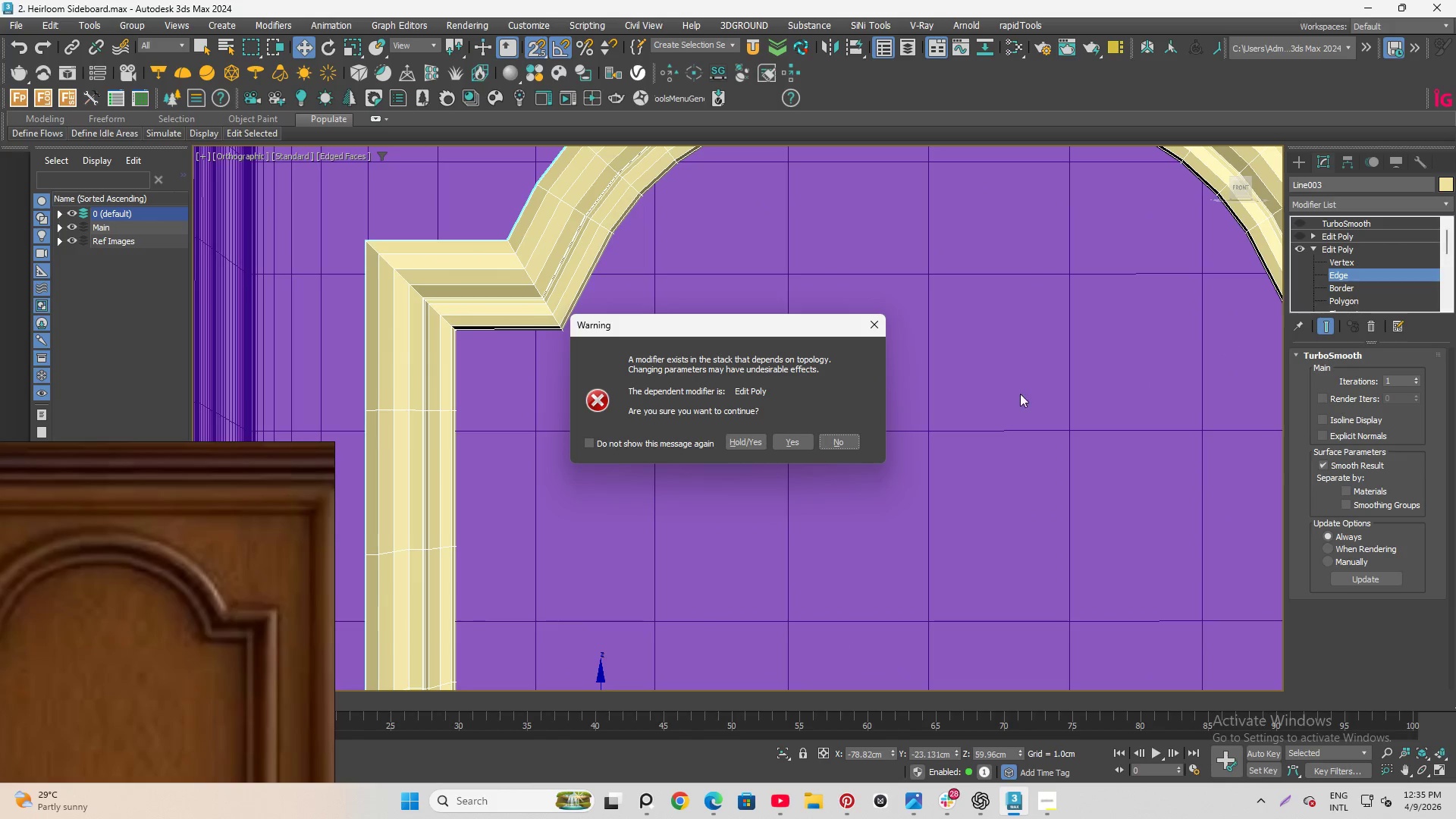 
left_click([872, 335])
 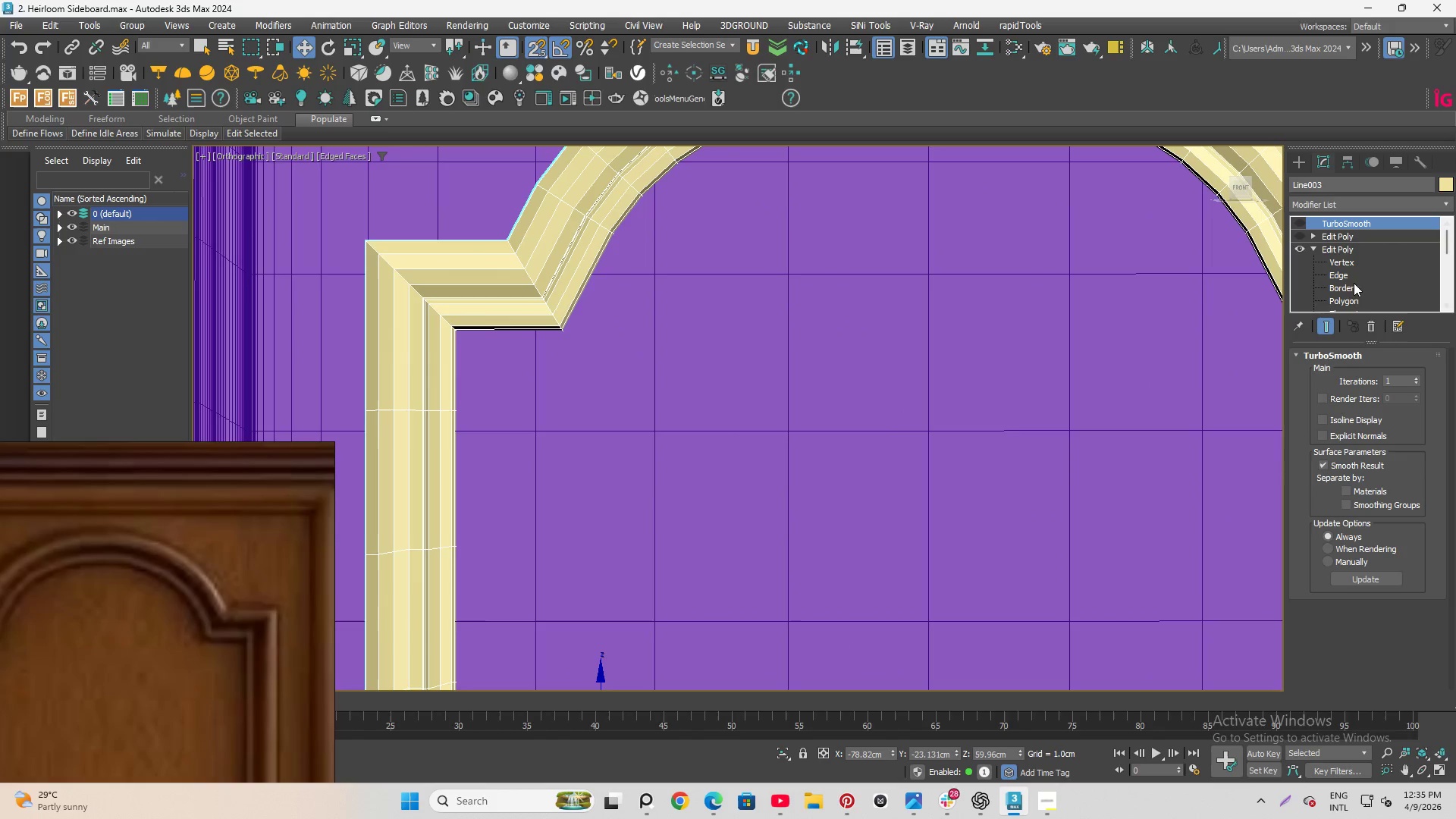 
left_click([1347, 297])
 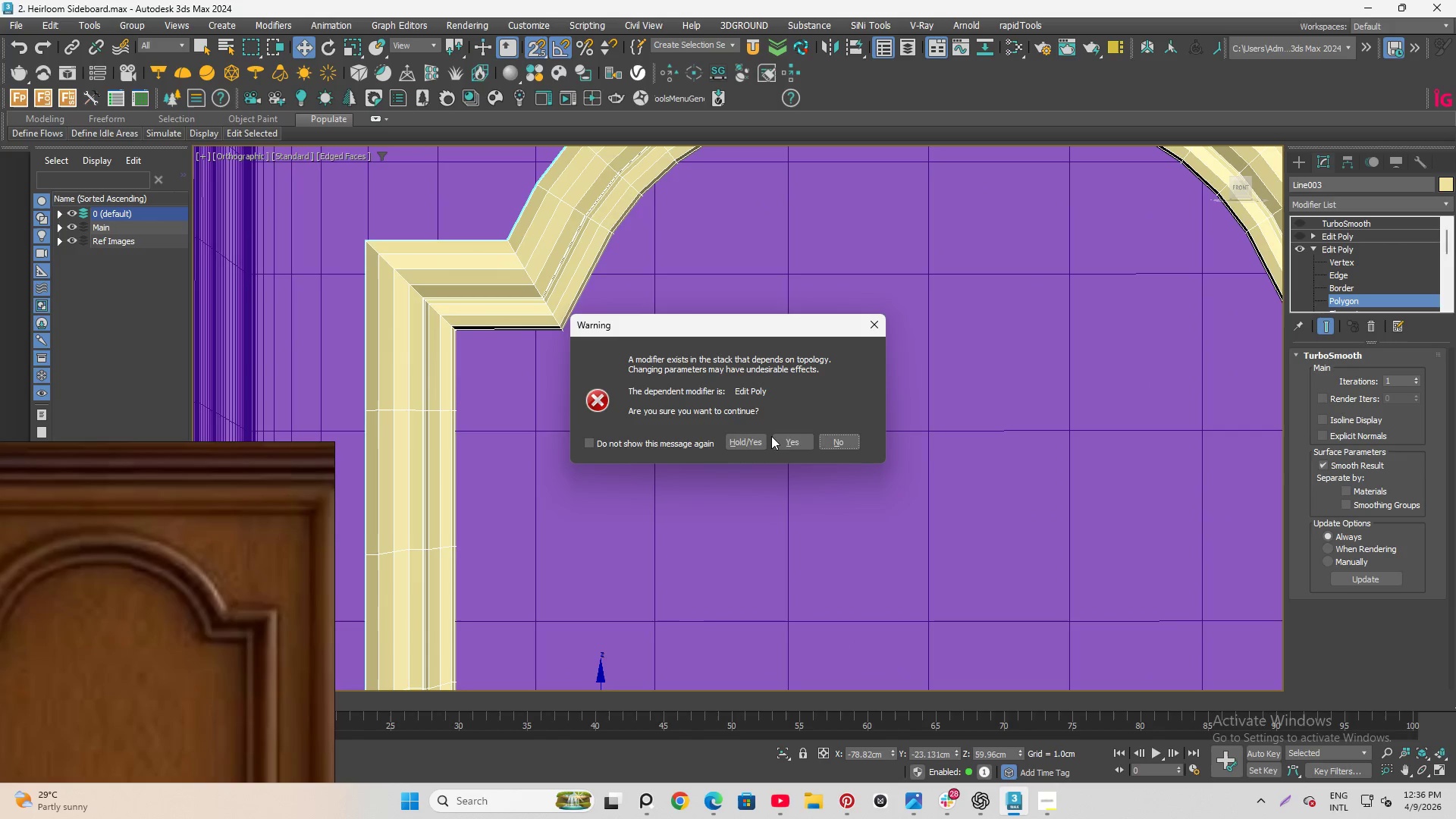 
left_click([786, 439])
 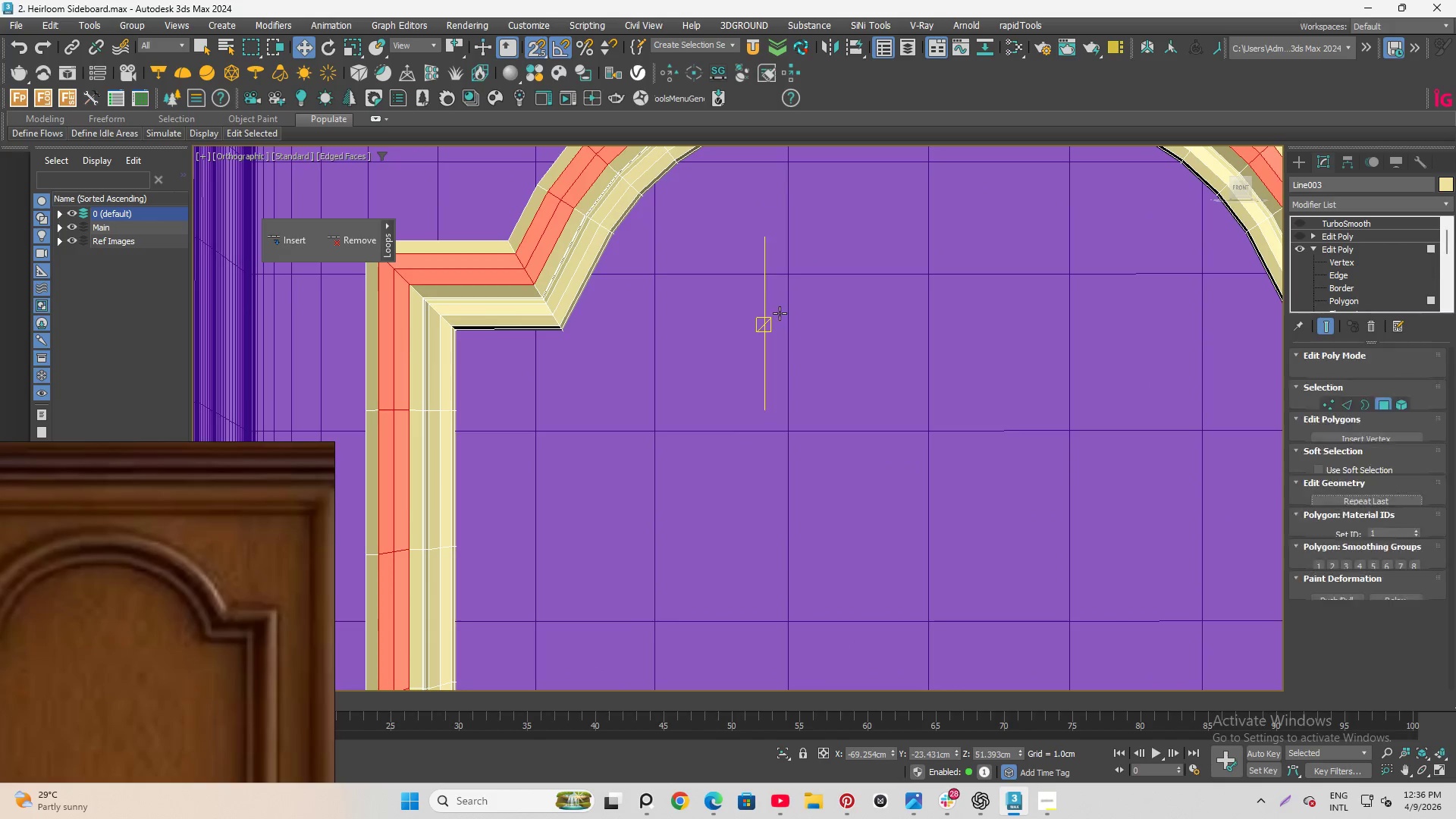 
left_click([780, 314])
 